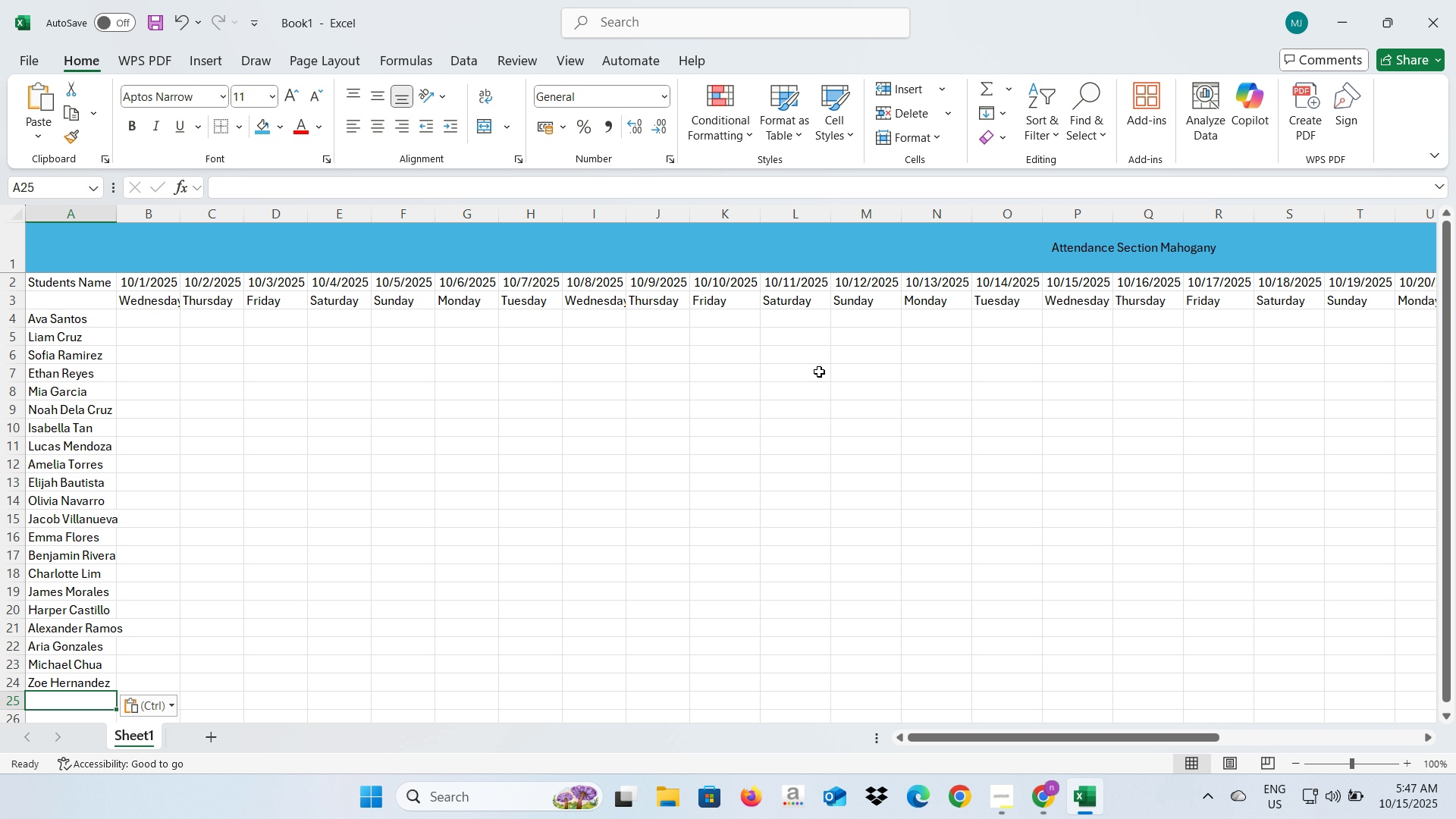 
key(Alt+Tab)
 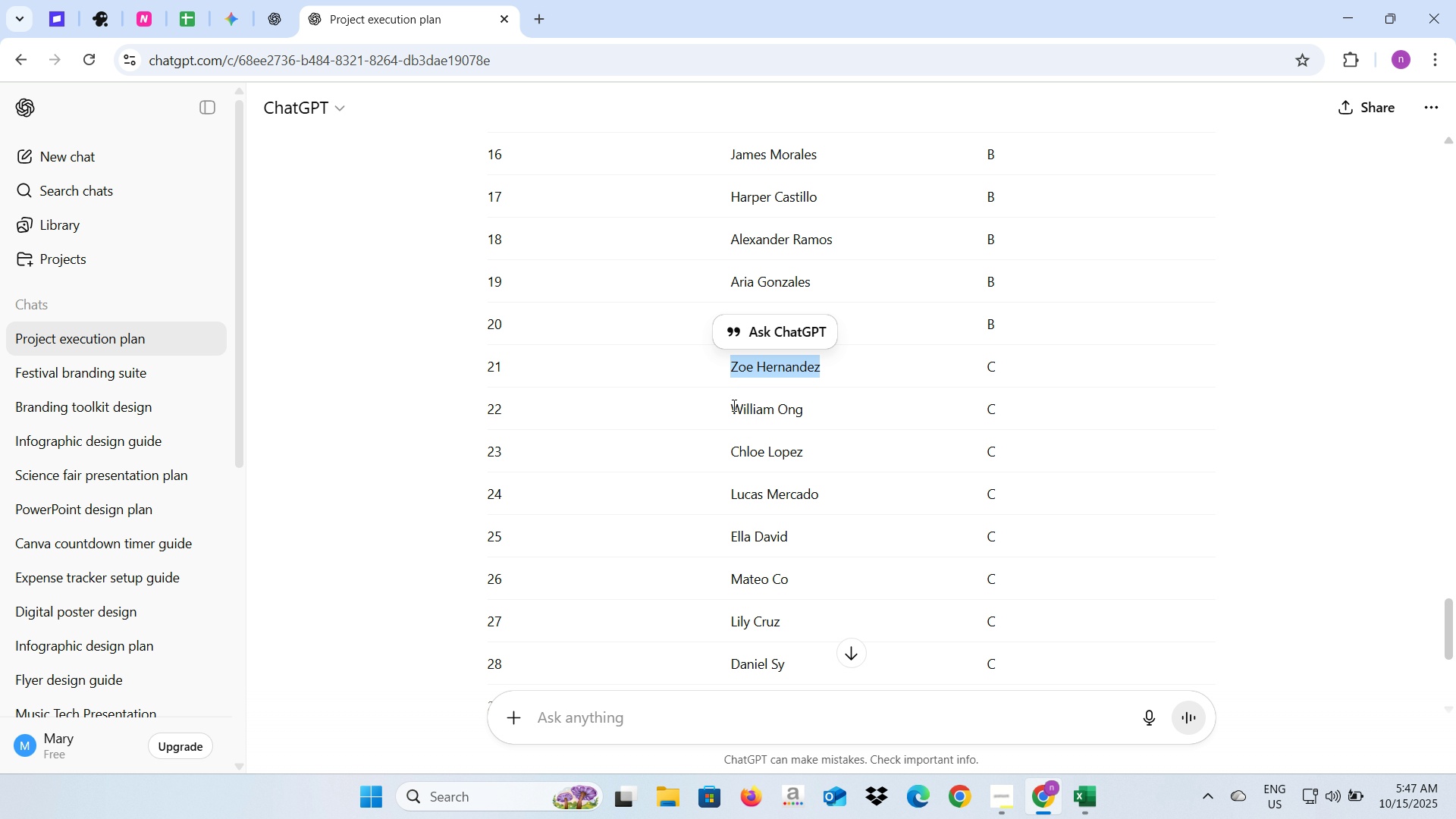 
left_click_drag(start_coordinate=[732, 406], to_coordinate=[803, 413])
 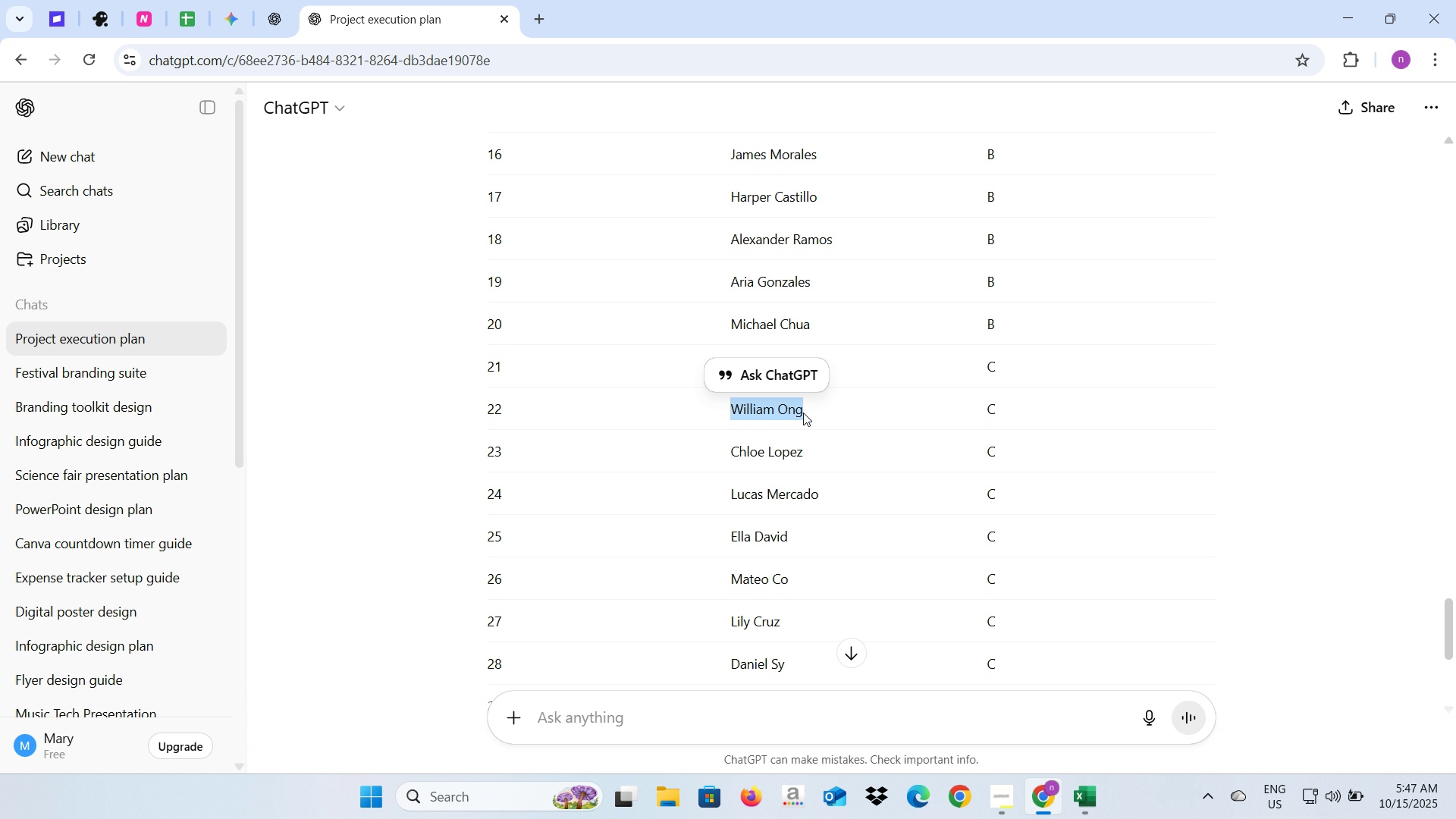 
key(Control+C)
 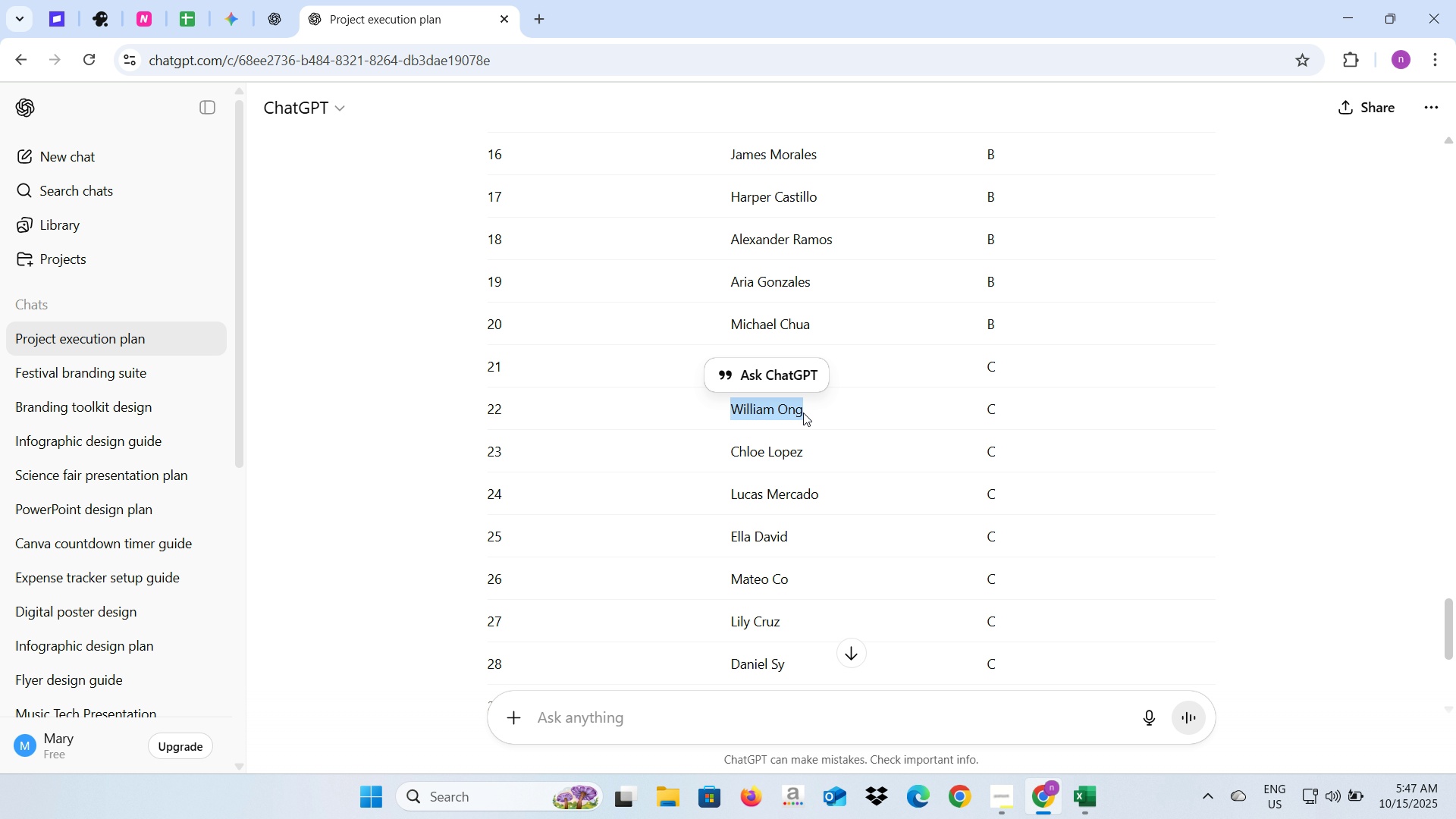 
key(Control+C)
 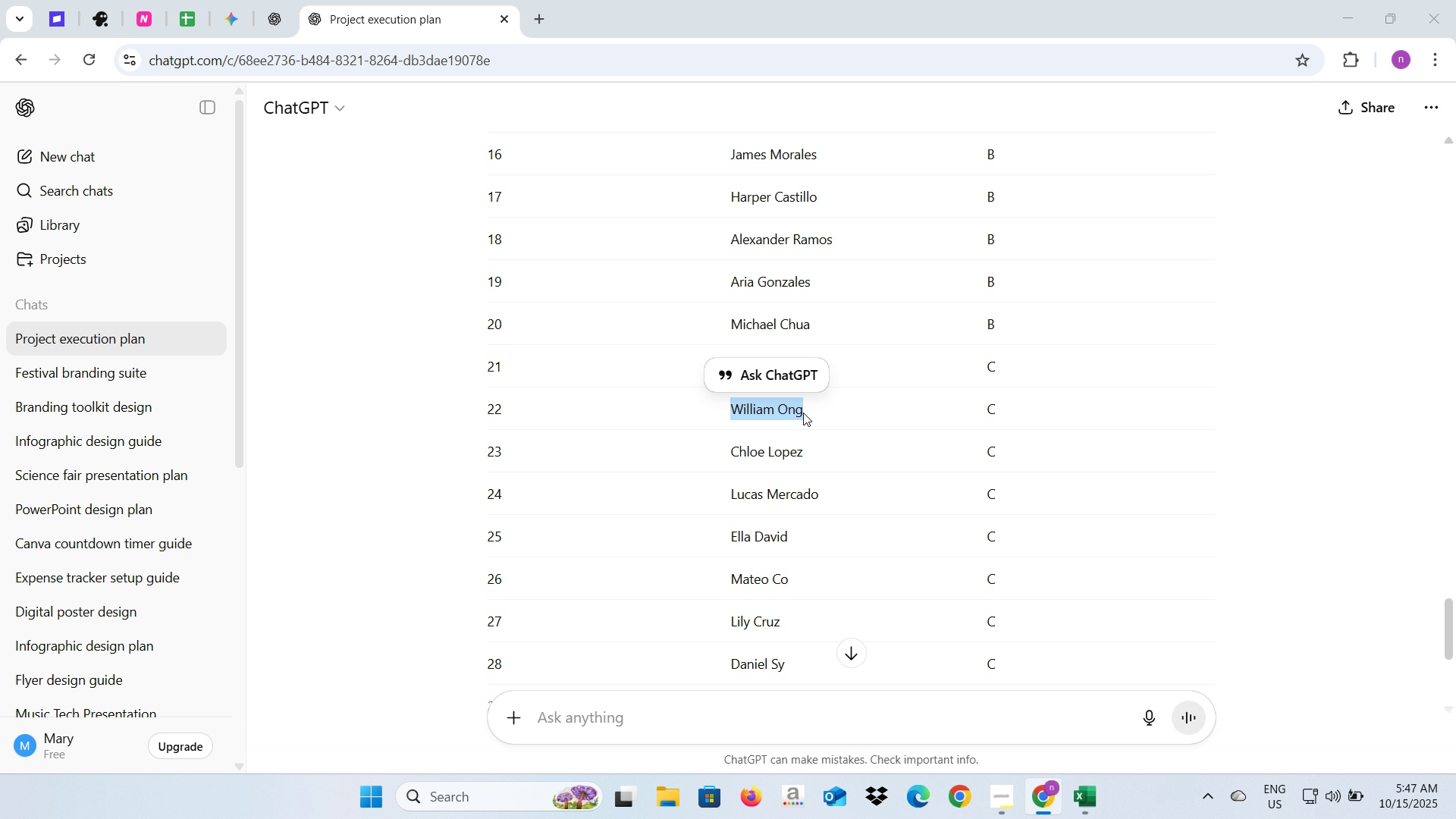 
key(Alt+AltLeft)
 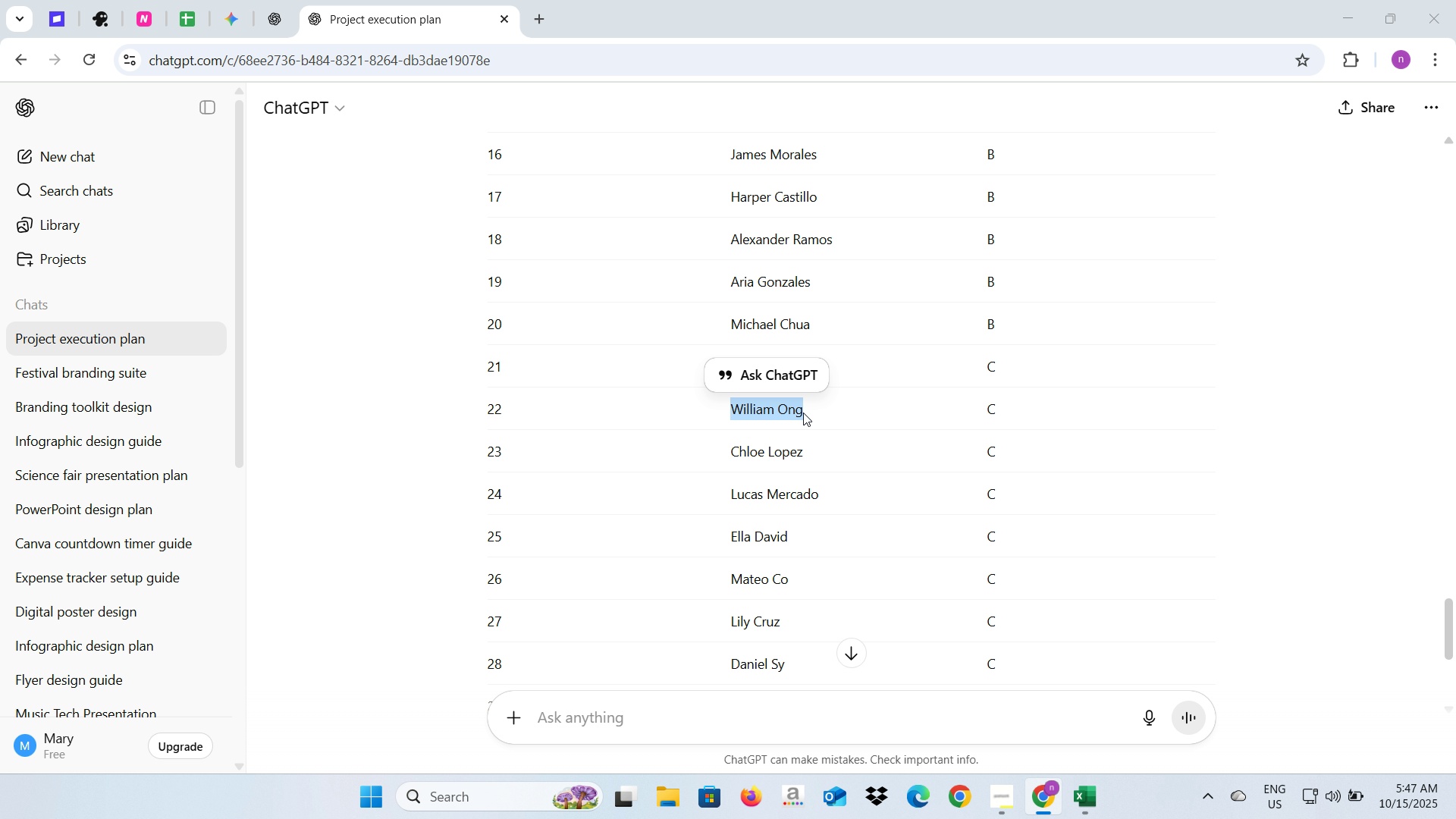 
key(Alt+Tab)
 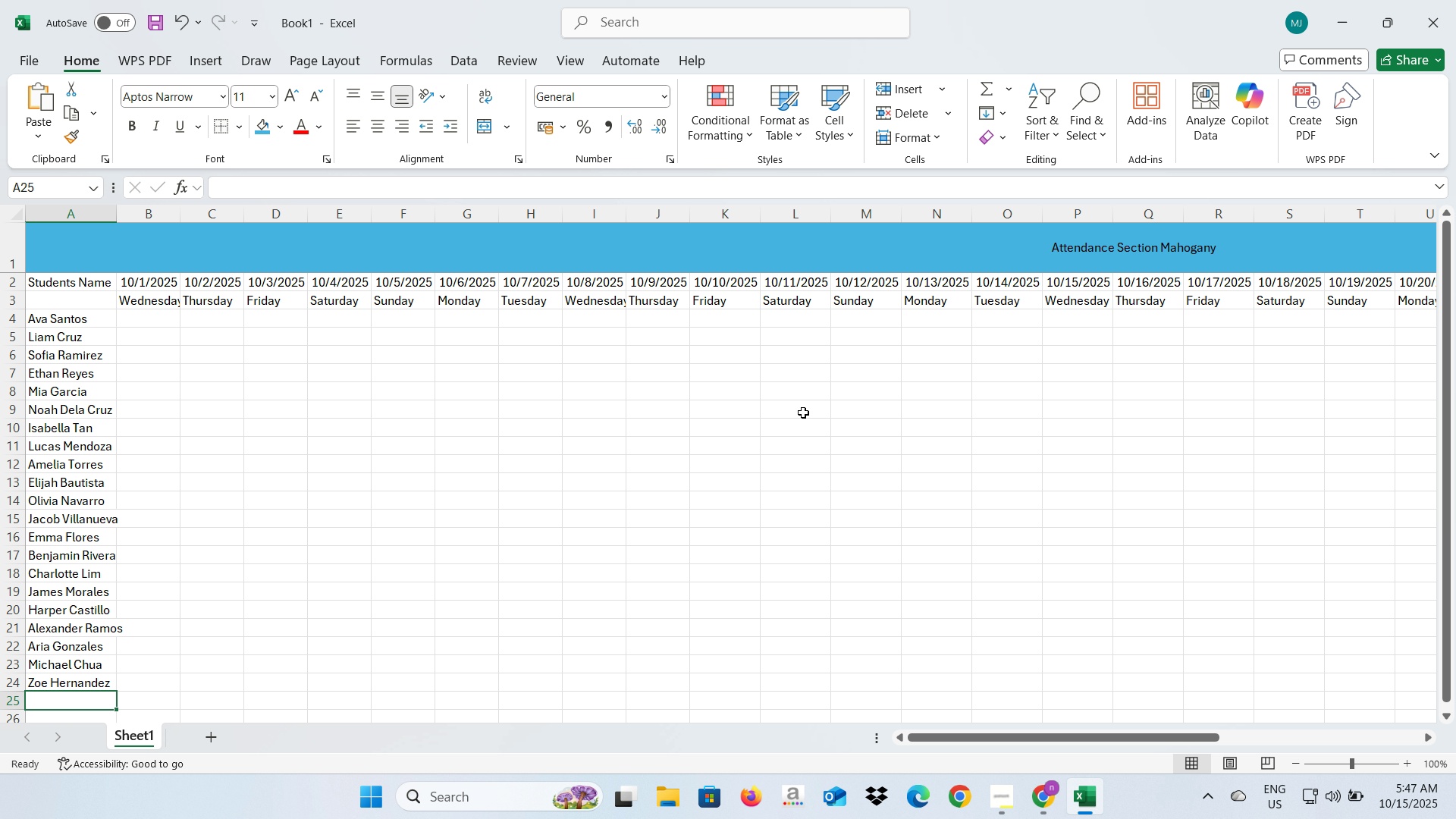 
key(Control+V)
 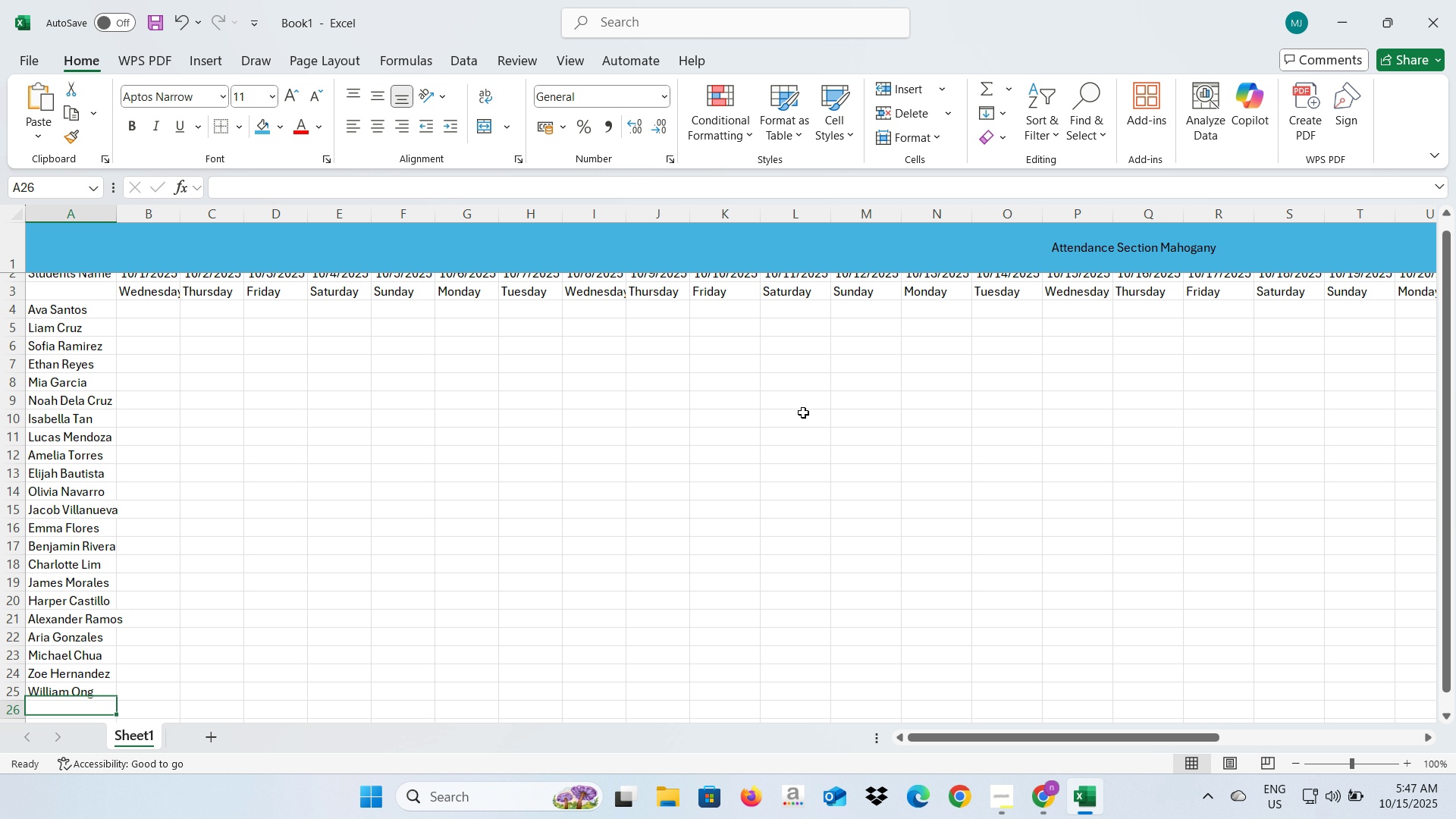 
key(Enter)
 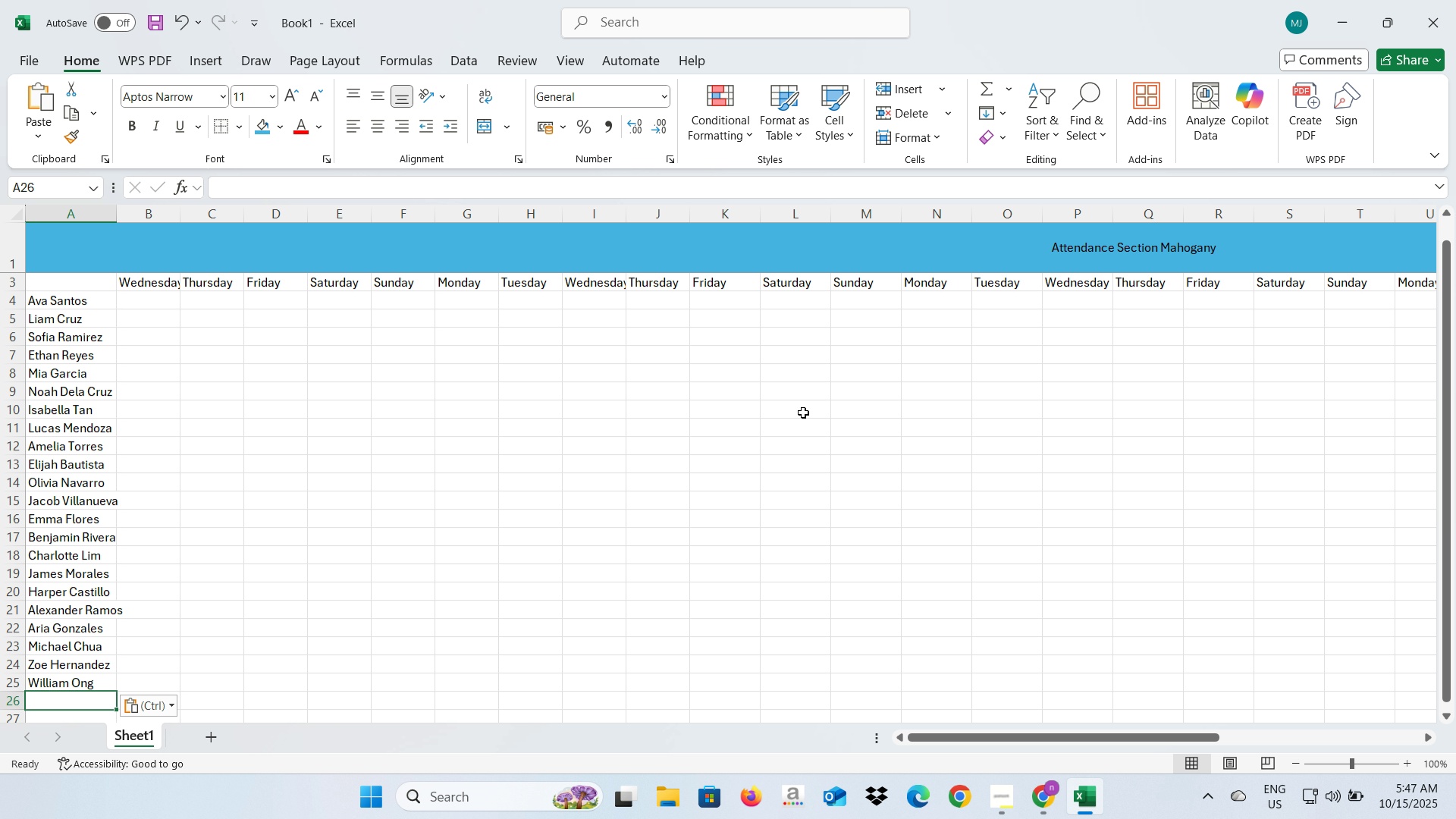 
key(Alt+AltLeft)
 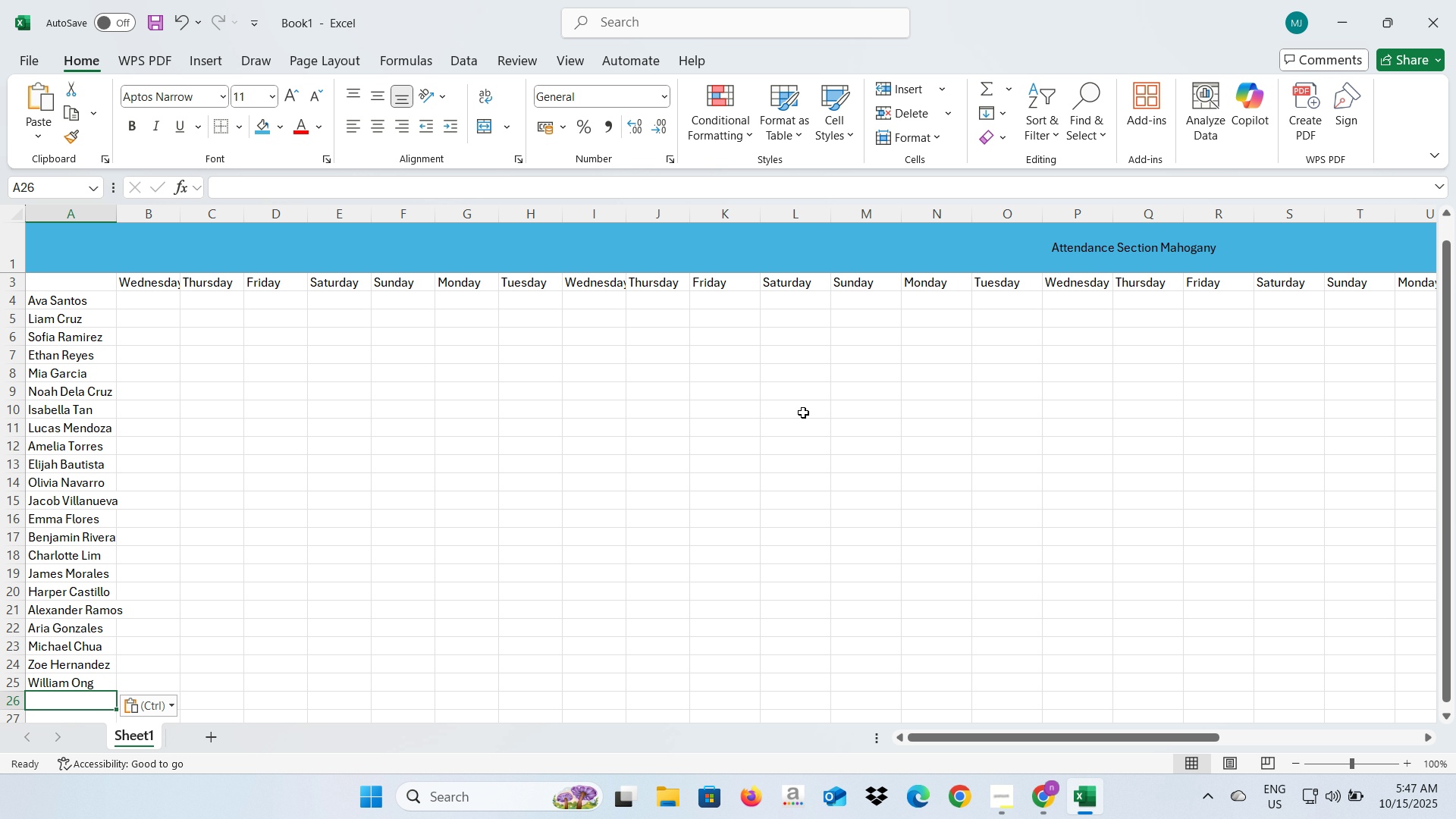 
key(Alt+Tab)
 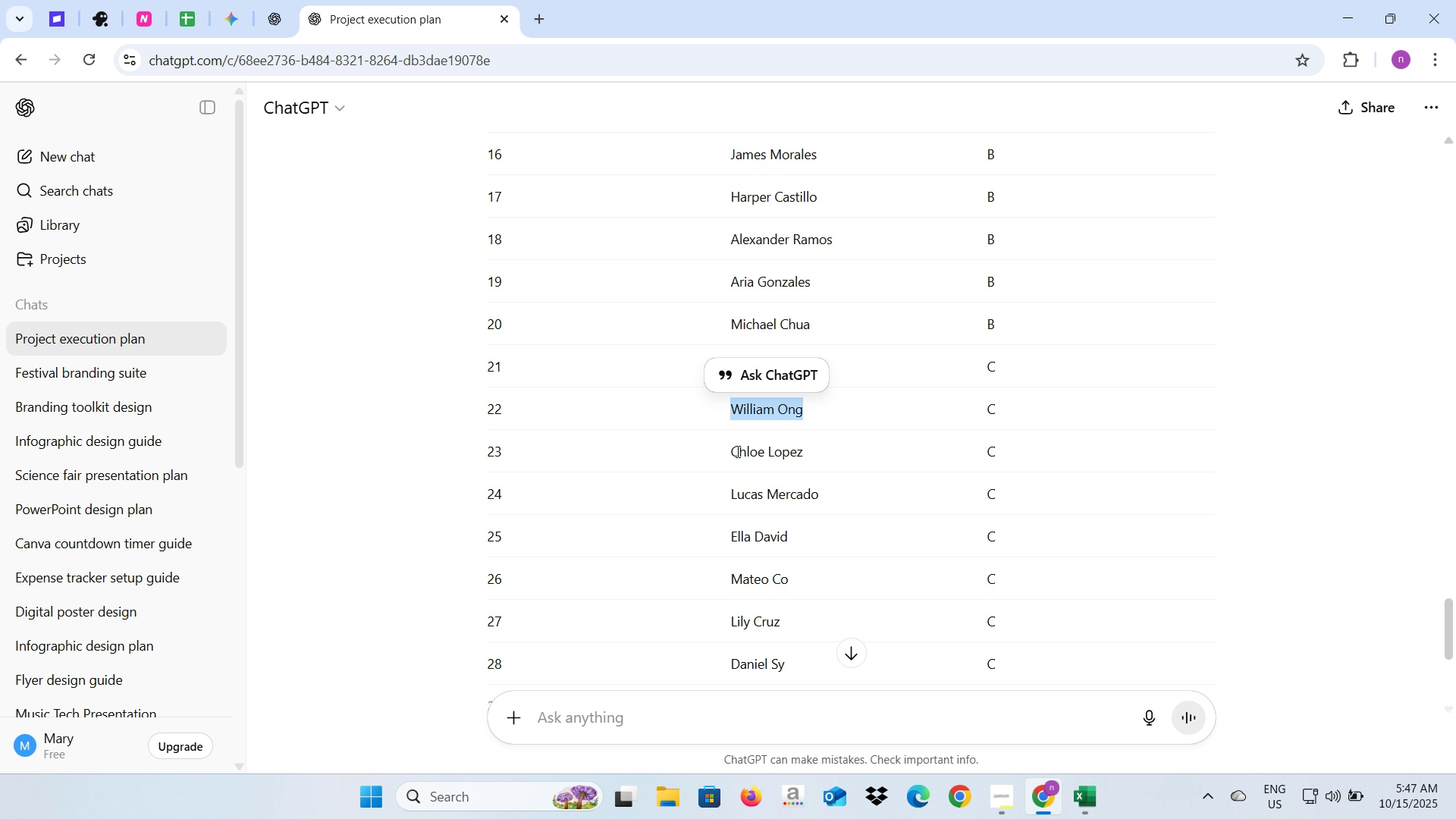 
left_click_drag(start_coordinate=[730, 451], to_coordinate=[823, 448])
 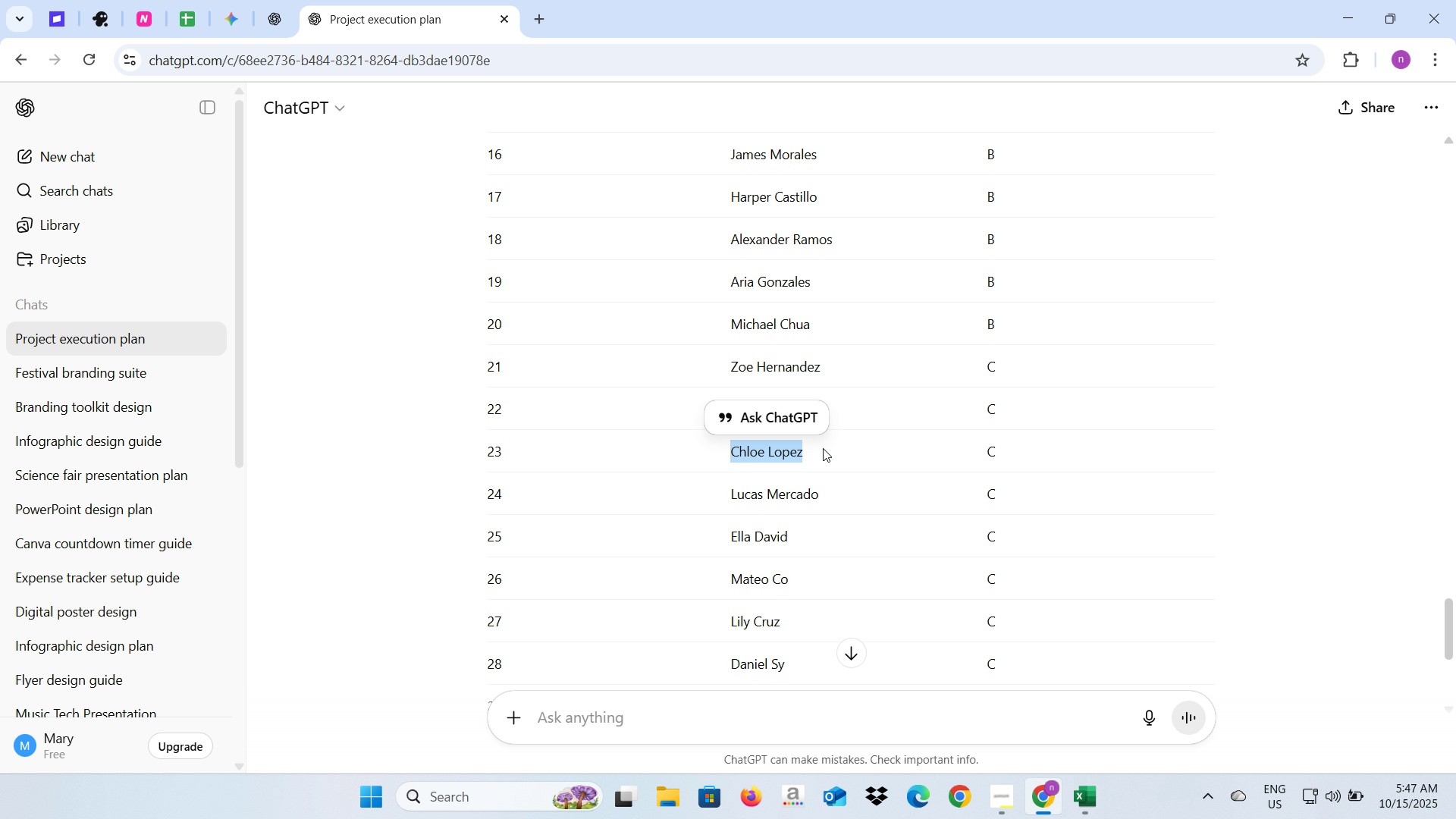 
key(Control+C)
 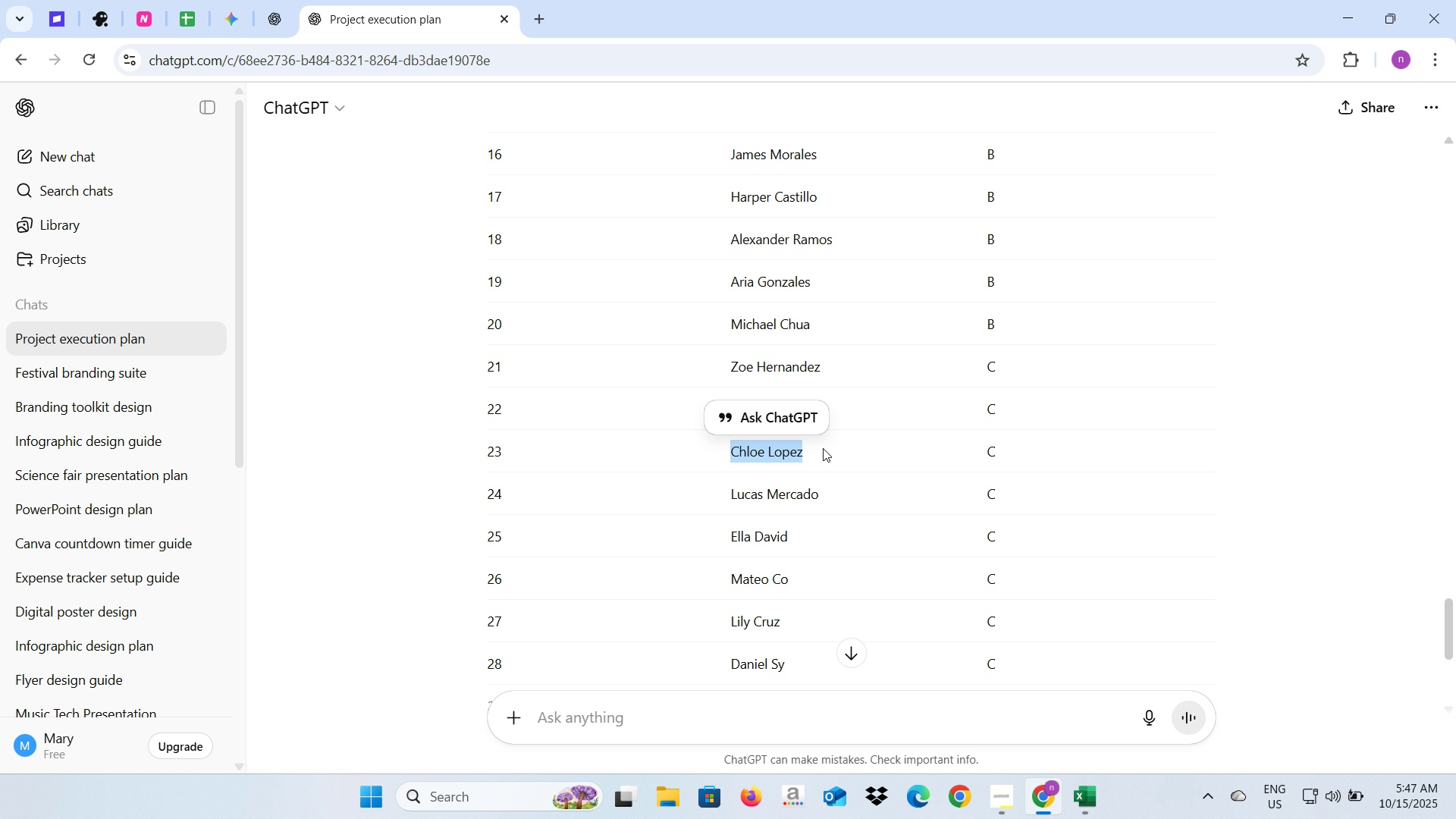 
key(Alt+Tab)
 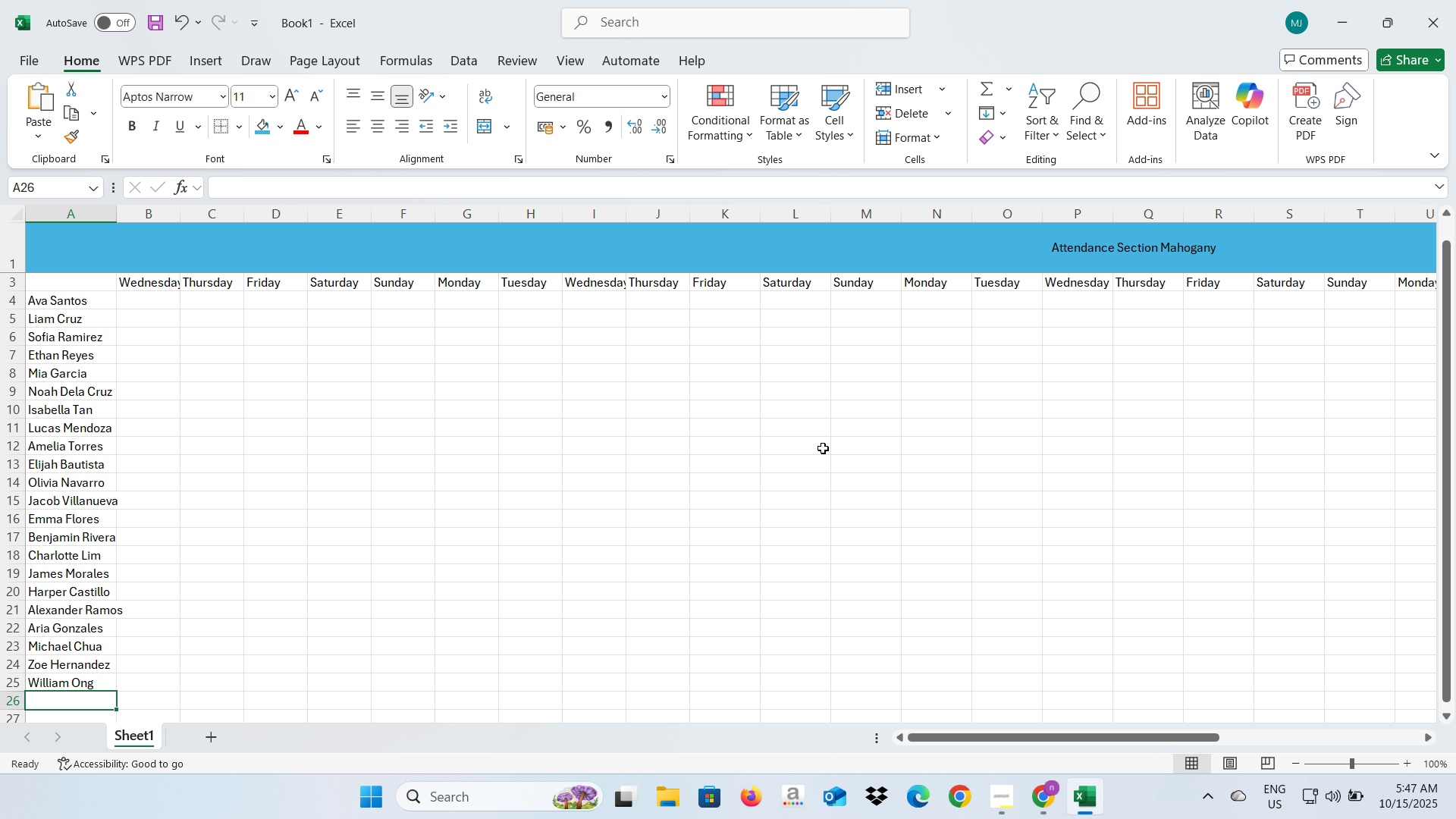 
key(Control+V)
 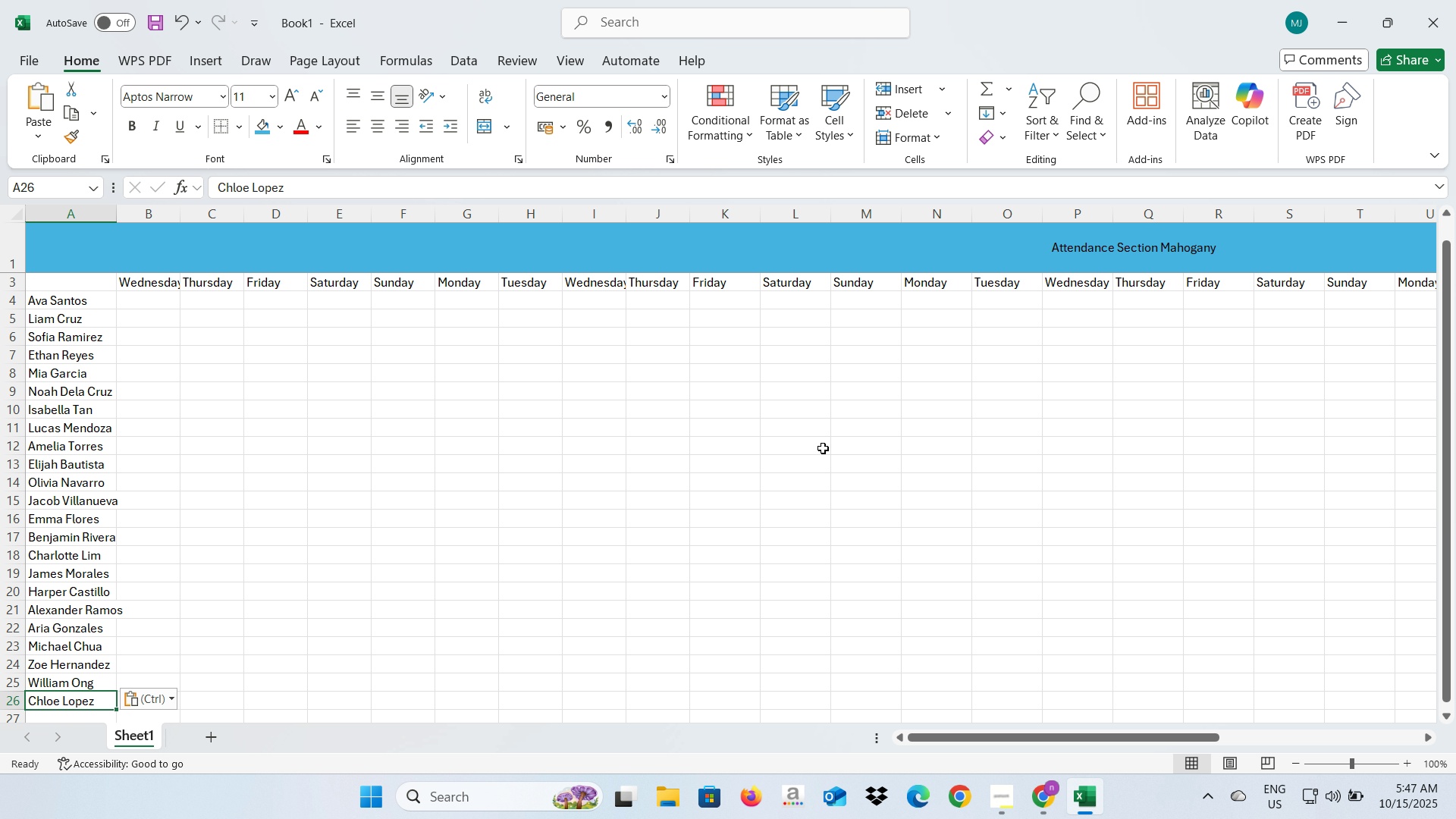 
key(Enter)
 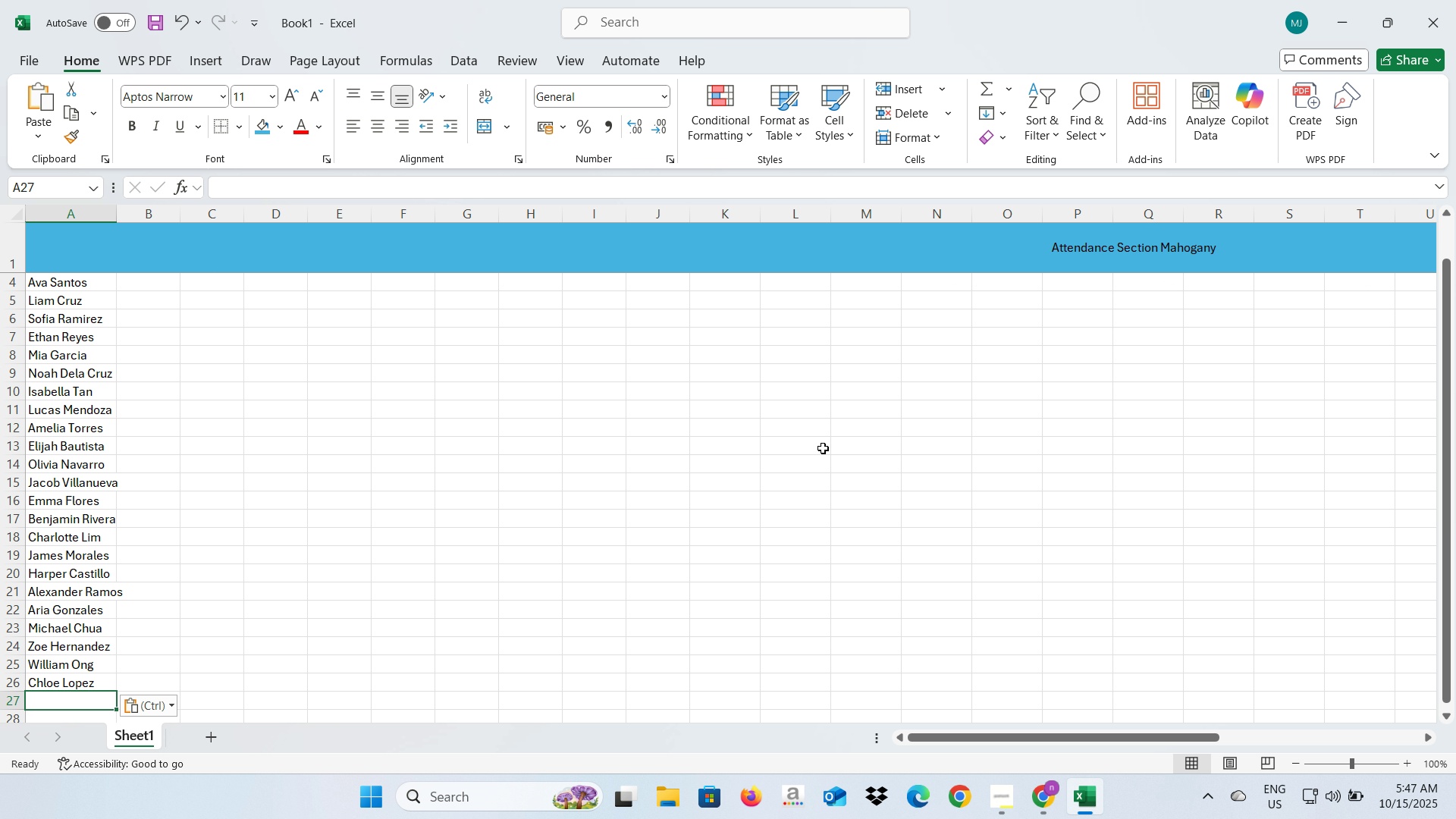 
key(Alt+AltLeft)
 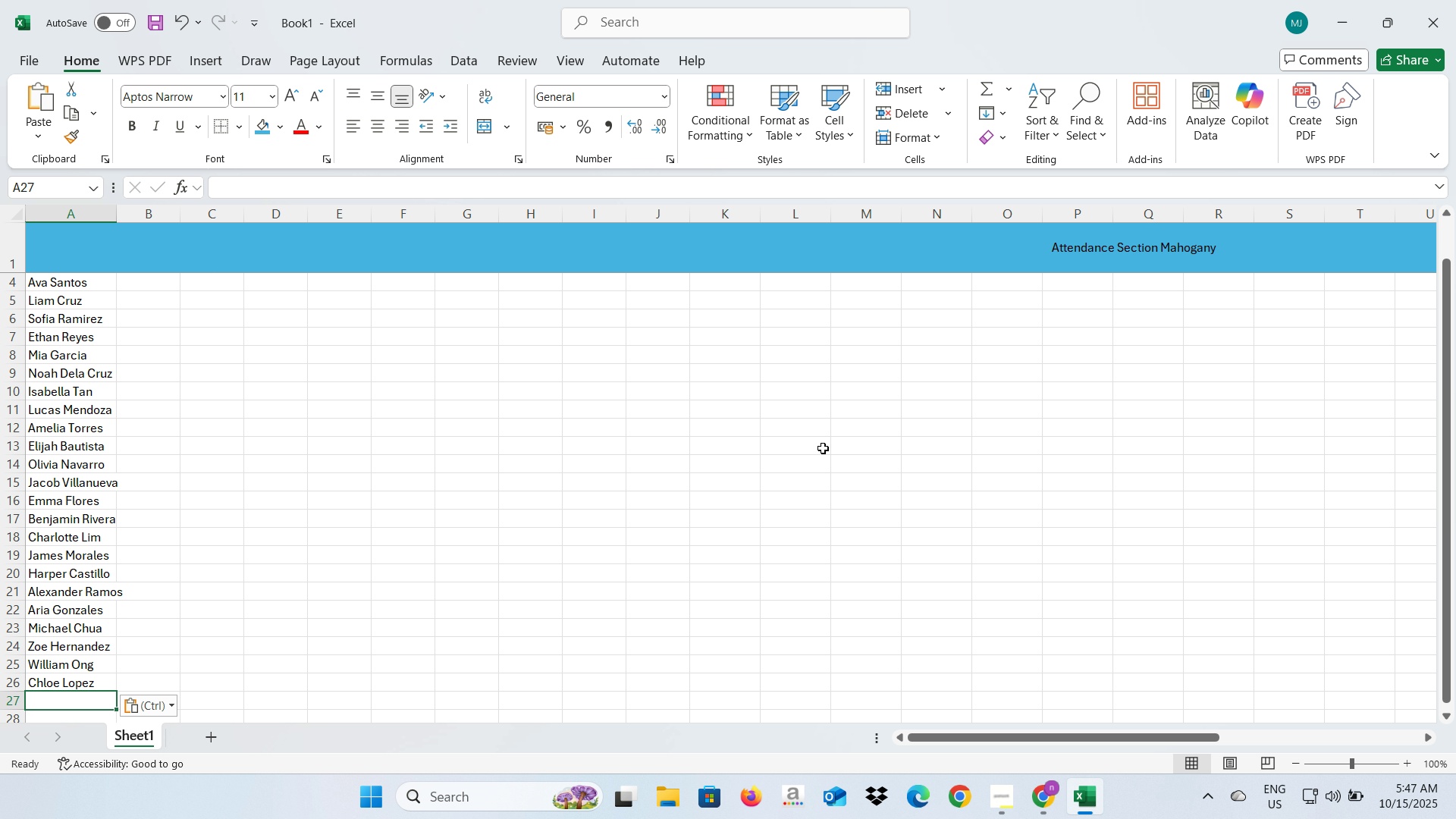 
key(Alt+Tab)
 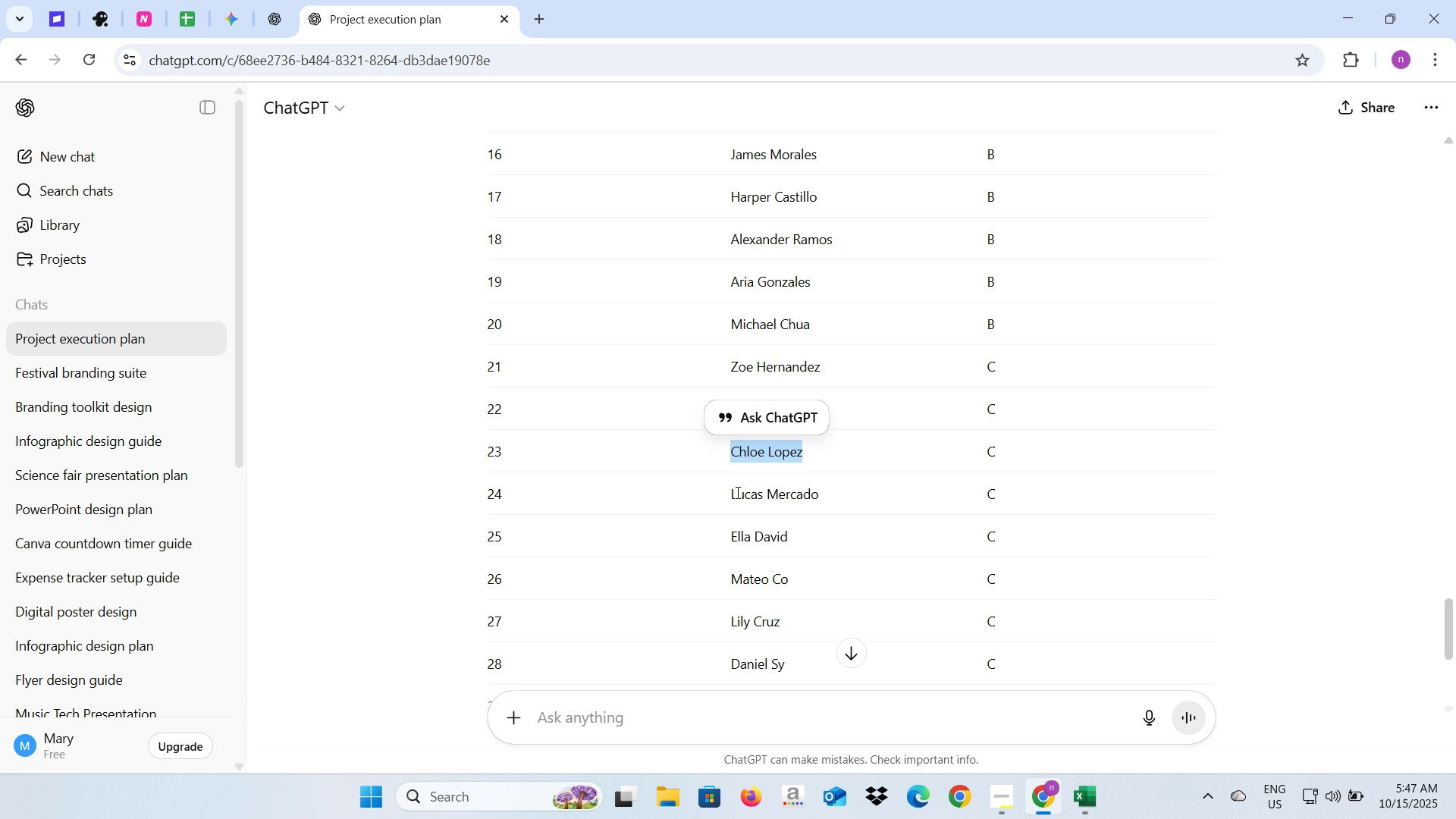 
left_click_drag(start_coordinate=[730, 495], to_coordinate=[824, 495])
 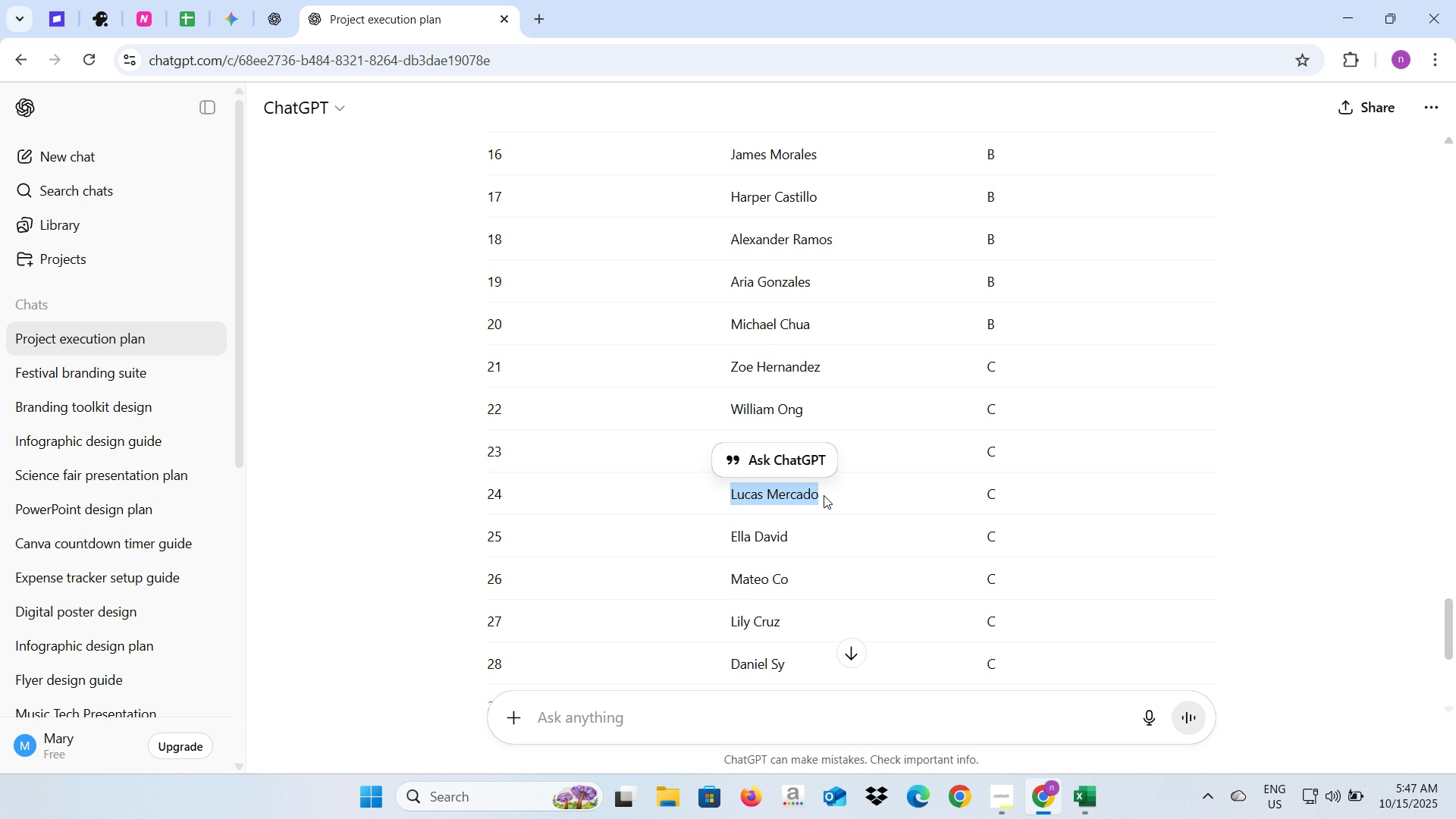 
key(Control+C)
 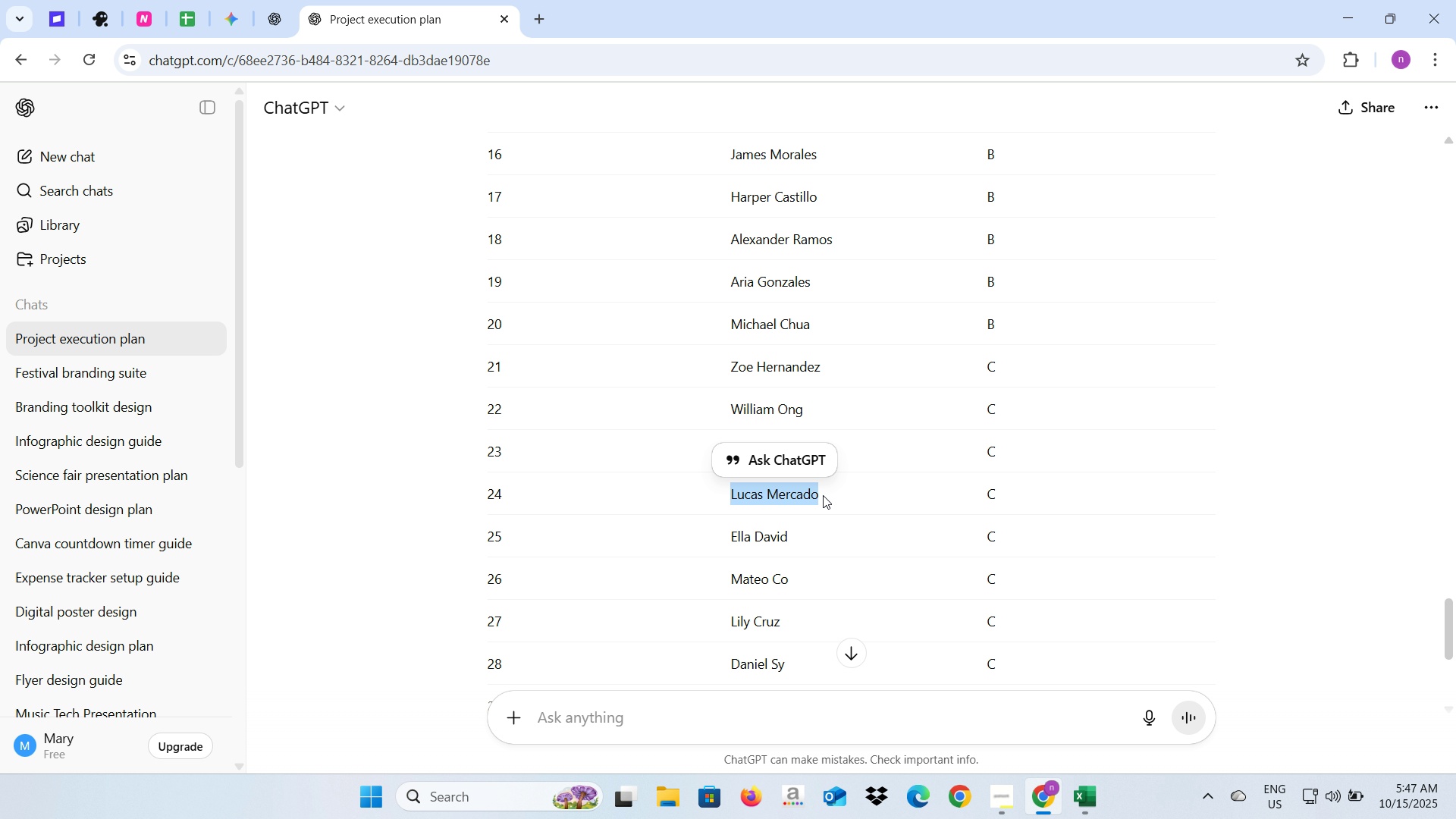 
key(Alt+AltLeft)
 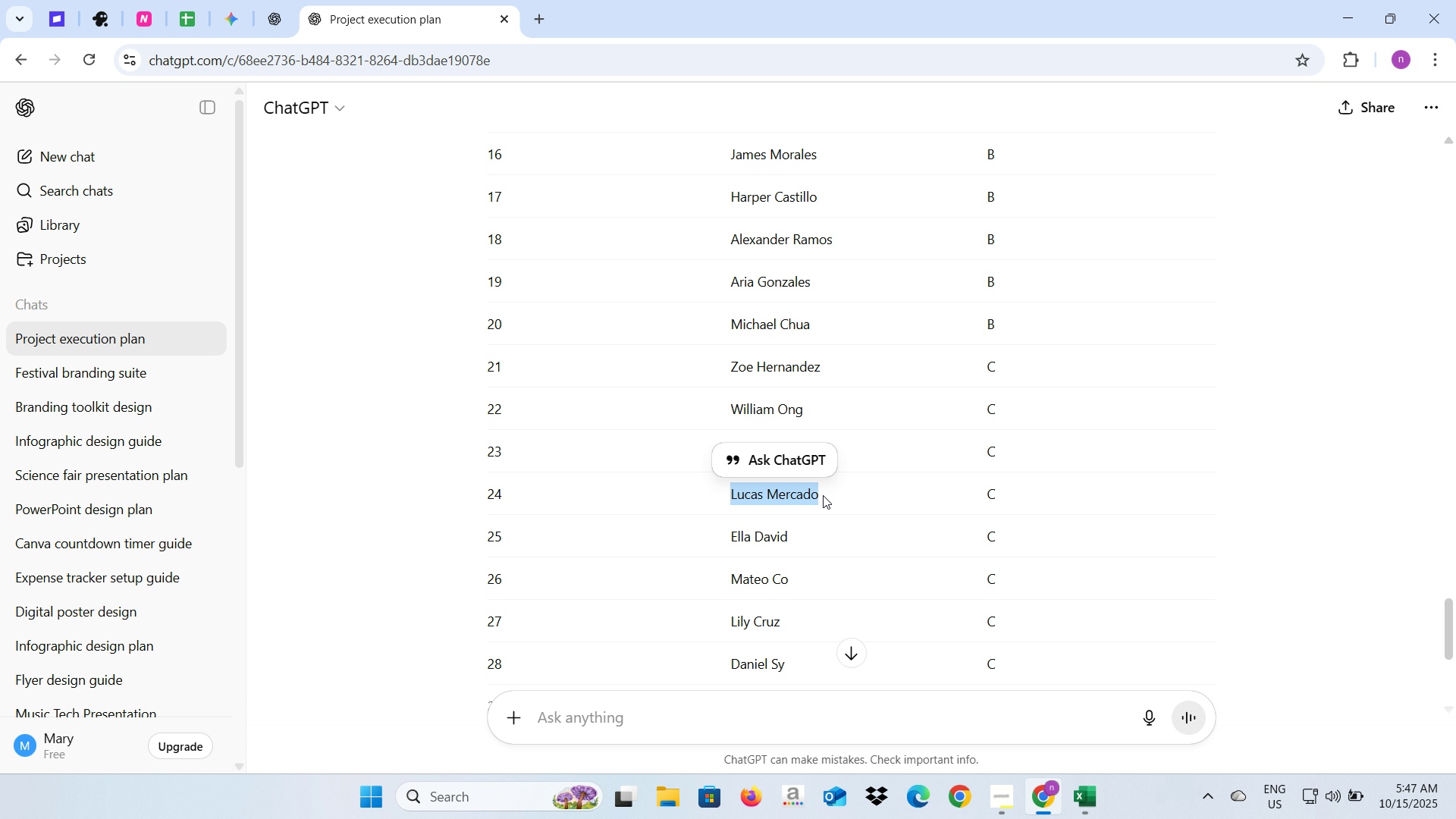 
key(Alt+Tab)
 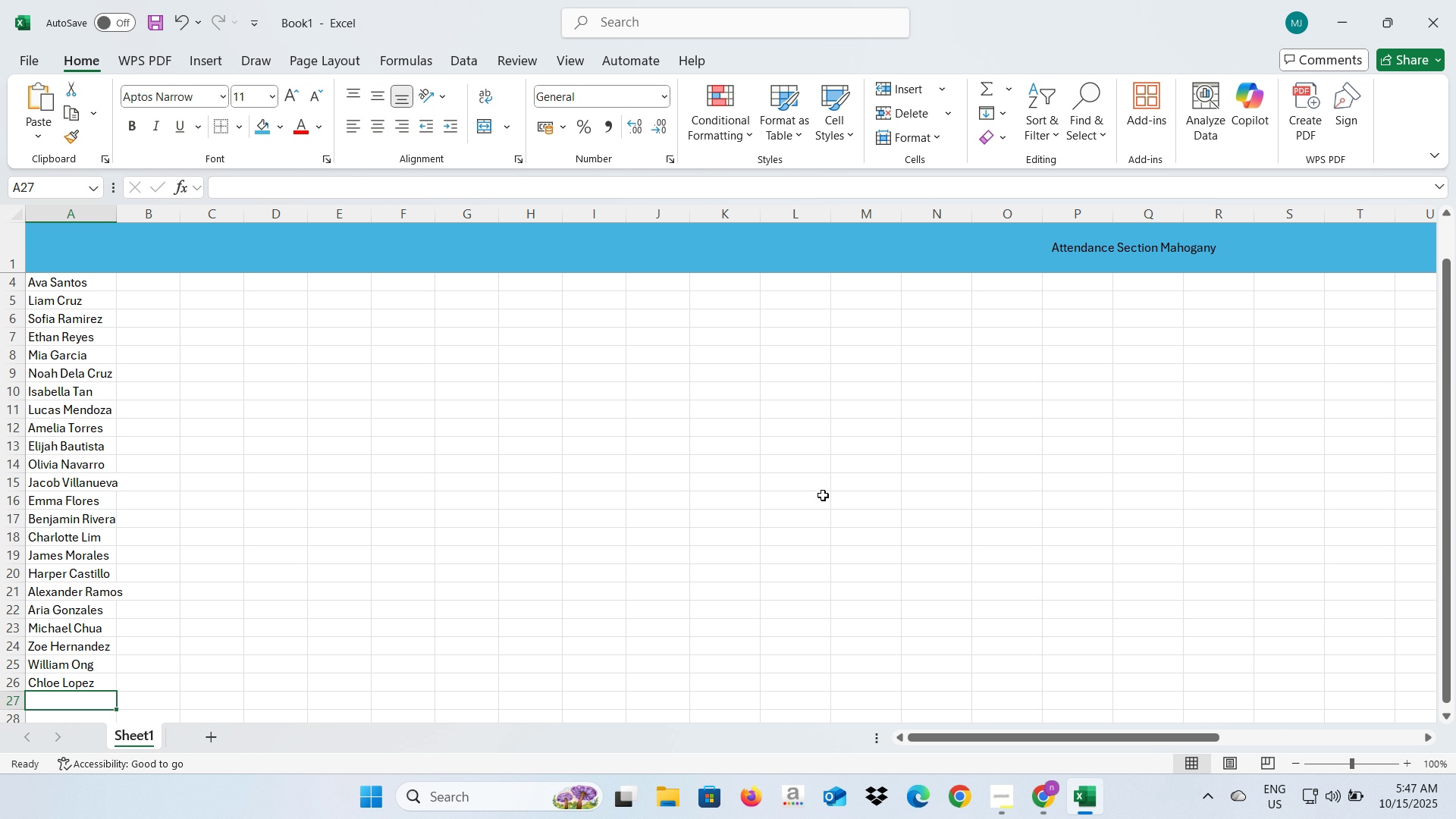 
key(Control+V)
 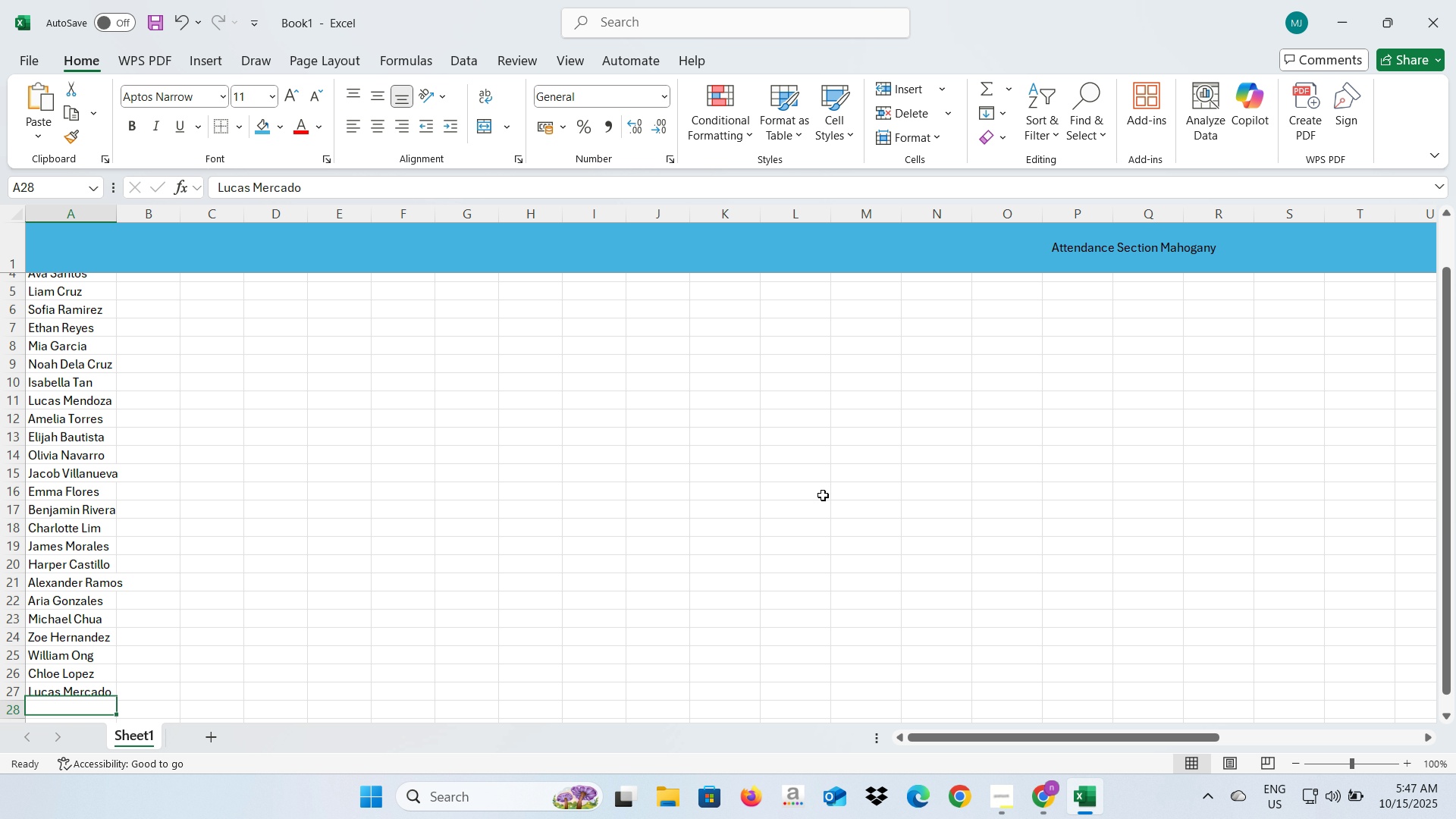 
key(Enter)
 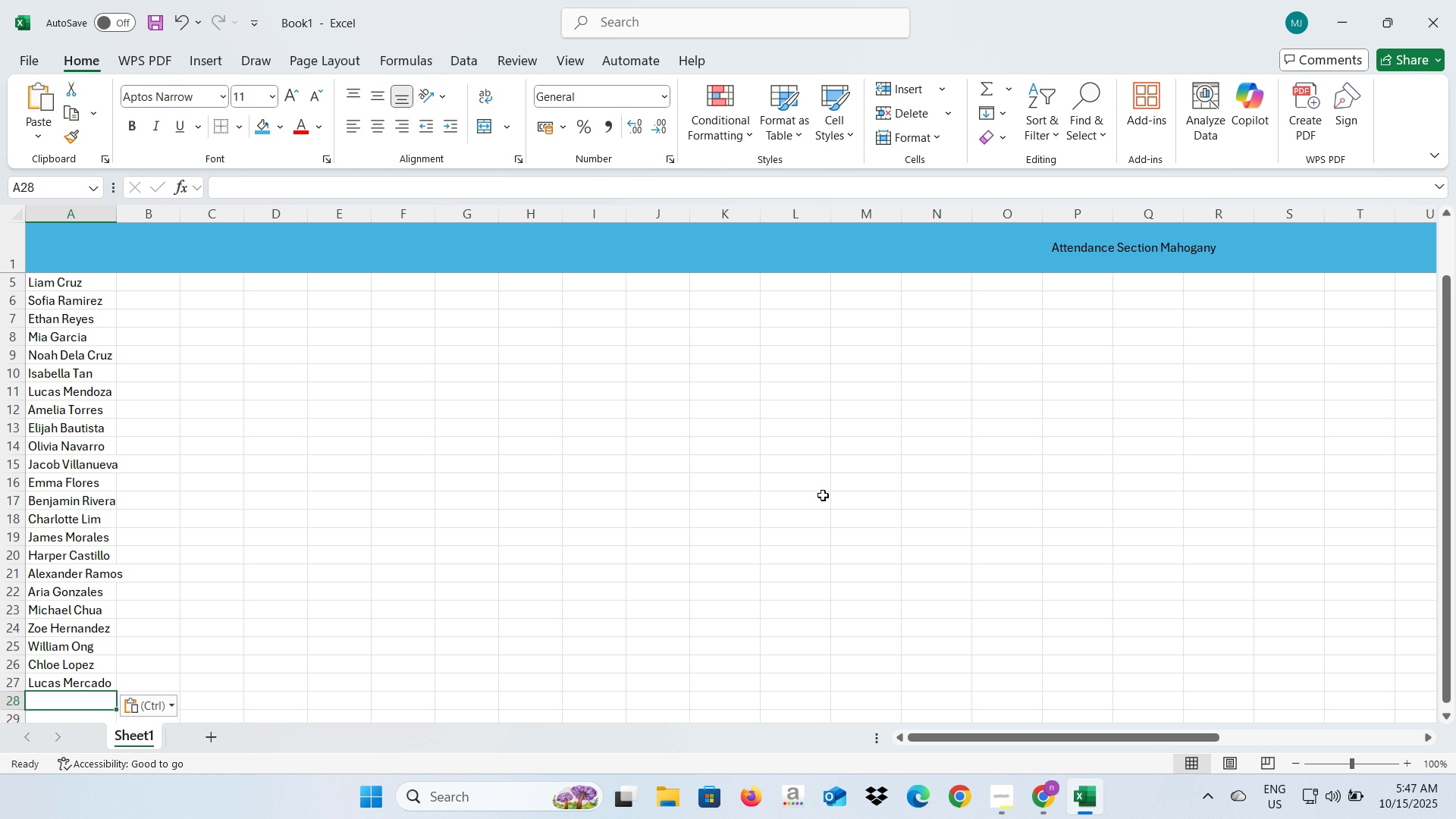 
key(Alt+AltLeft)
 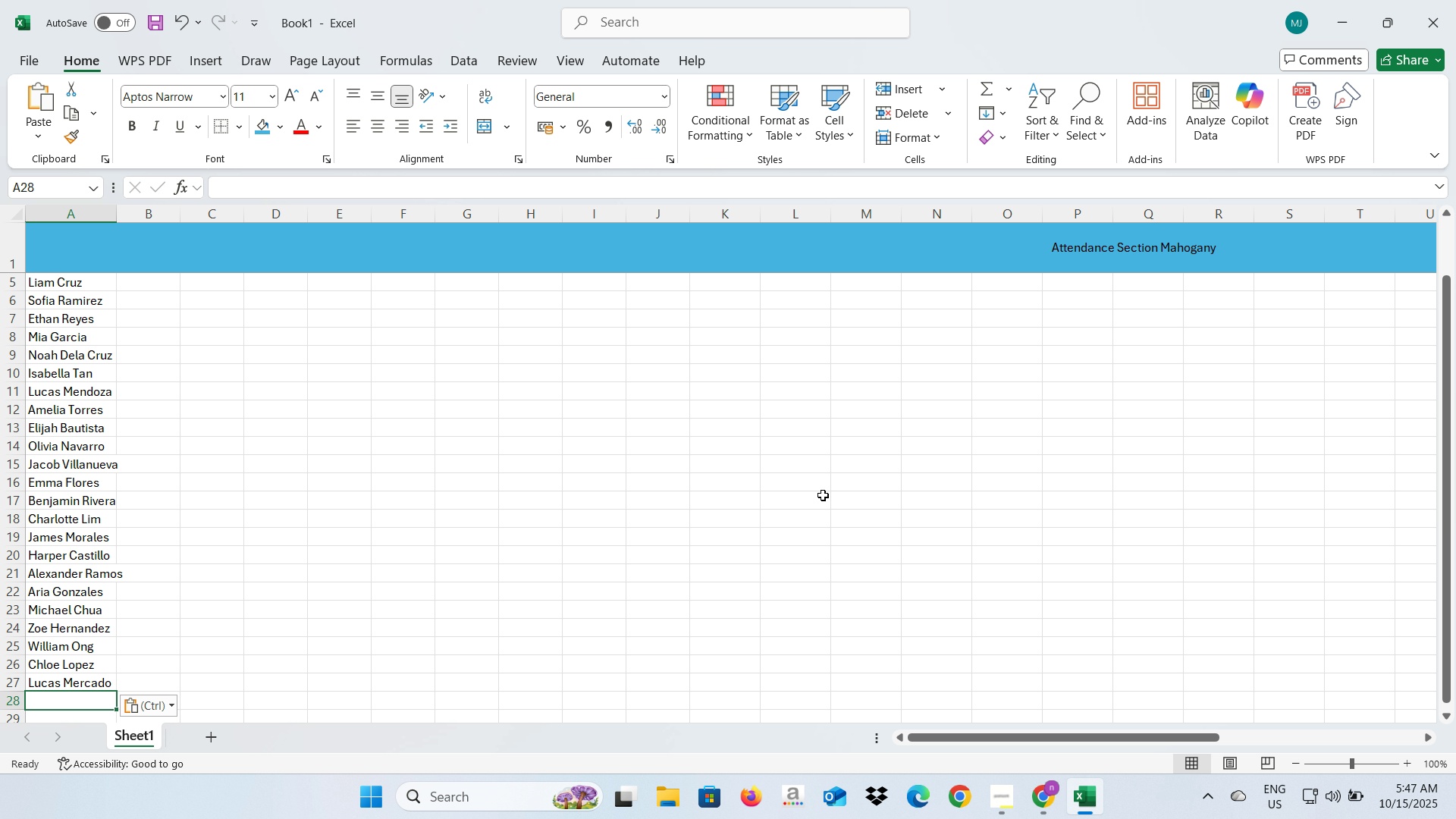 
key(Alt+Tab)
 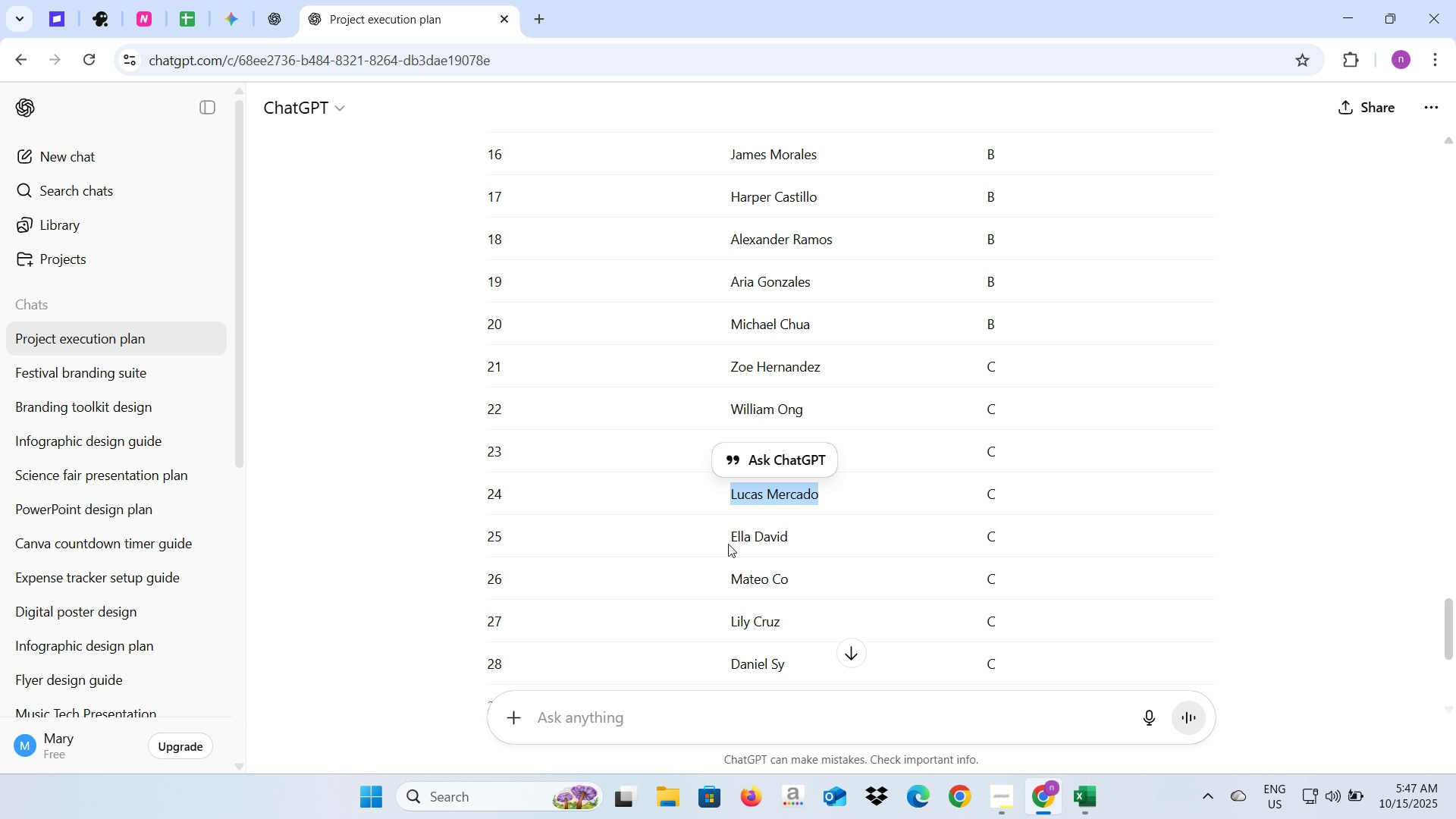 
left_click_drag(start_coordinate=[730, 541], to_coordinate=[785, 535])
 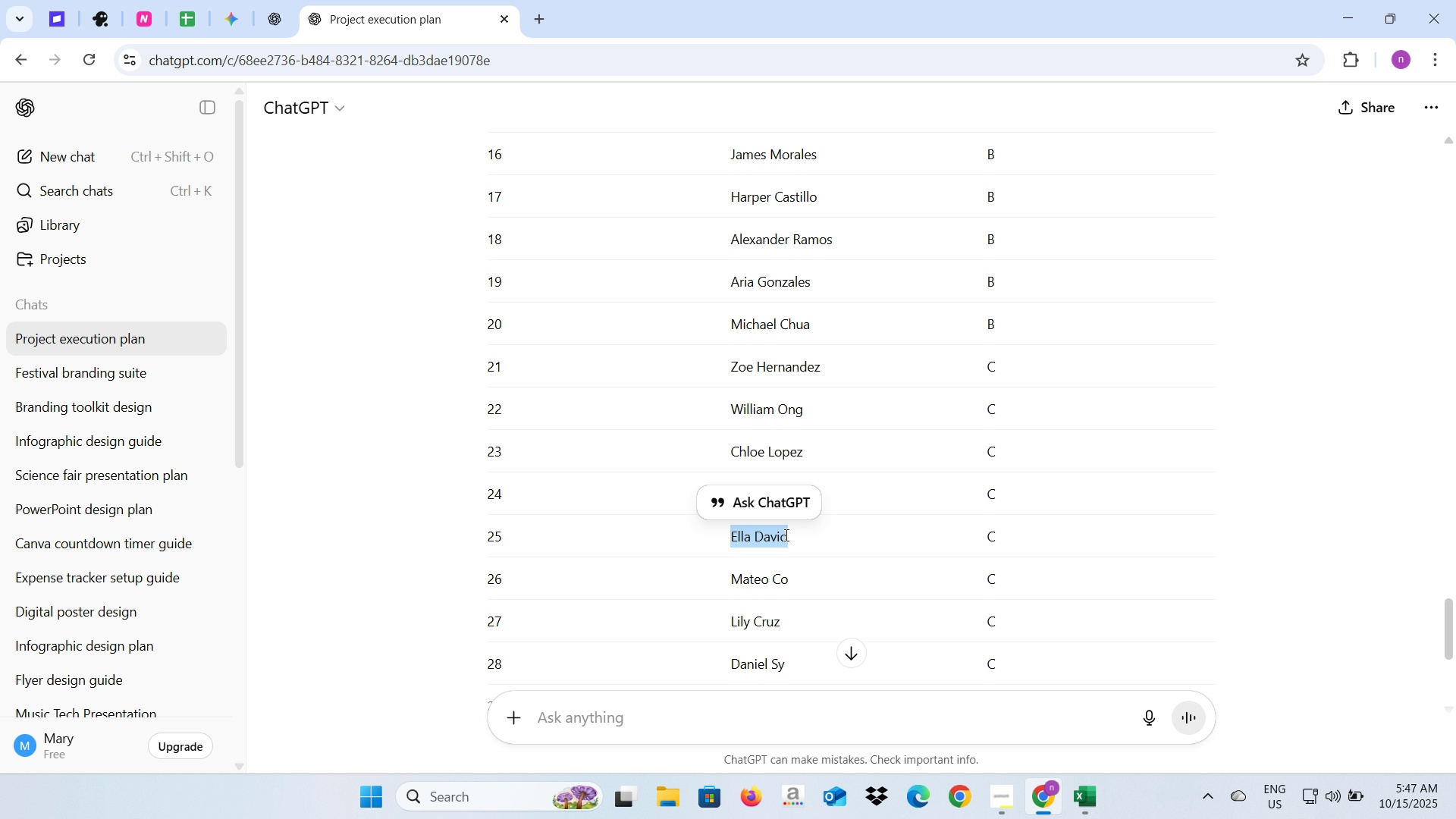 
key(Control+C)
 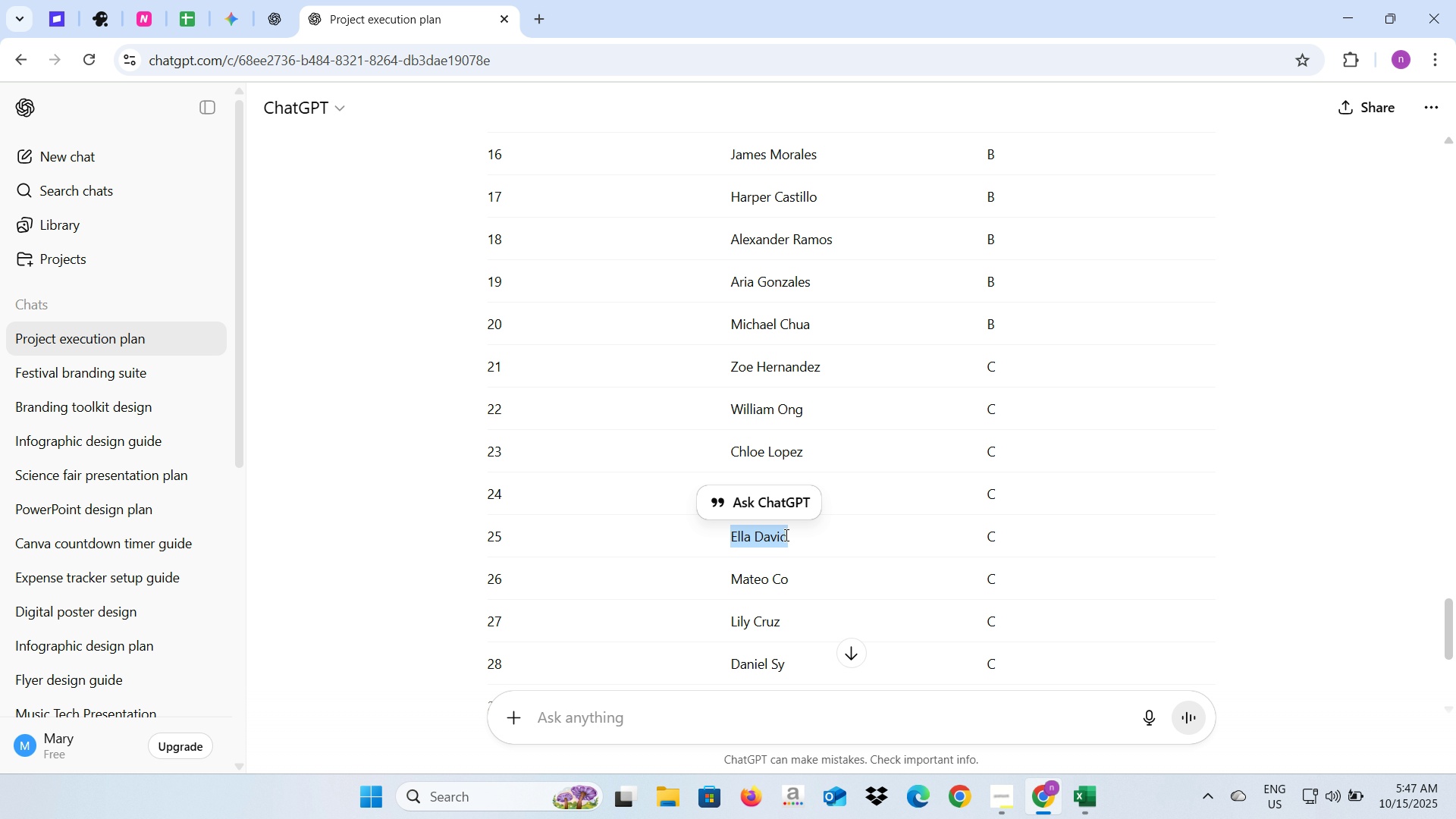 
key(Alt+AltLeft)
 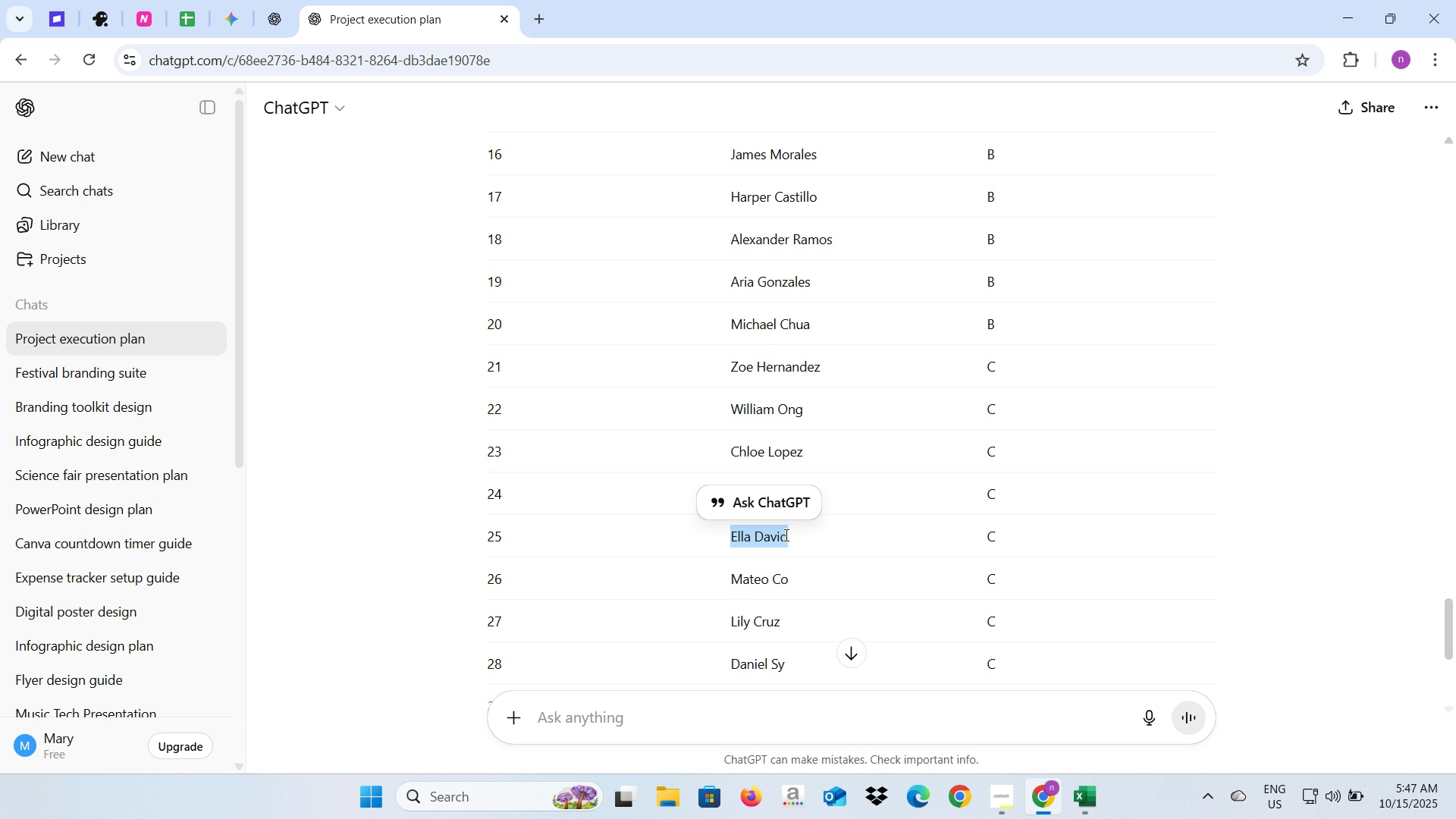 
key(Alt+Tab)
 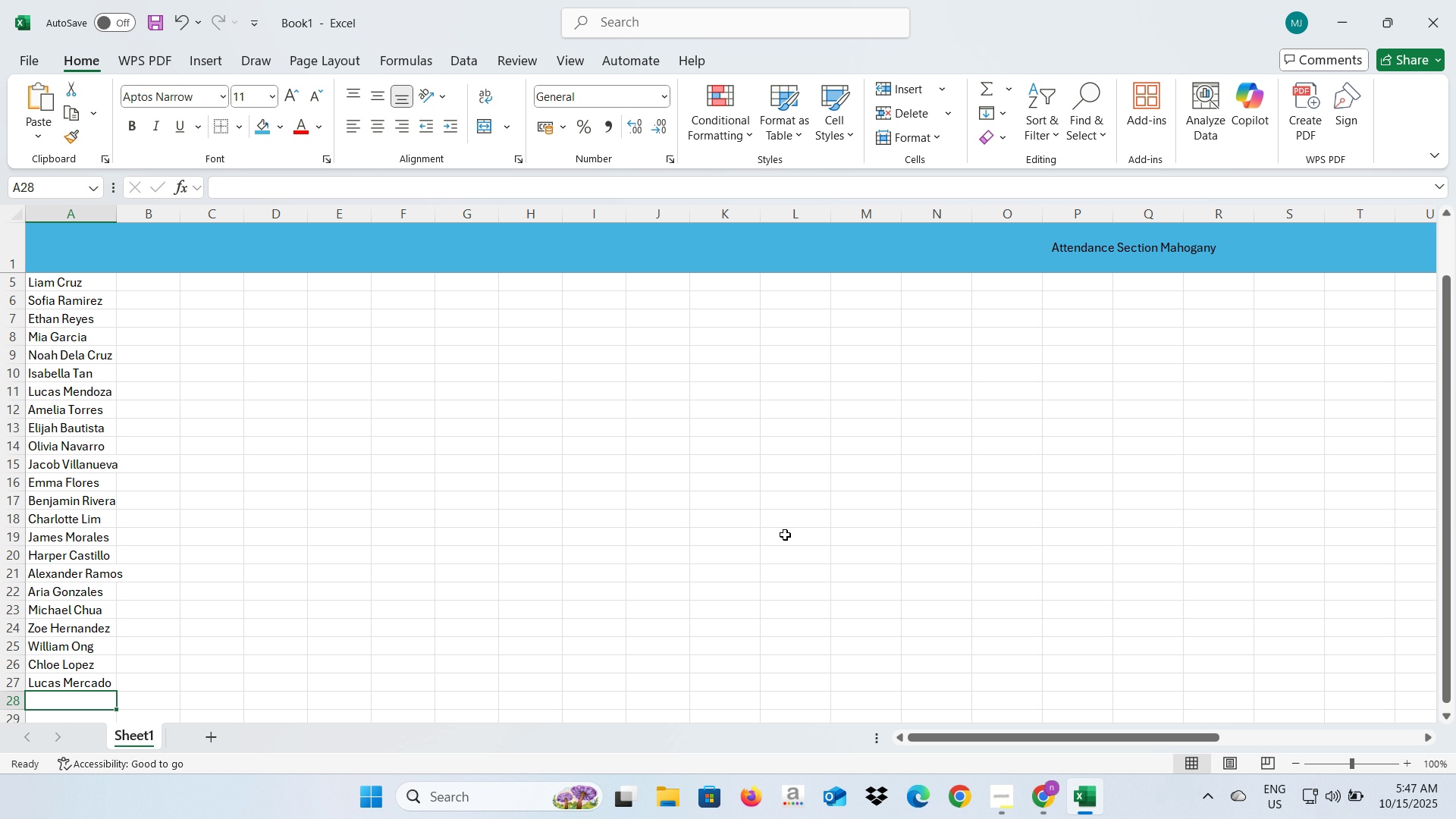 
key(Control+V)
 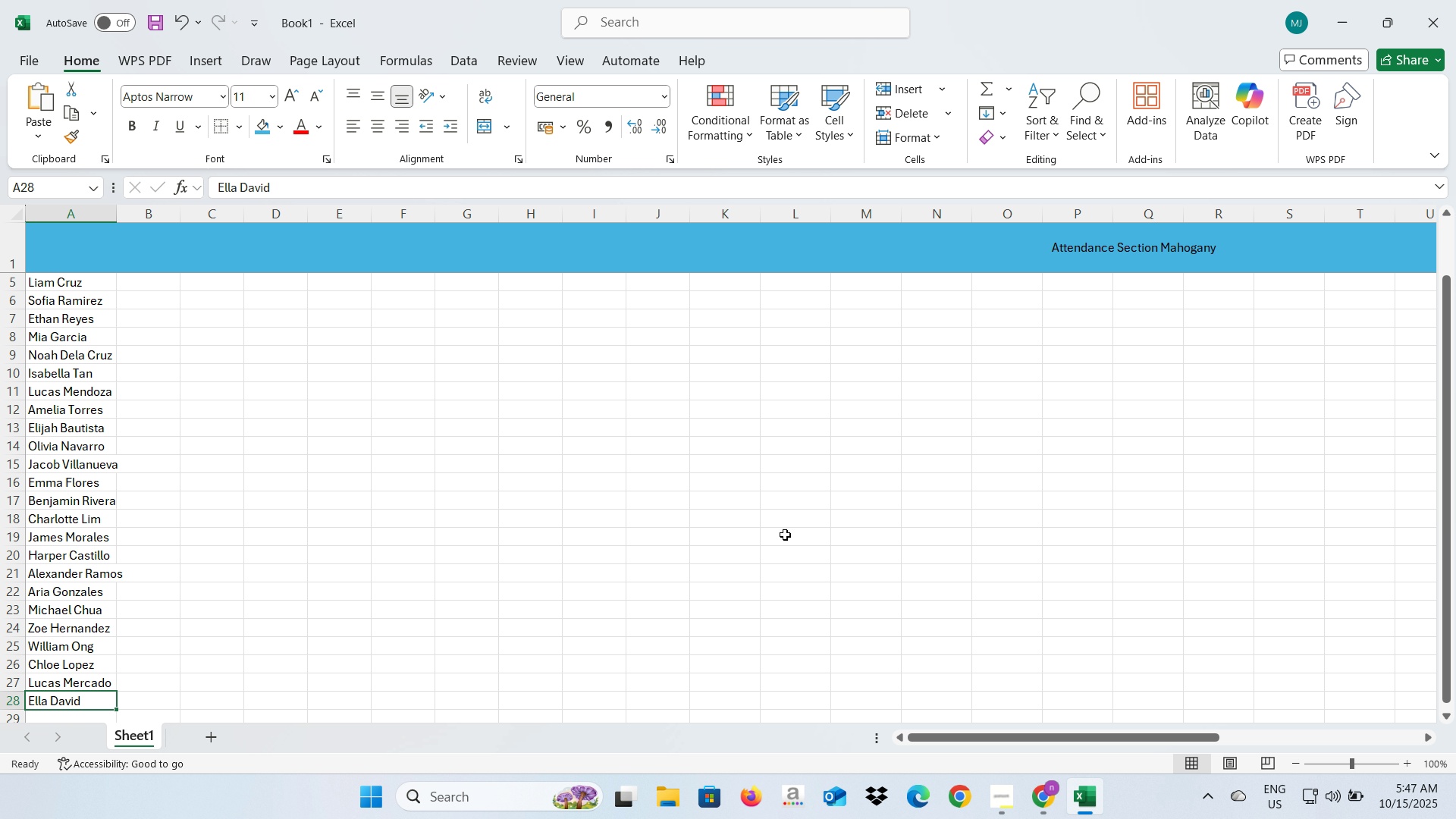 
key(Enter)
 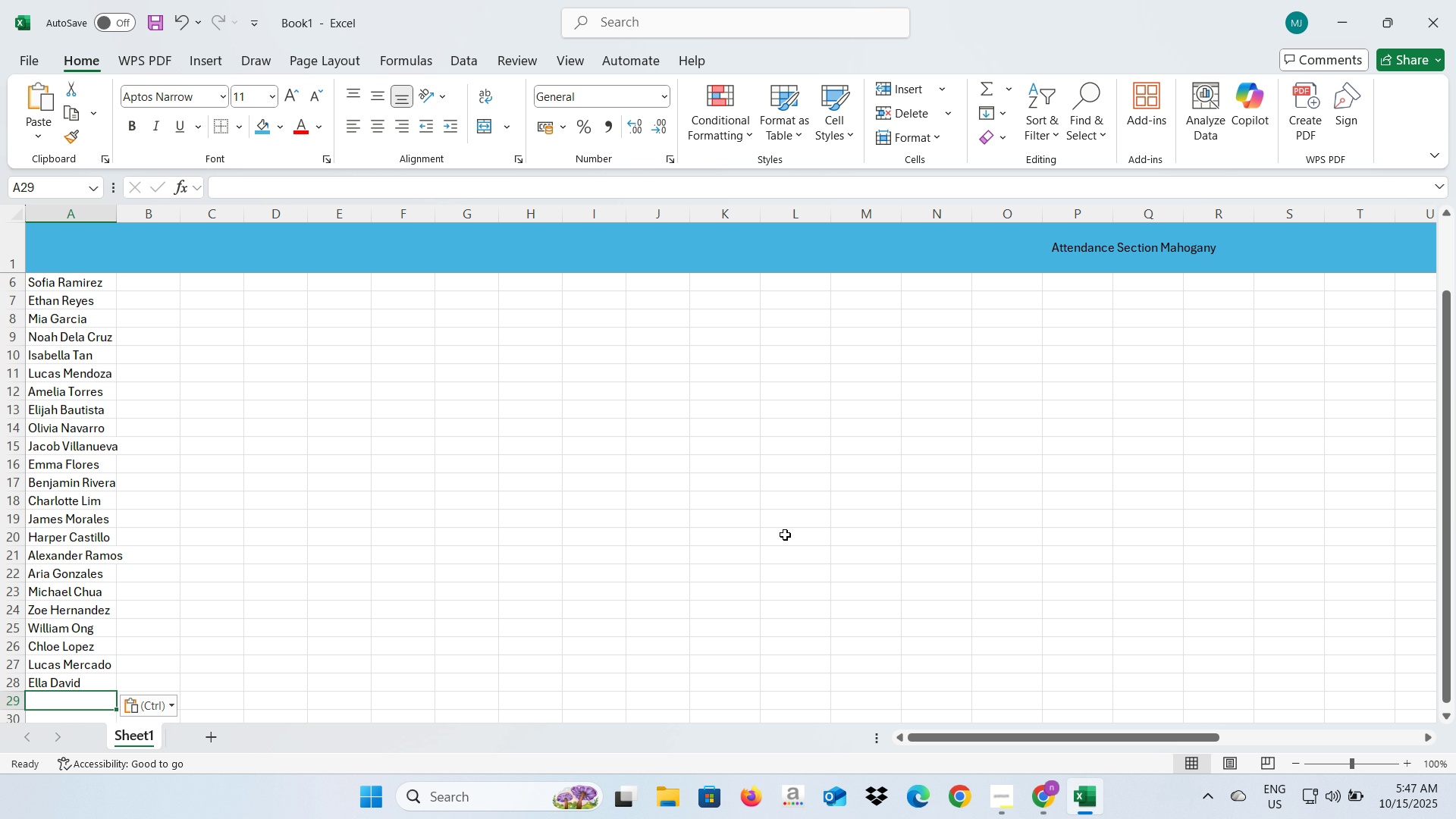 
key(Alt+AltLeft)
 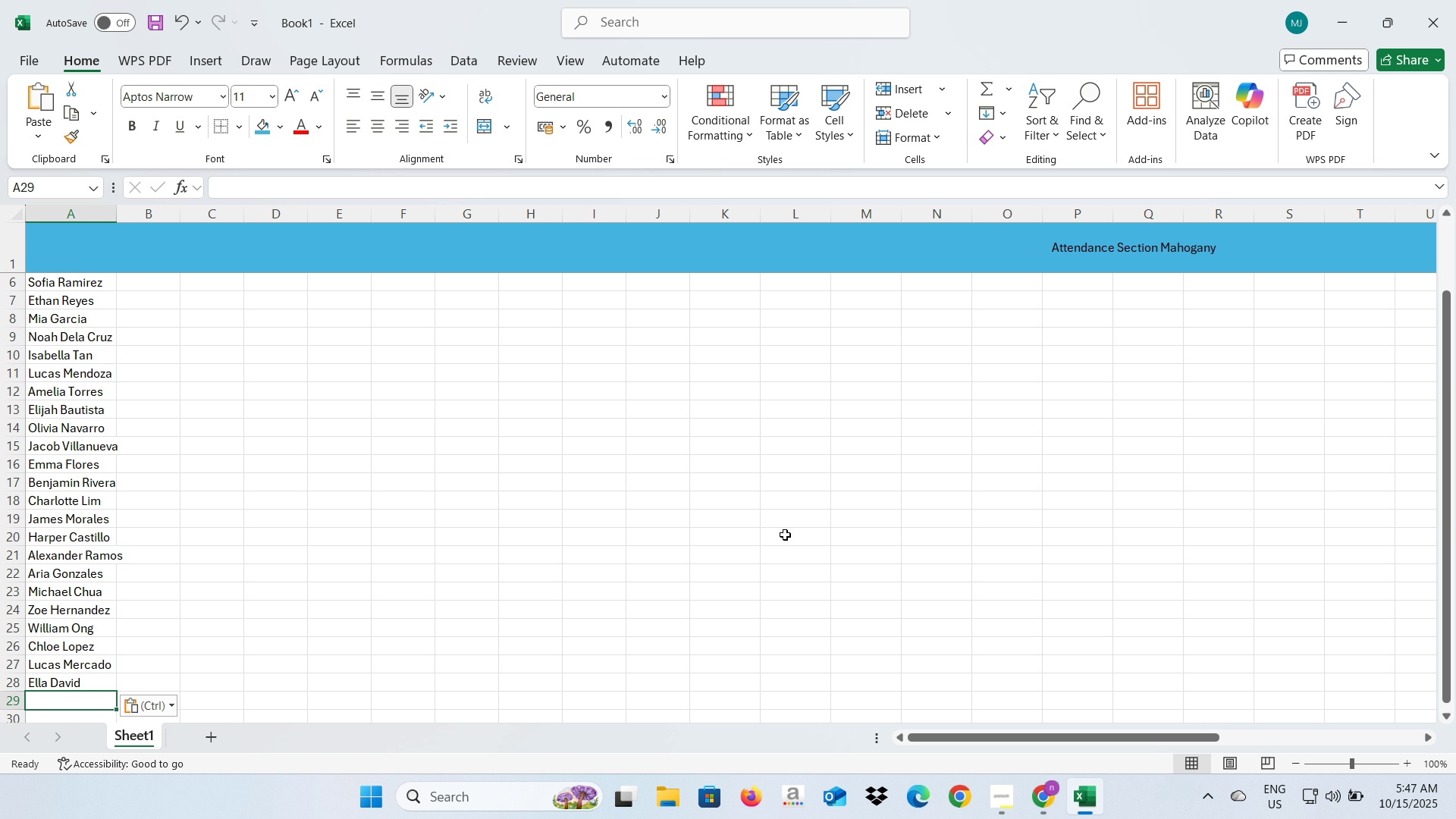 
key(Alt+Tab)
 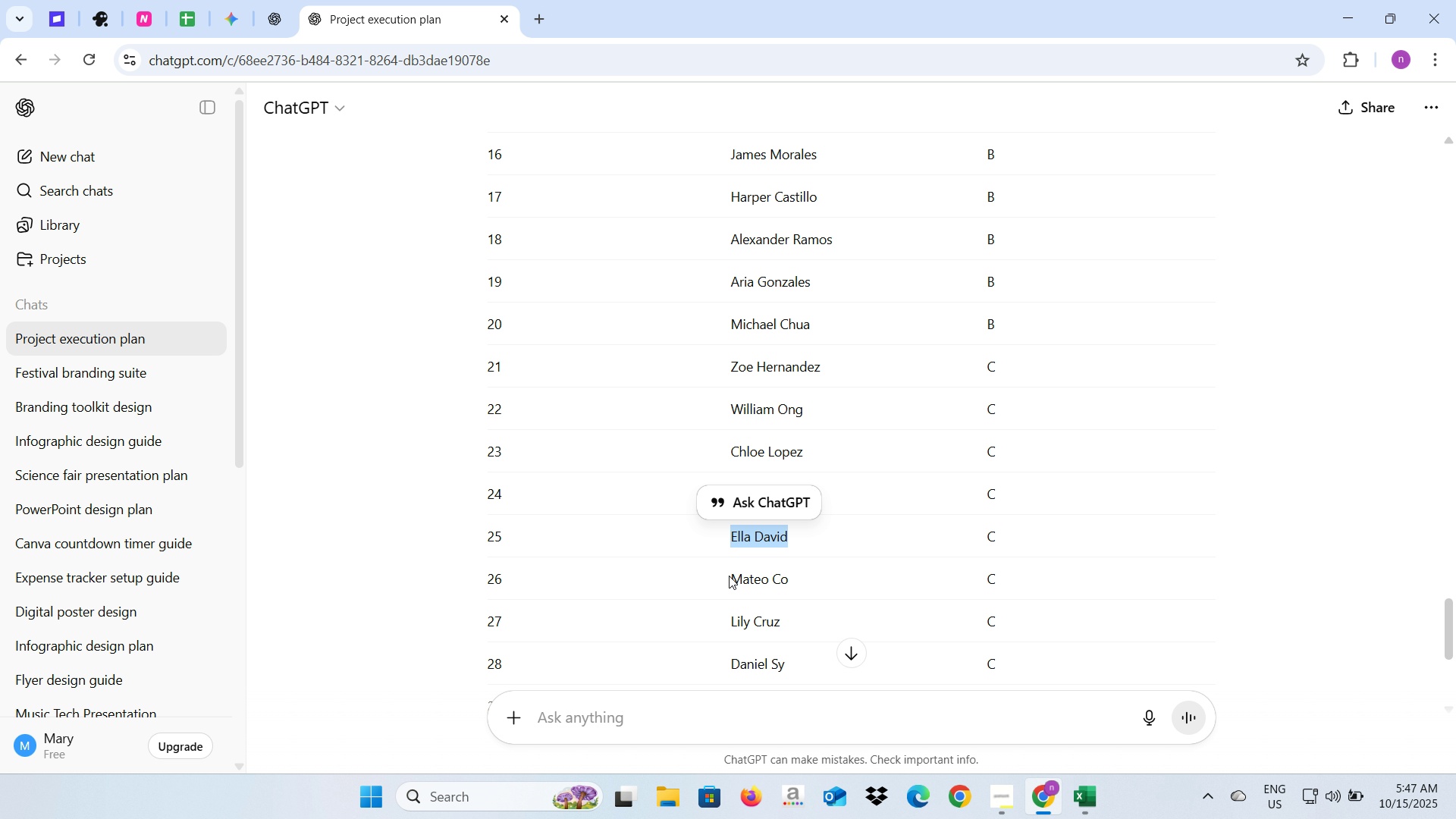 
left_click_drag(start_coordinate=[733, 579], to_coordinate=[792, 588])
 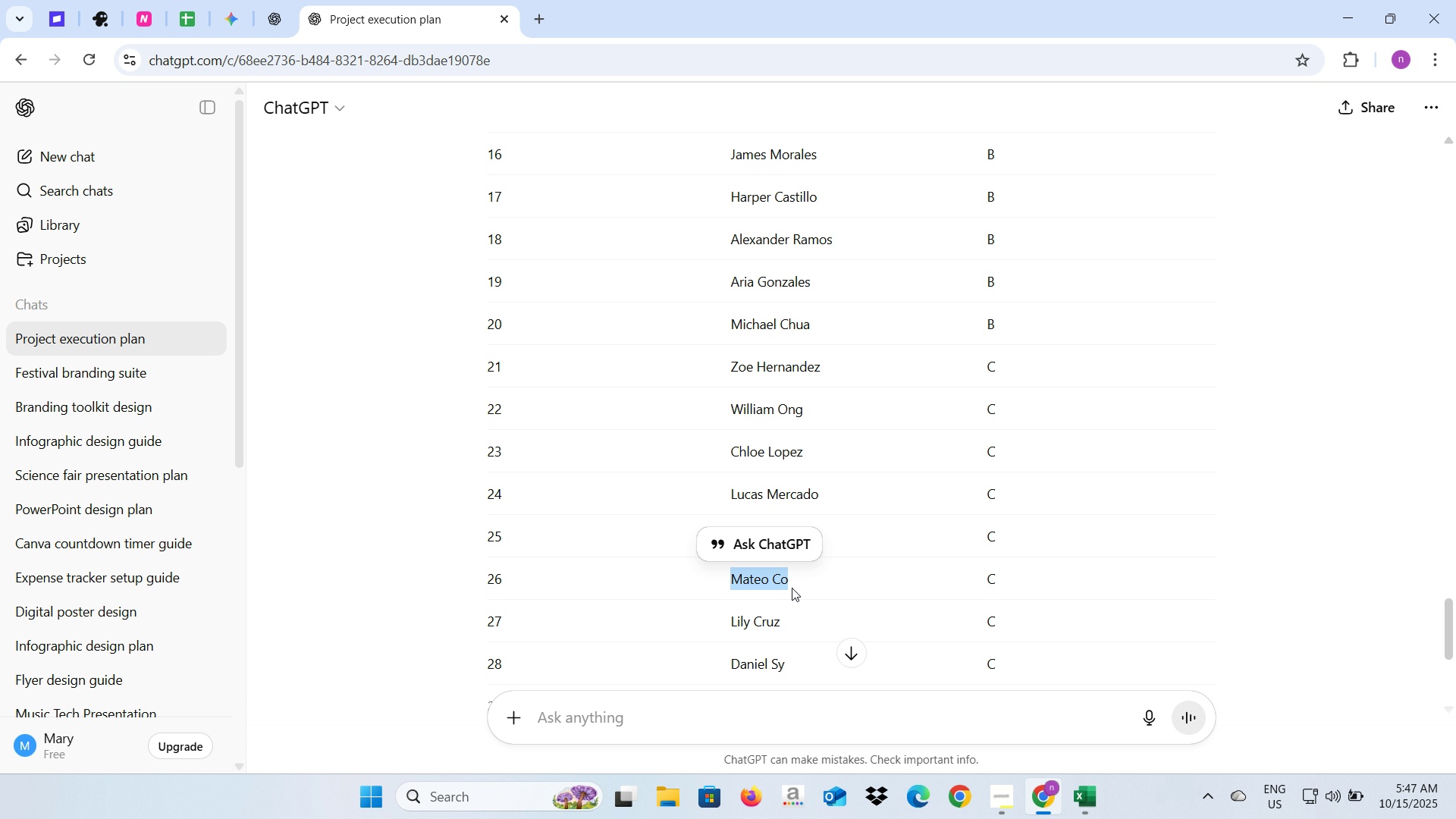 
key(Control+C)
 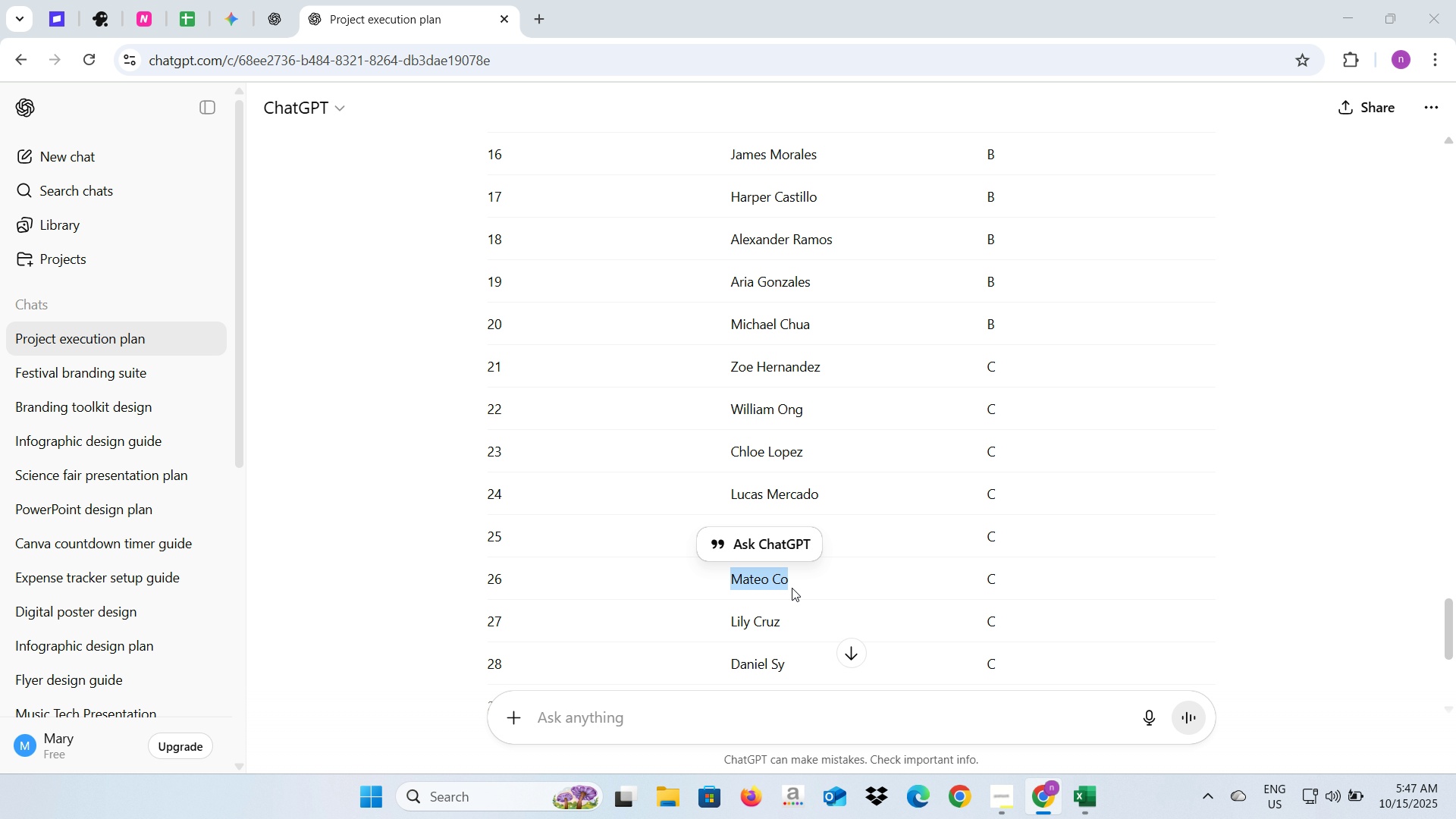 
key(Alt+AltLeft)
 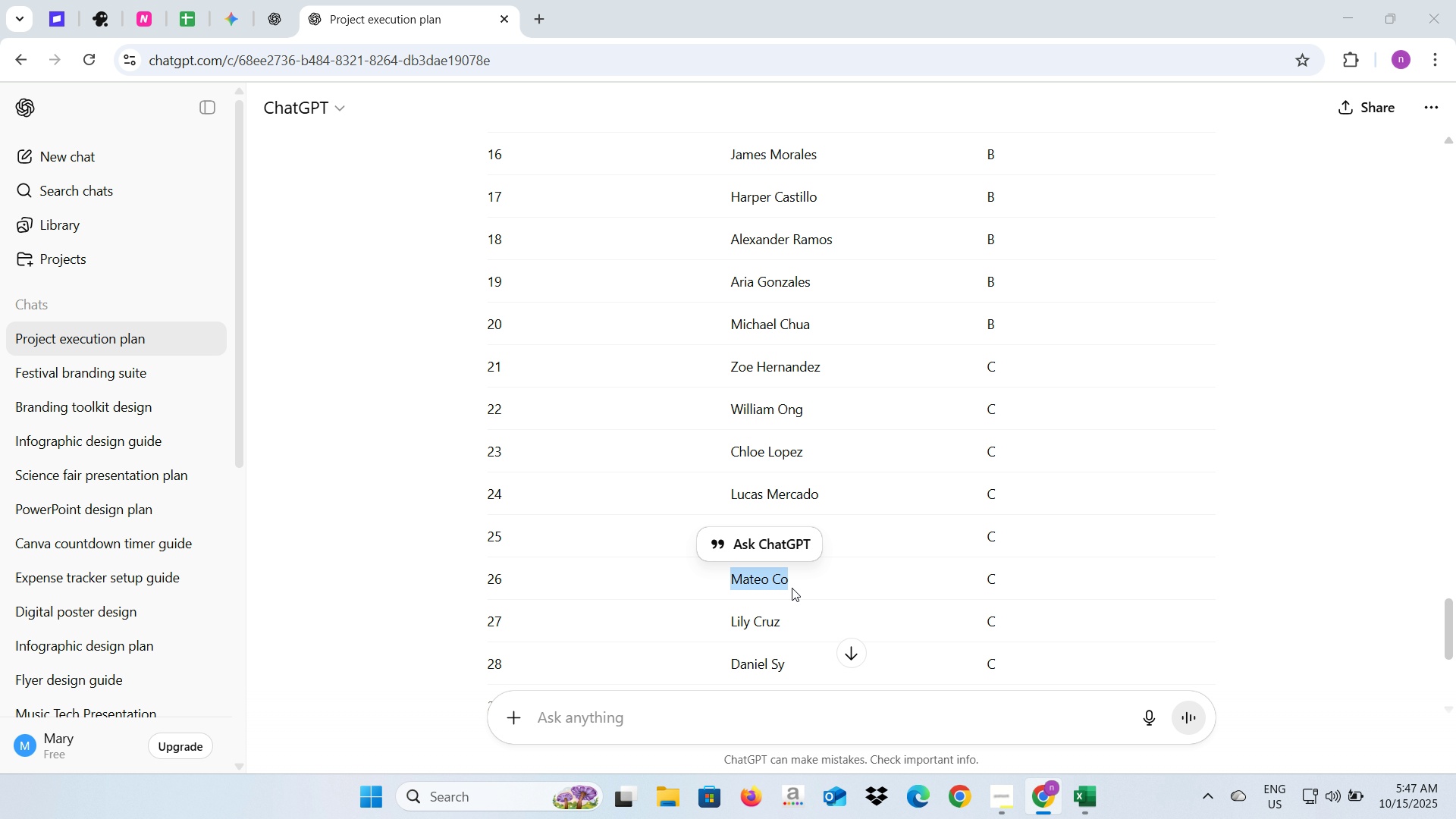 
key(Alt+Tab)
 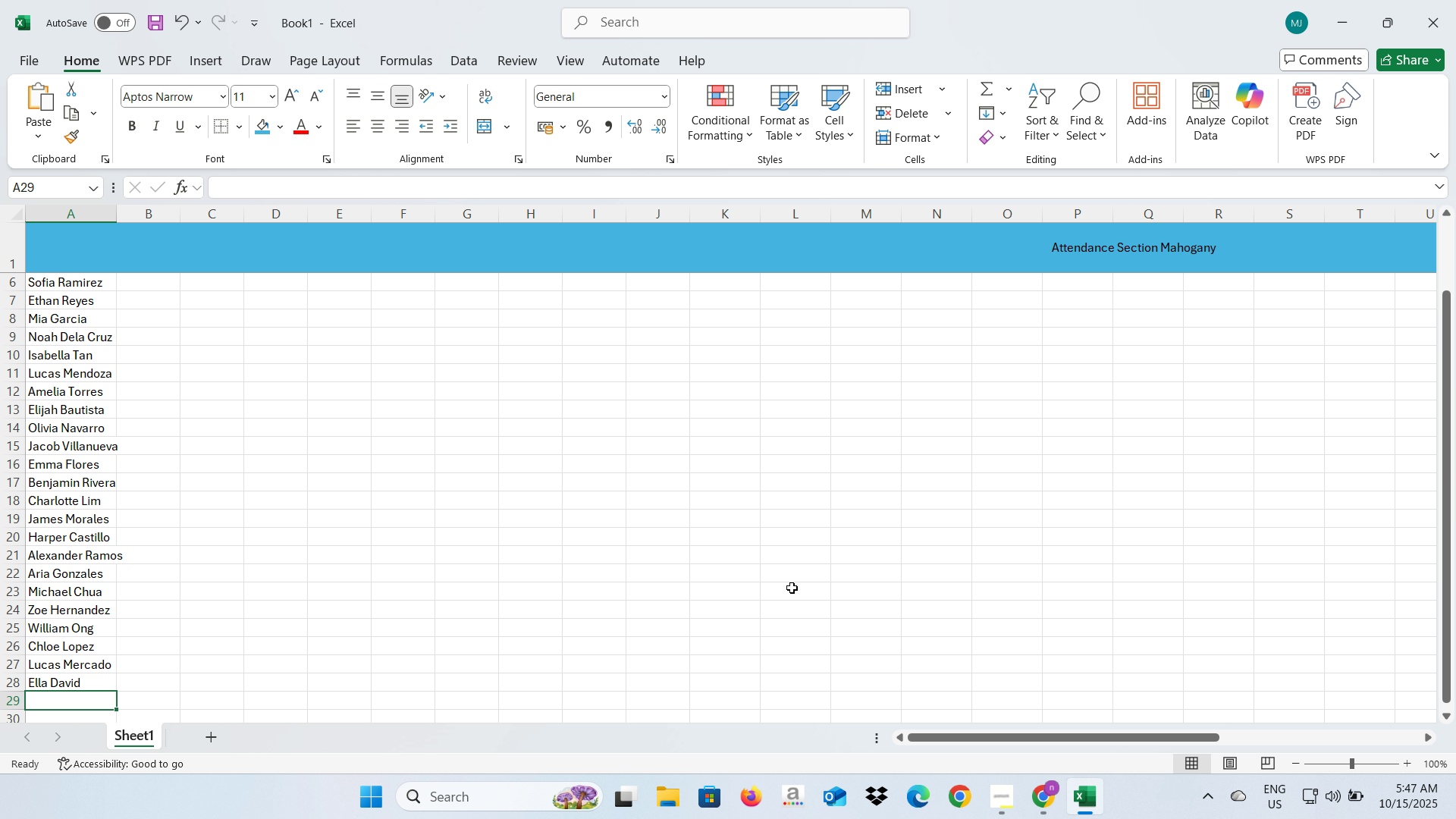 
key(Control+V)
 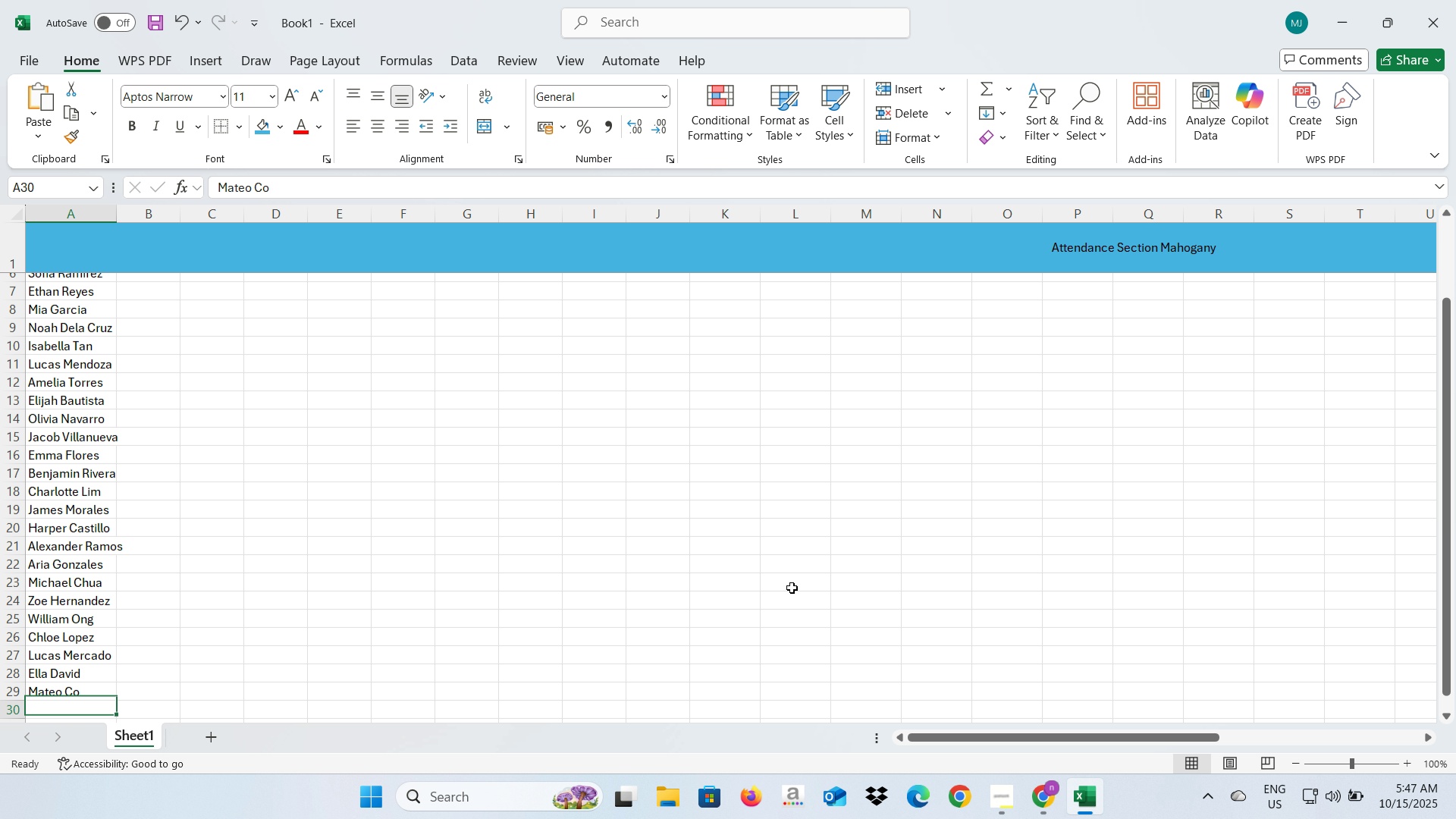 
key(Enter)
 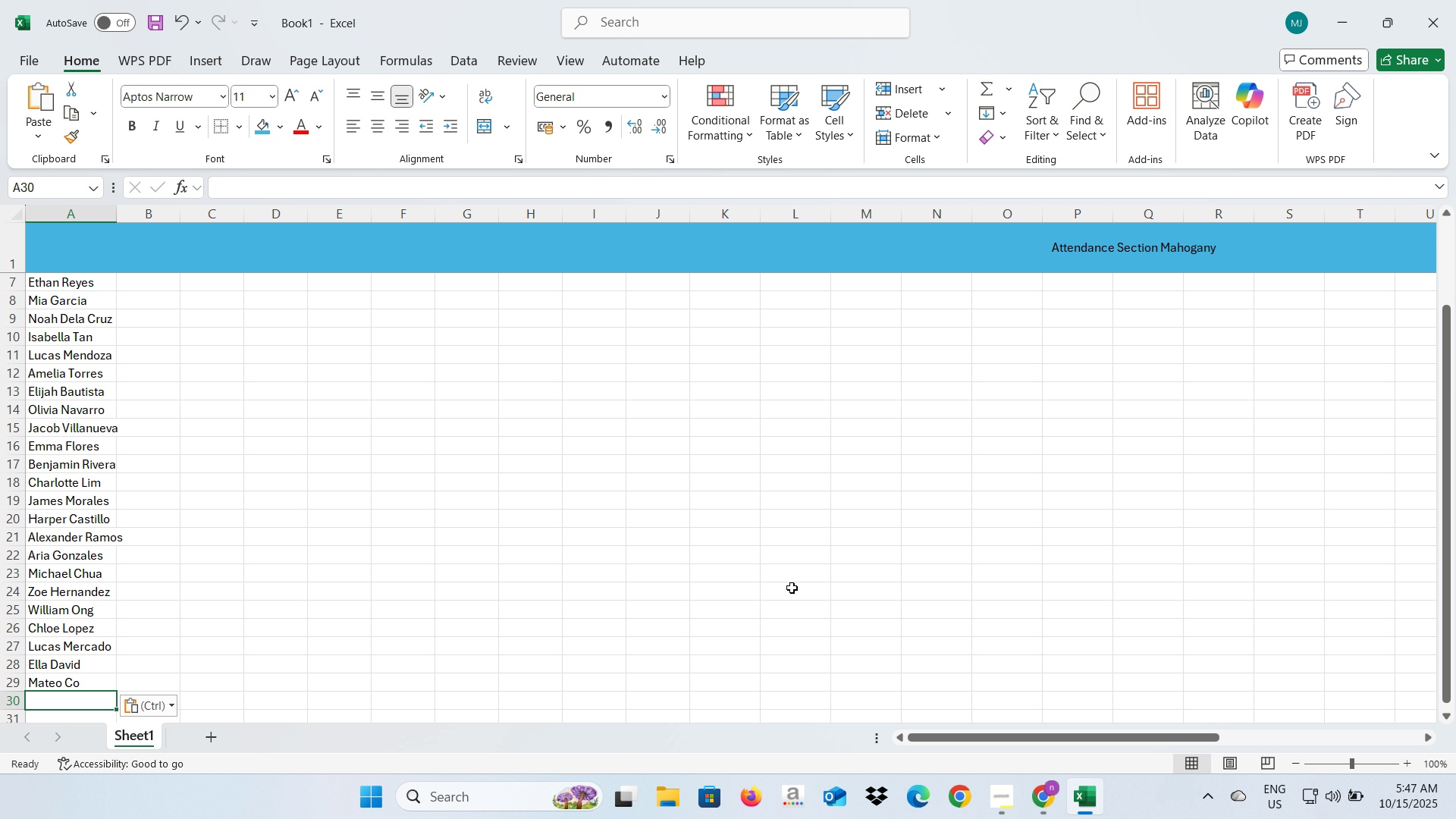 
key(Alt+AltLeft)
 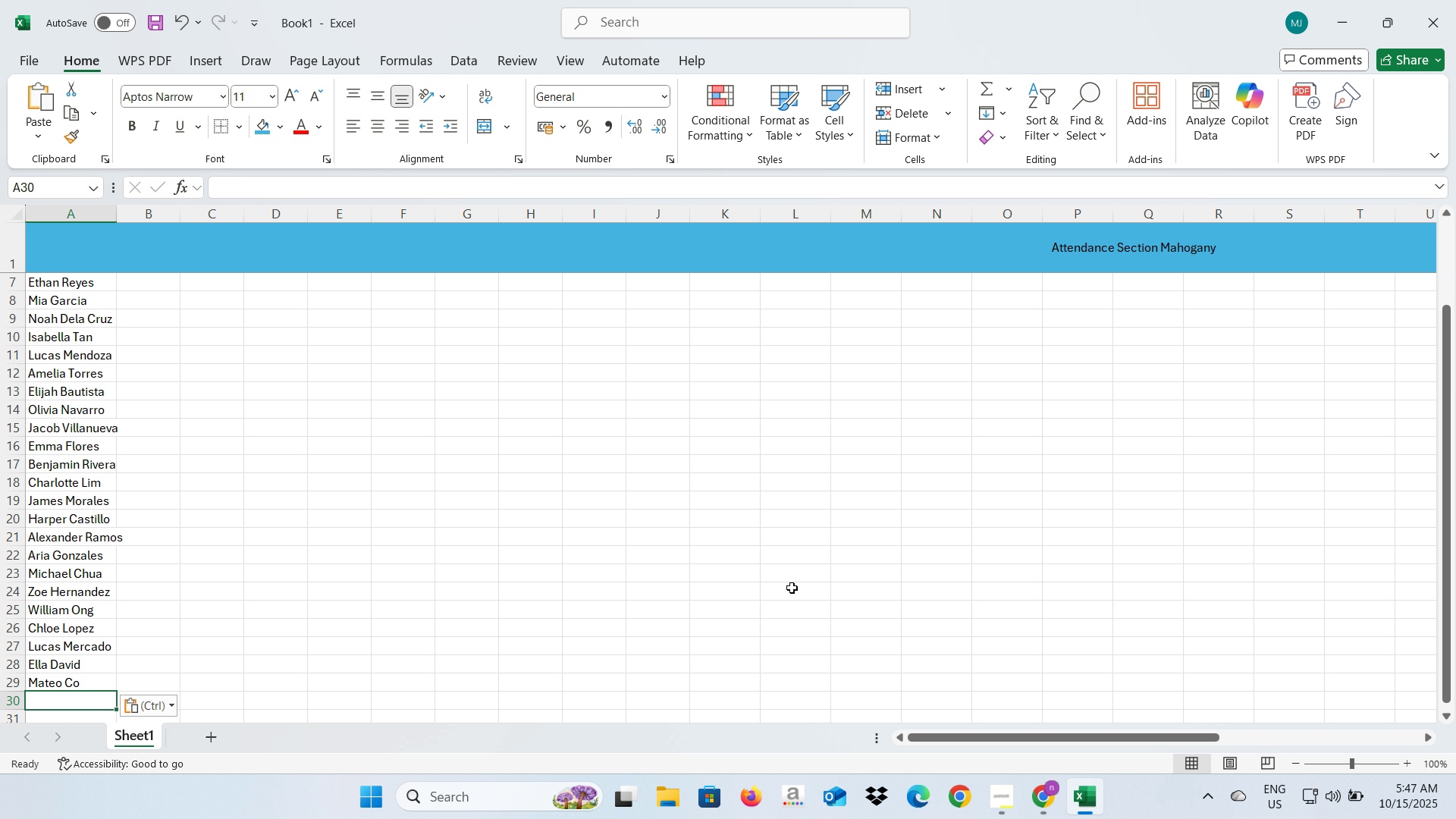 
key(Alt+Tab)
 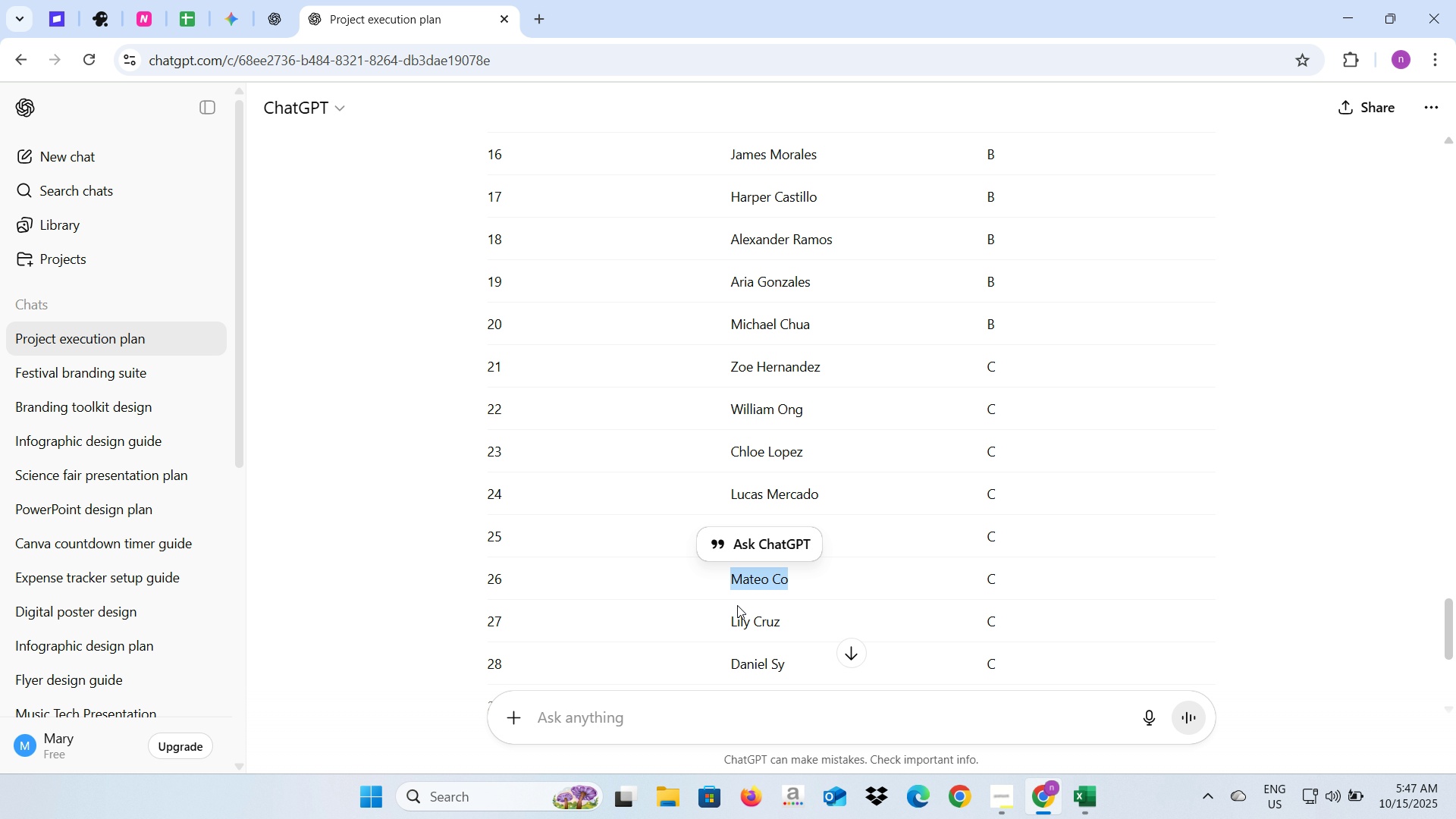 
scroll: coordinate [737, 625], scroll_direction: down, amount: 3.0
 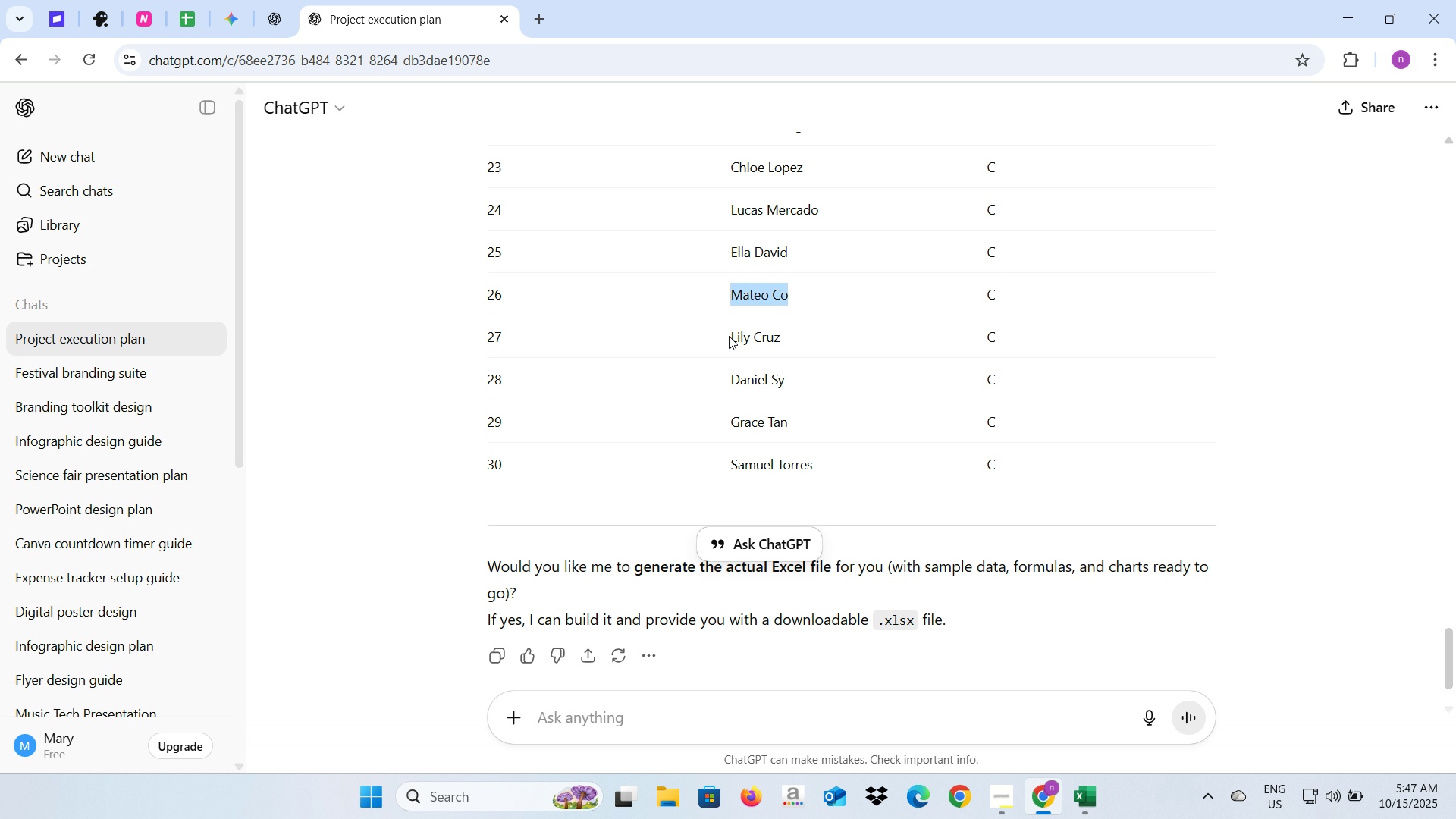 
left_click_drag(start_coordinate=[728, 337], to_coordinate=[779, 336])
 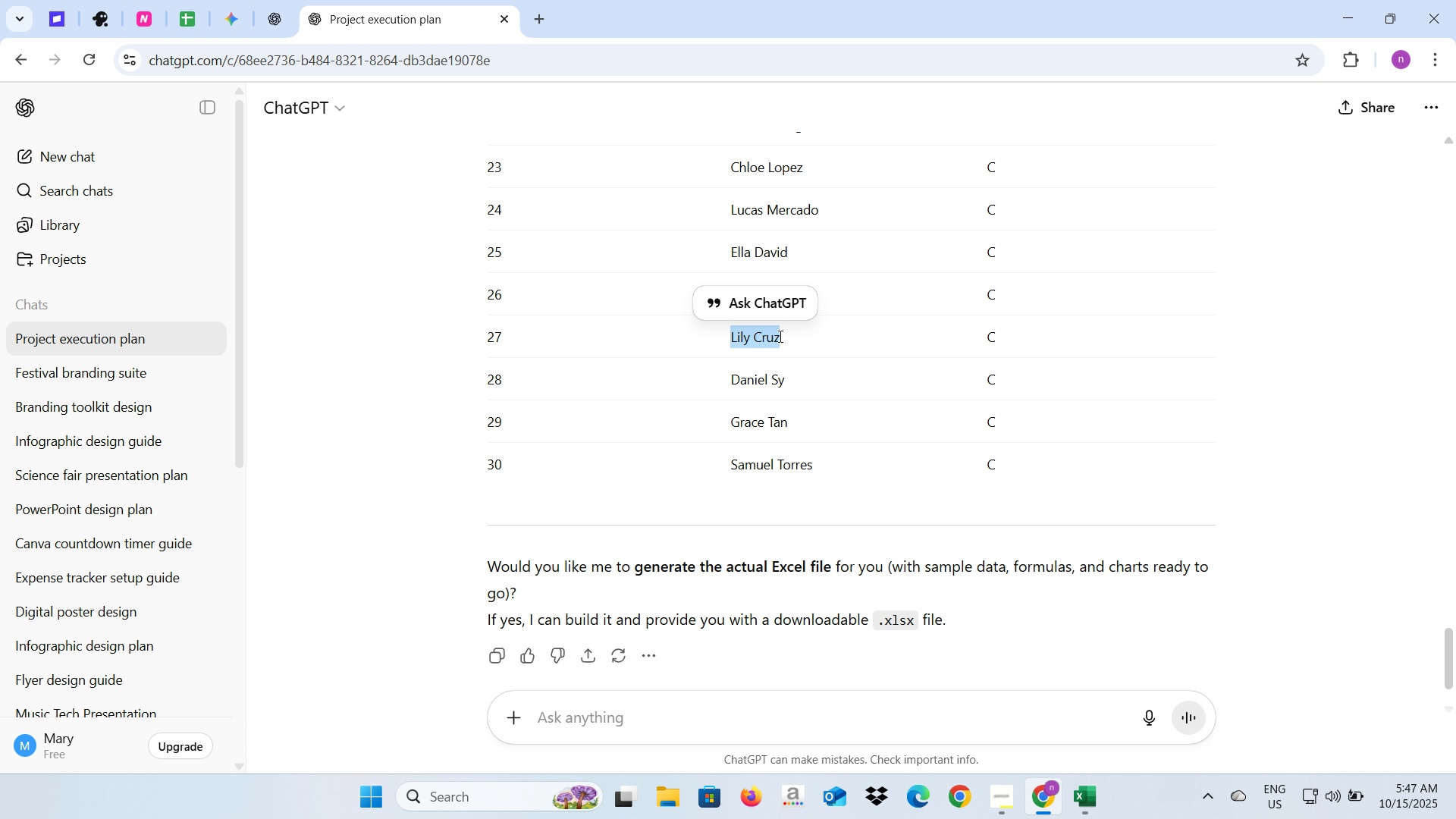 
key(Control+C)
 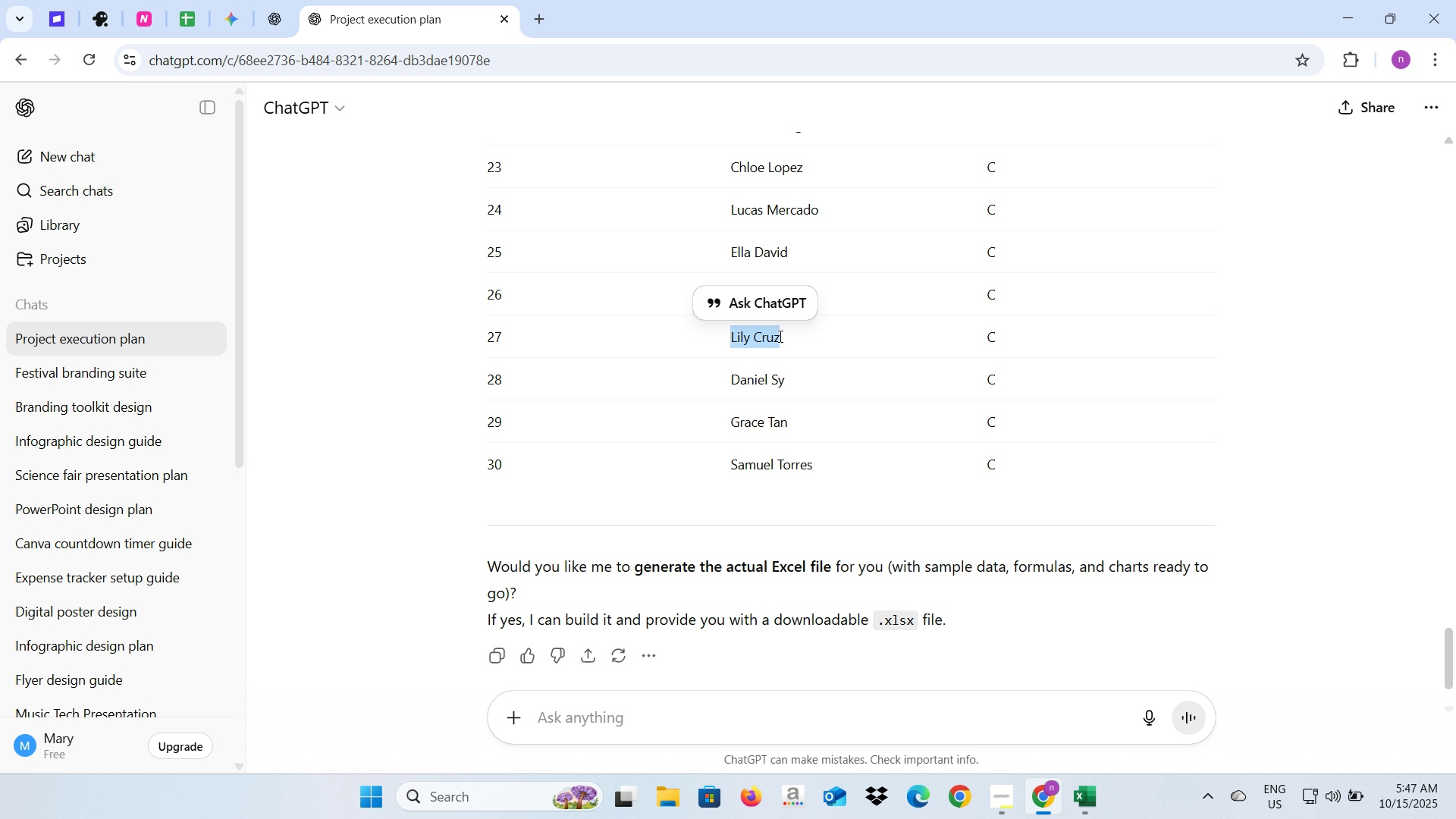 
key(Control+C)
 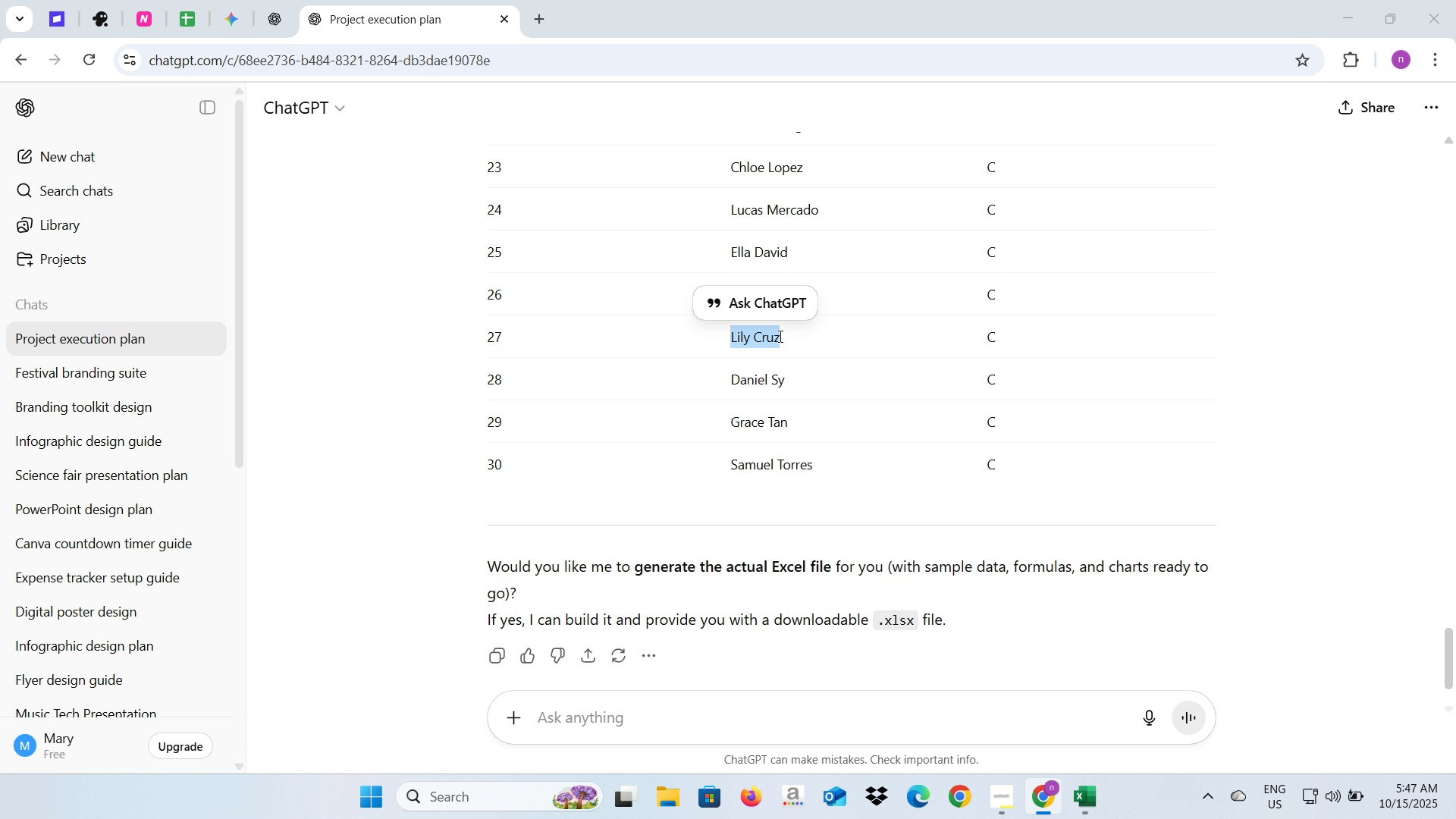 
key(Alt+AltLeft)
 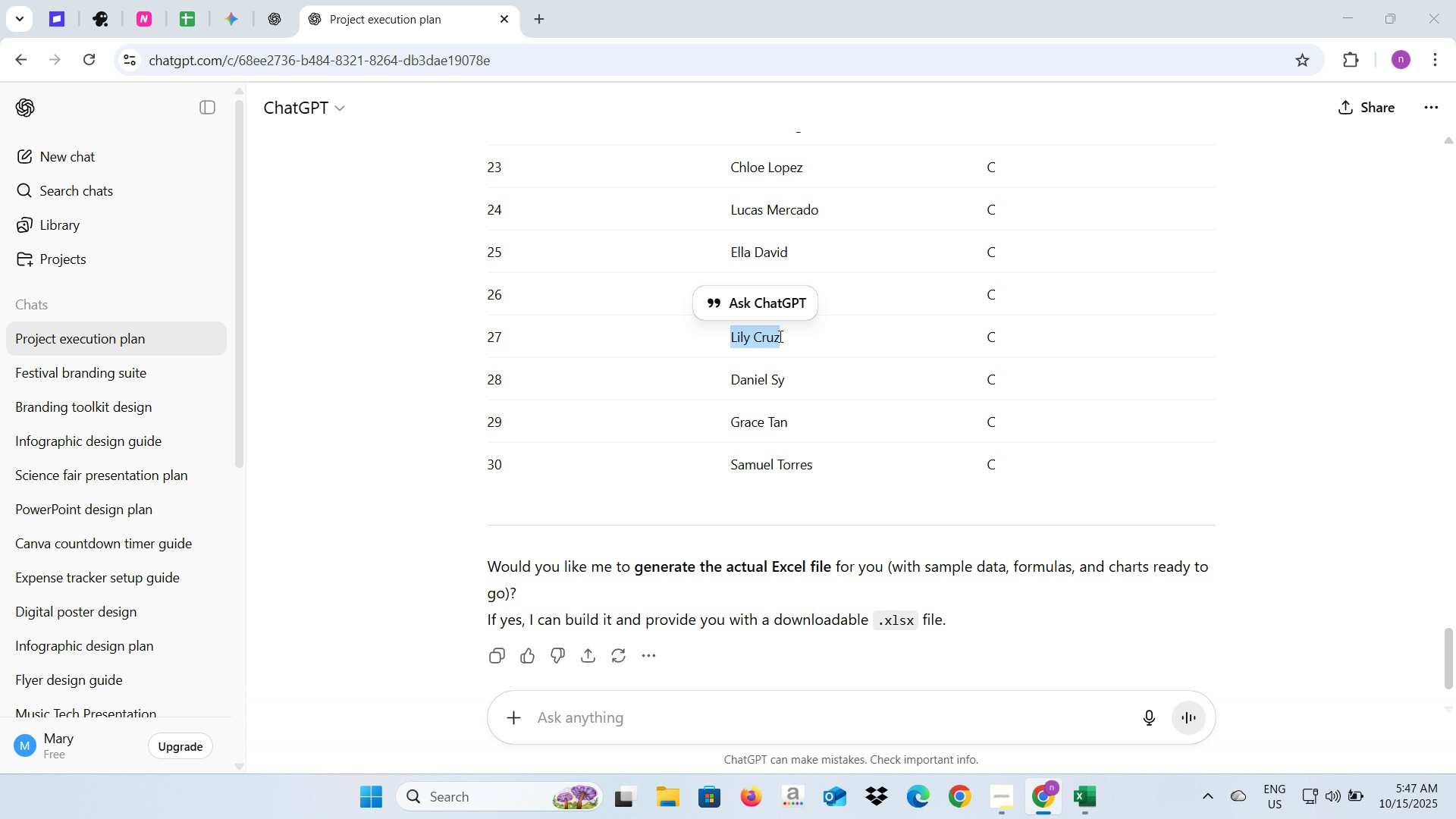 
key(Alt+Tab)
 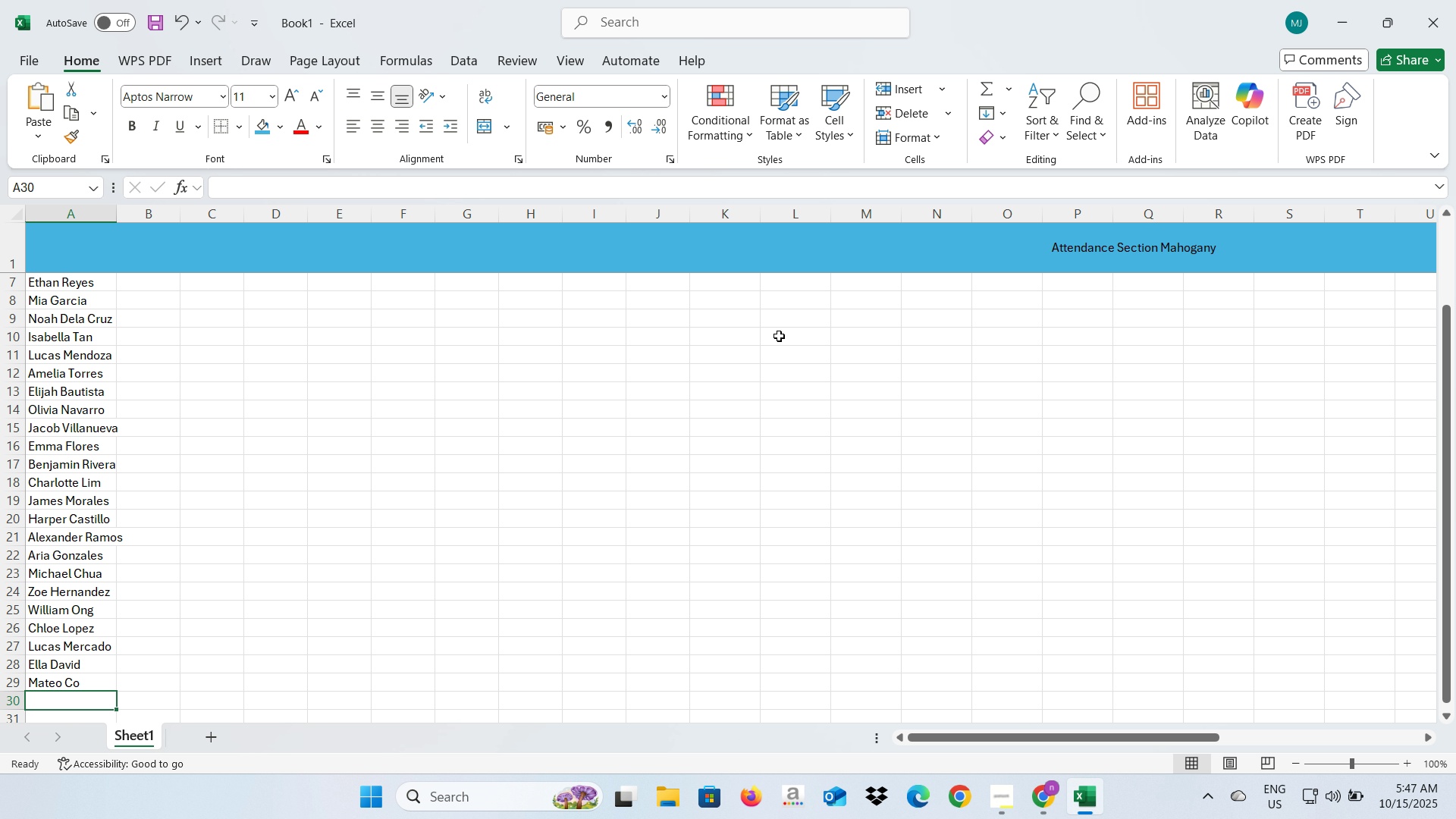 
key(Control+V)
 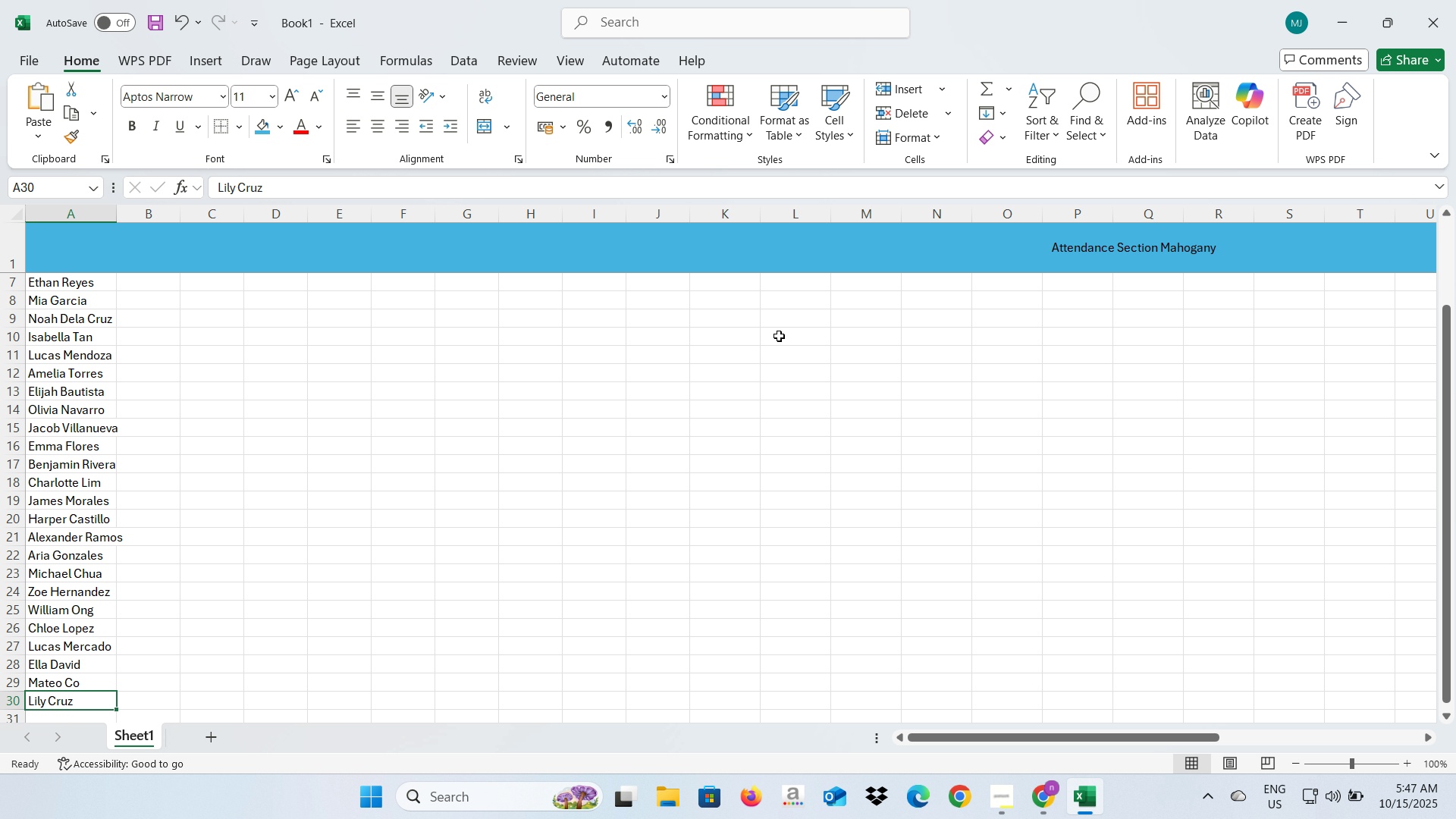 
key(Enter)
 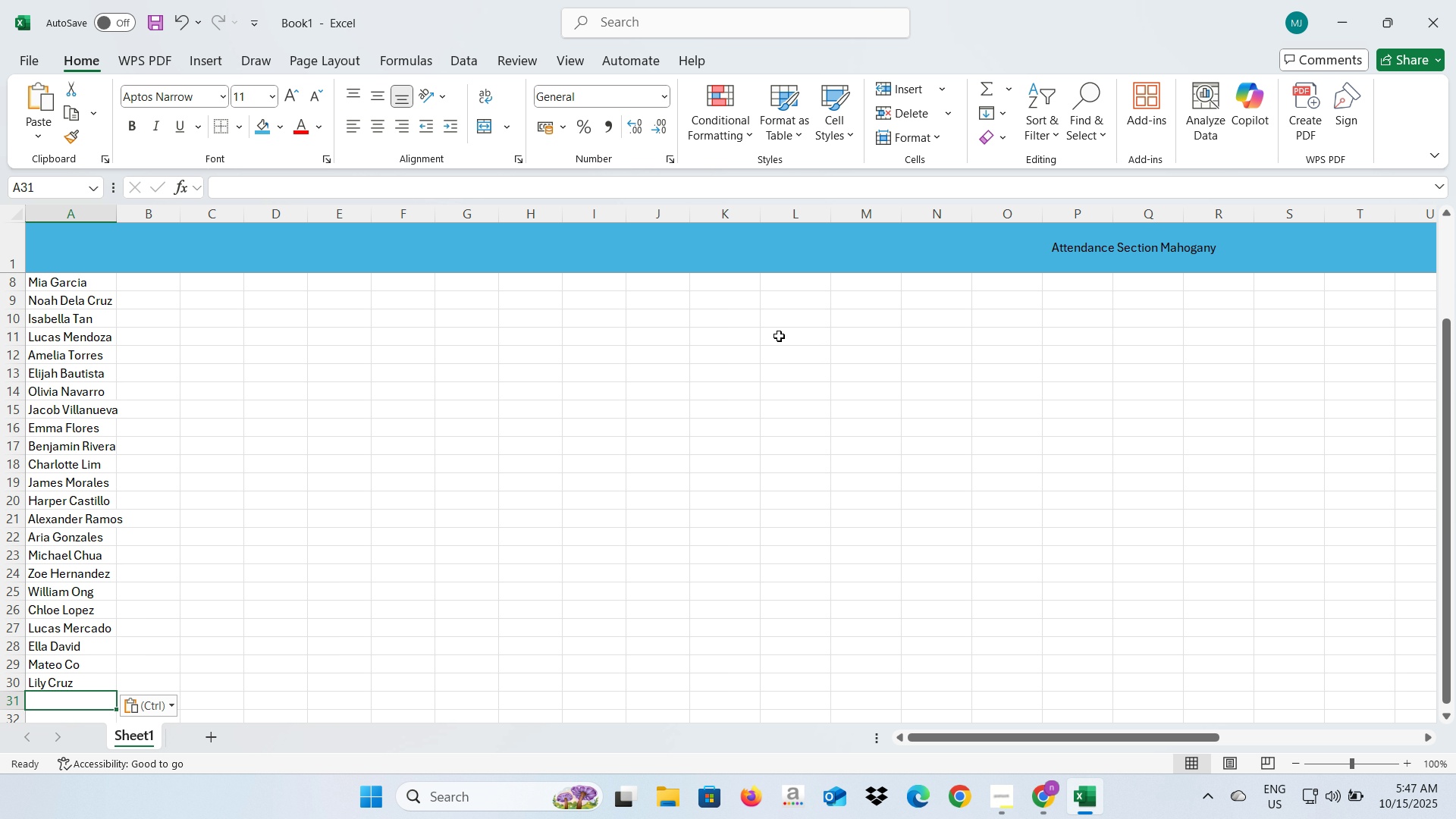 
key(Alt+AltLeft)
 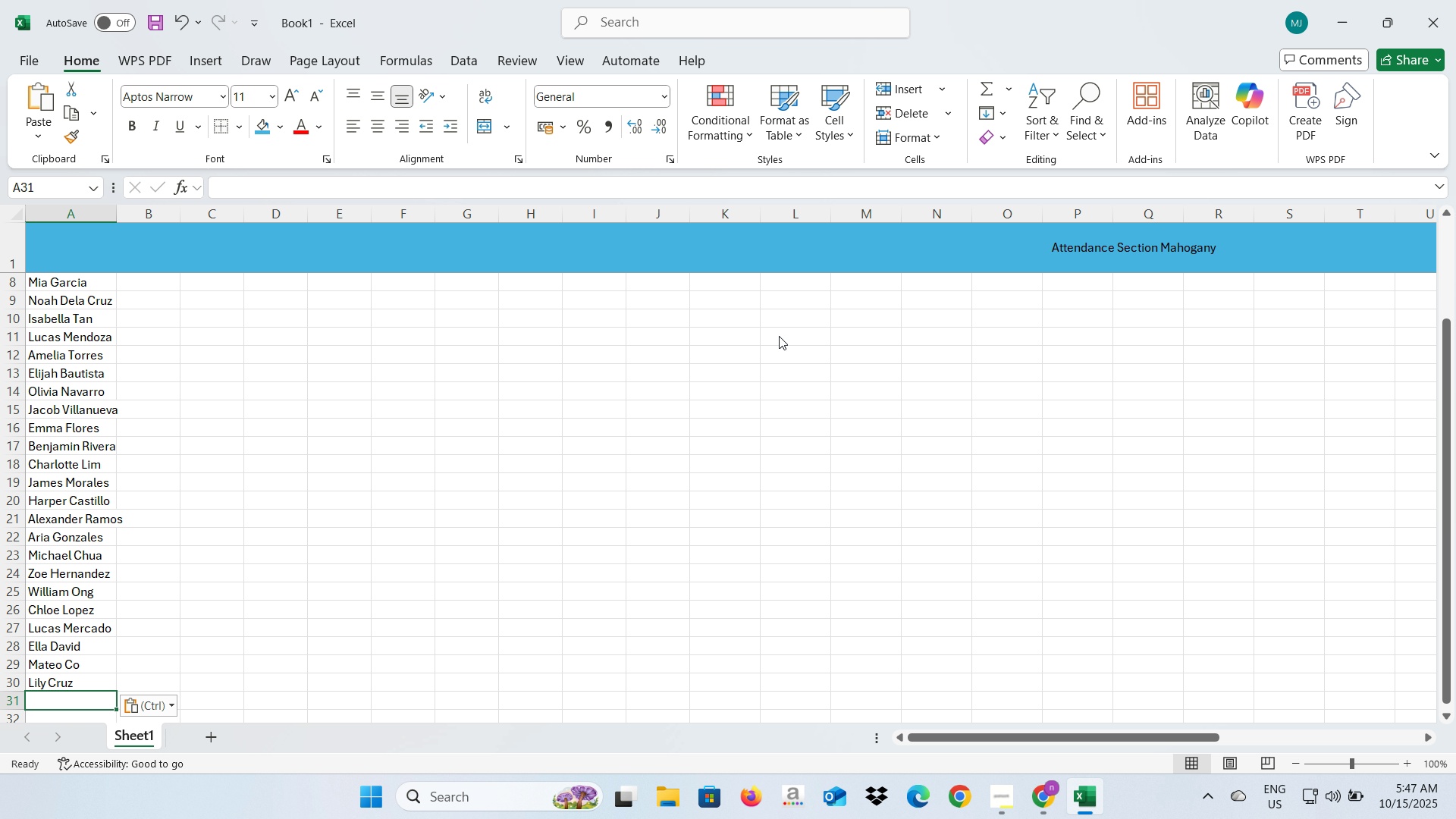 
key(Alt+Tab)
 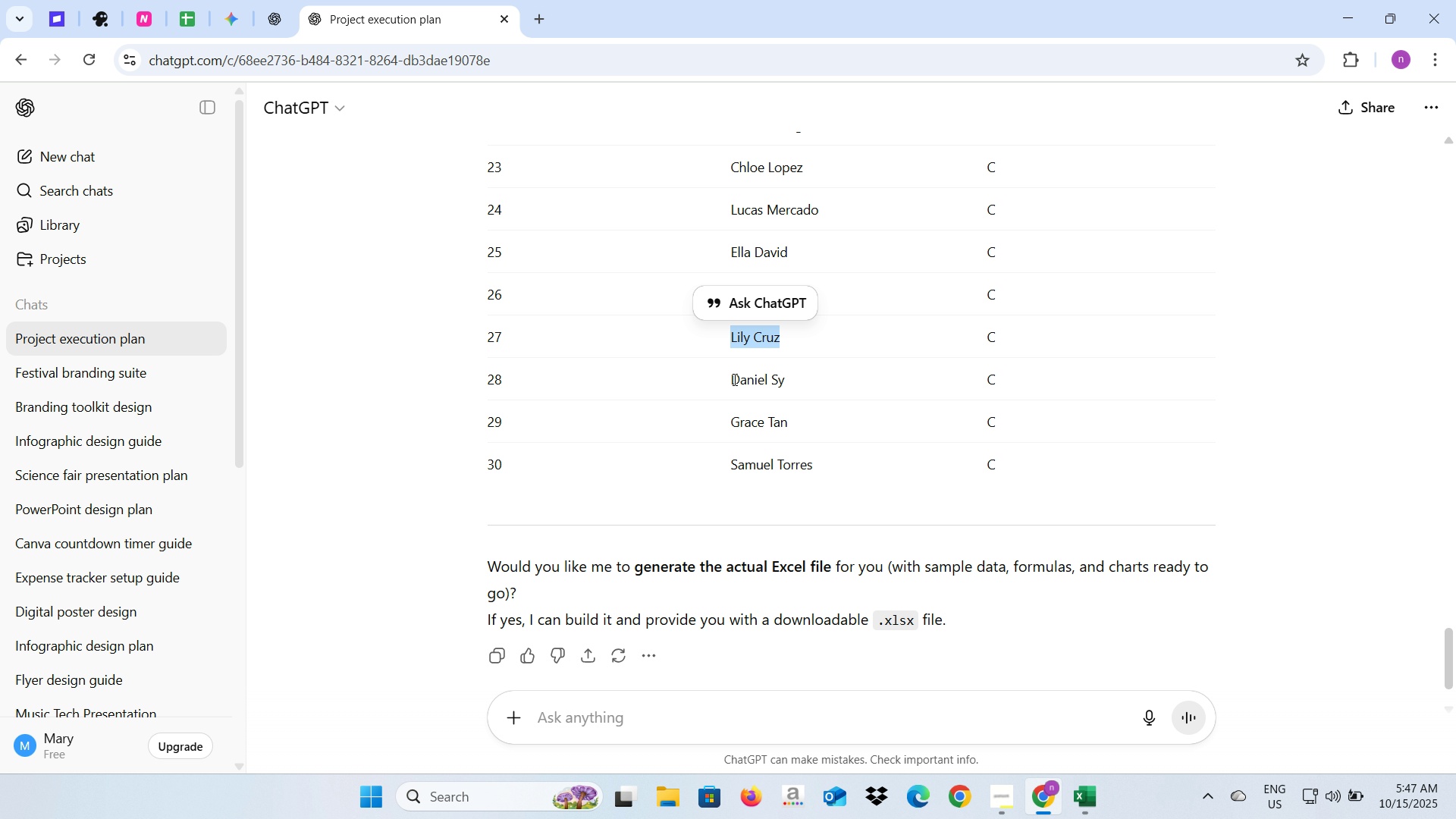 
left_click_drag(start_coordinate=[730, 378], to_coordinate=[791, 378])
 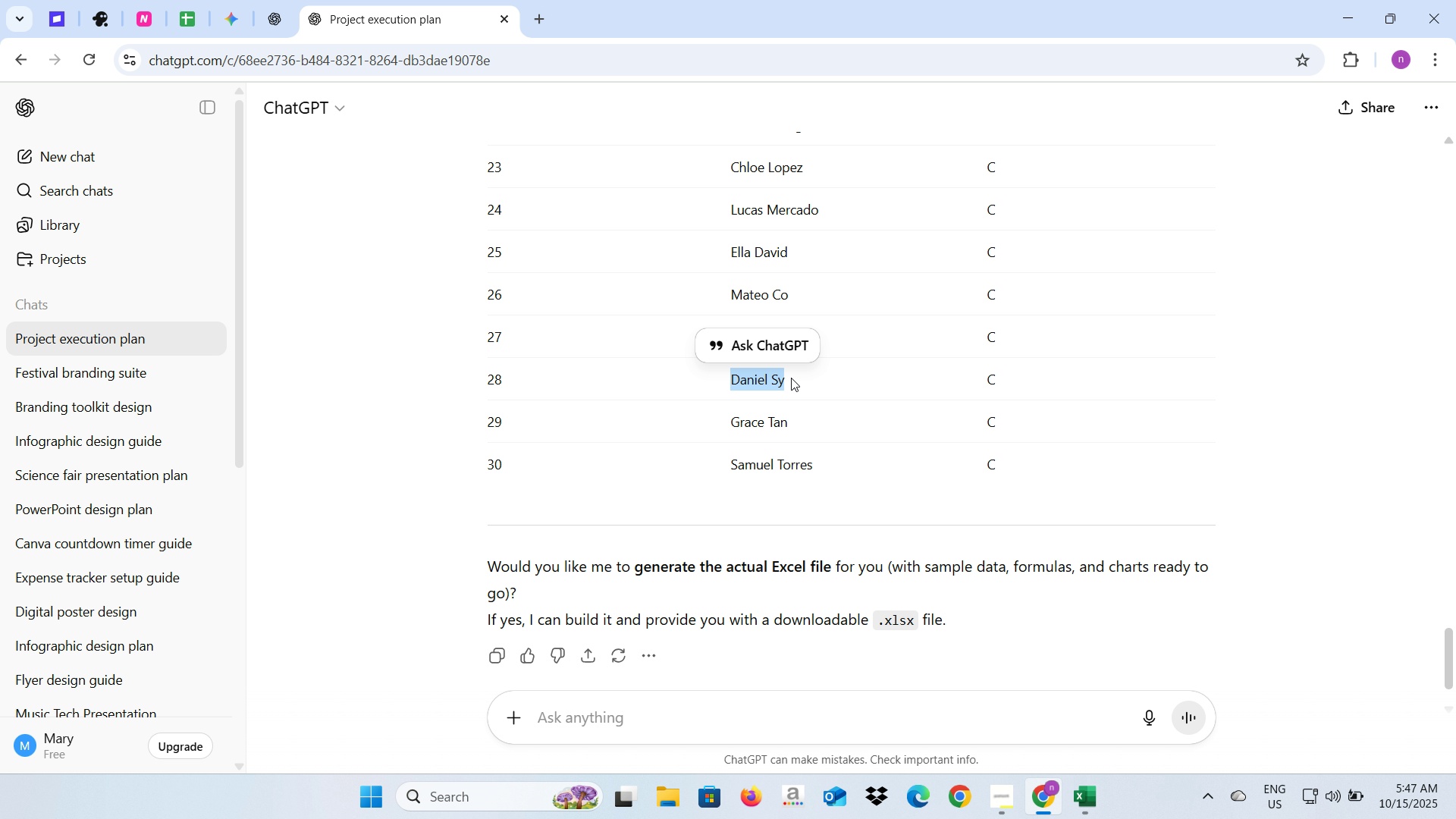 
key(Control+C)
 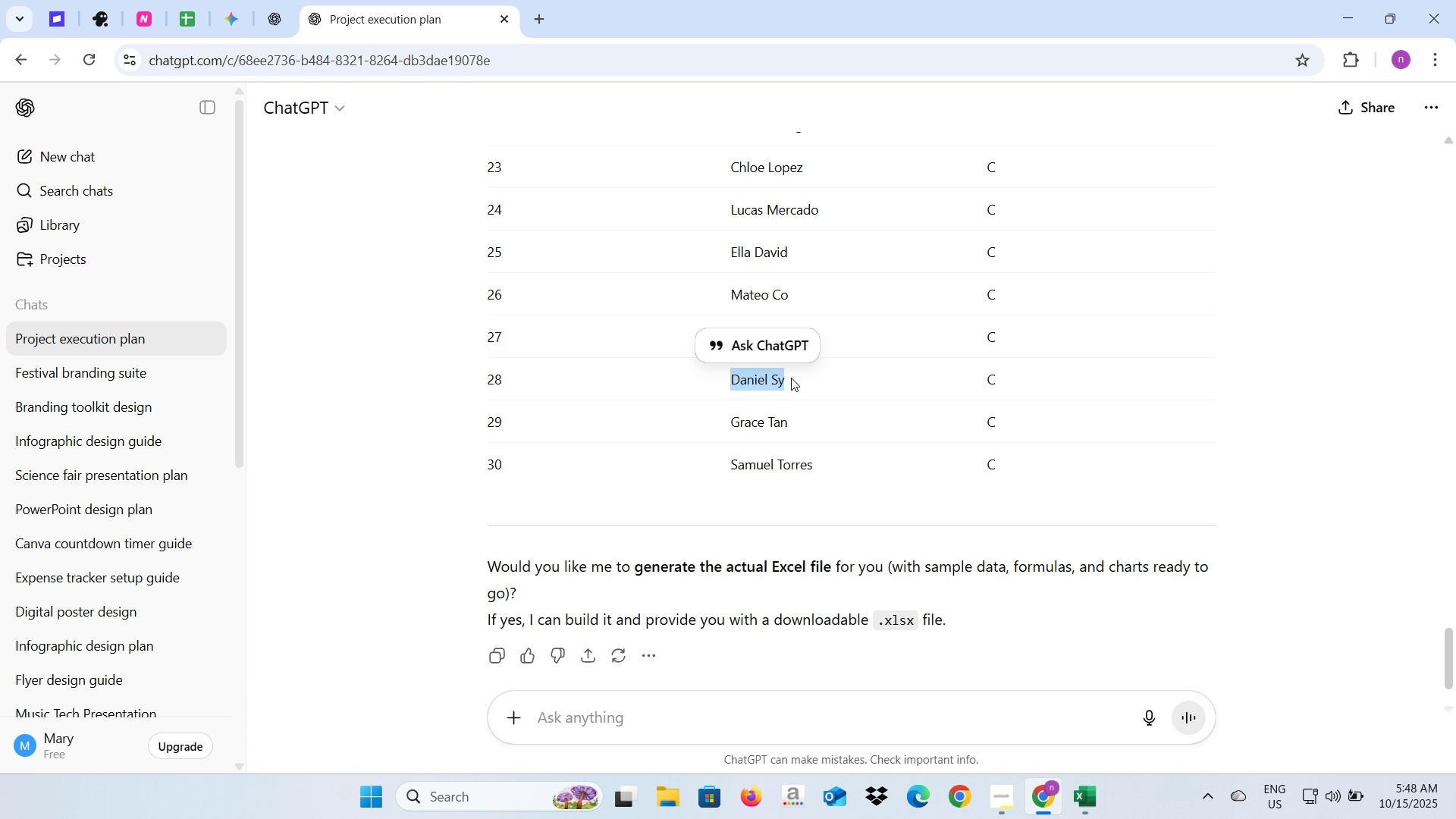 
key(Alt+AltLeft)
 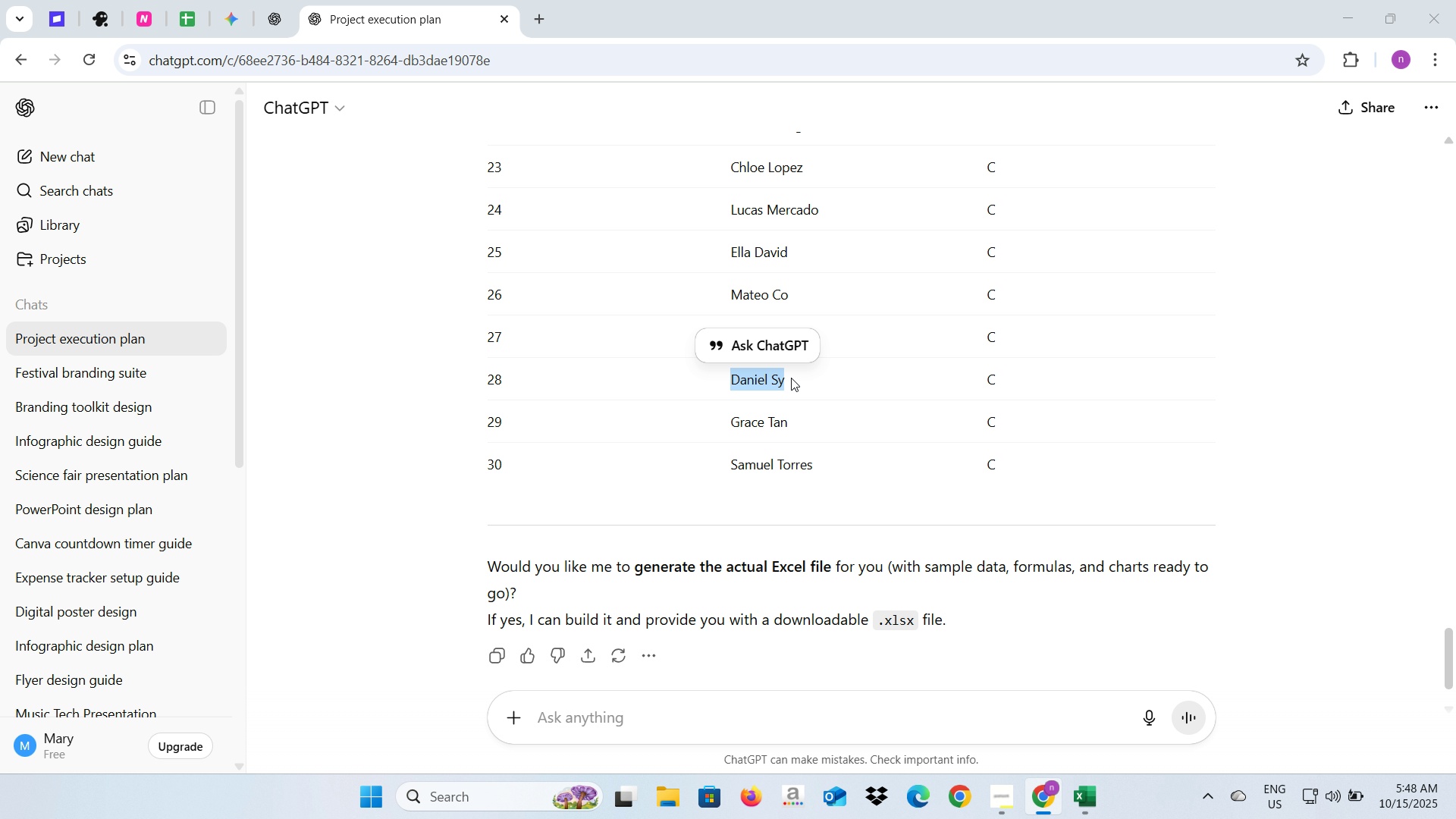 
key(Alt+Tab)
 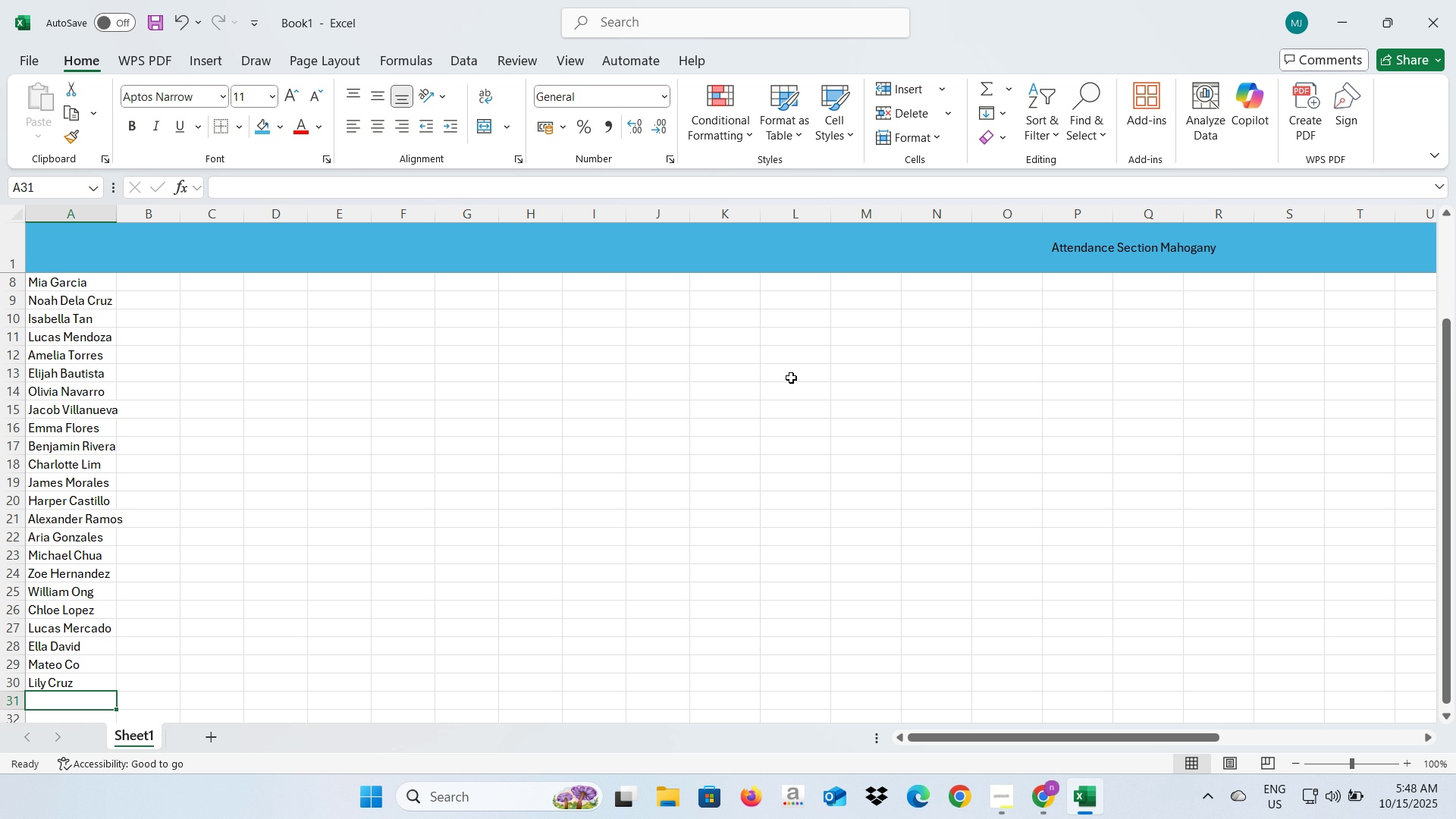 
key(Control+V)
 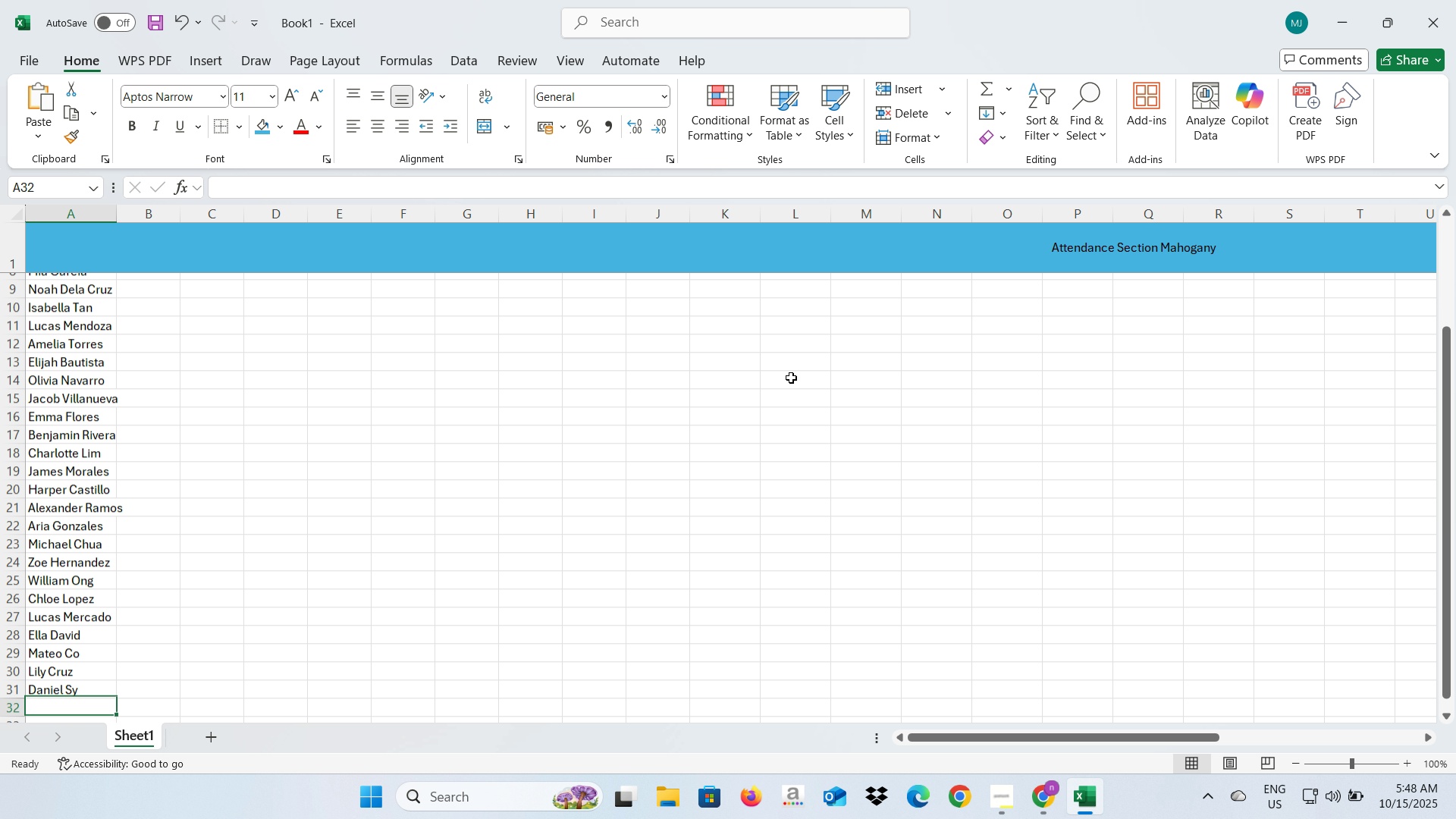 
key(Enter)
 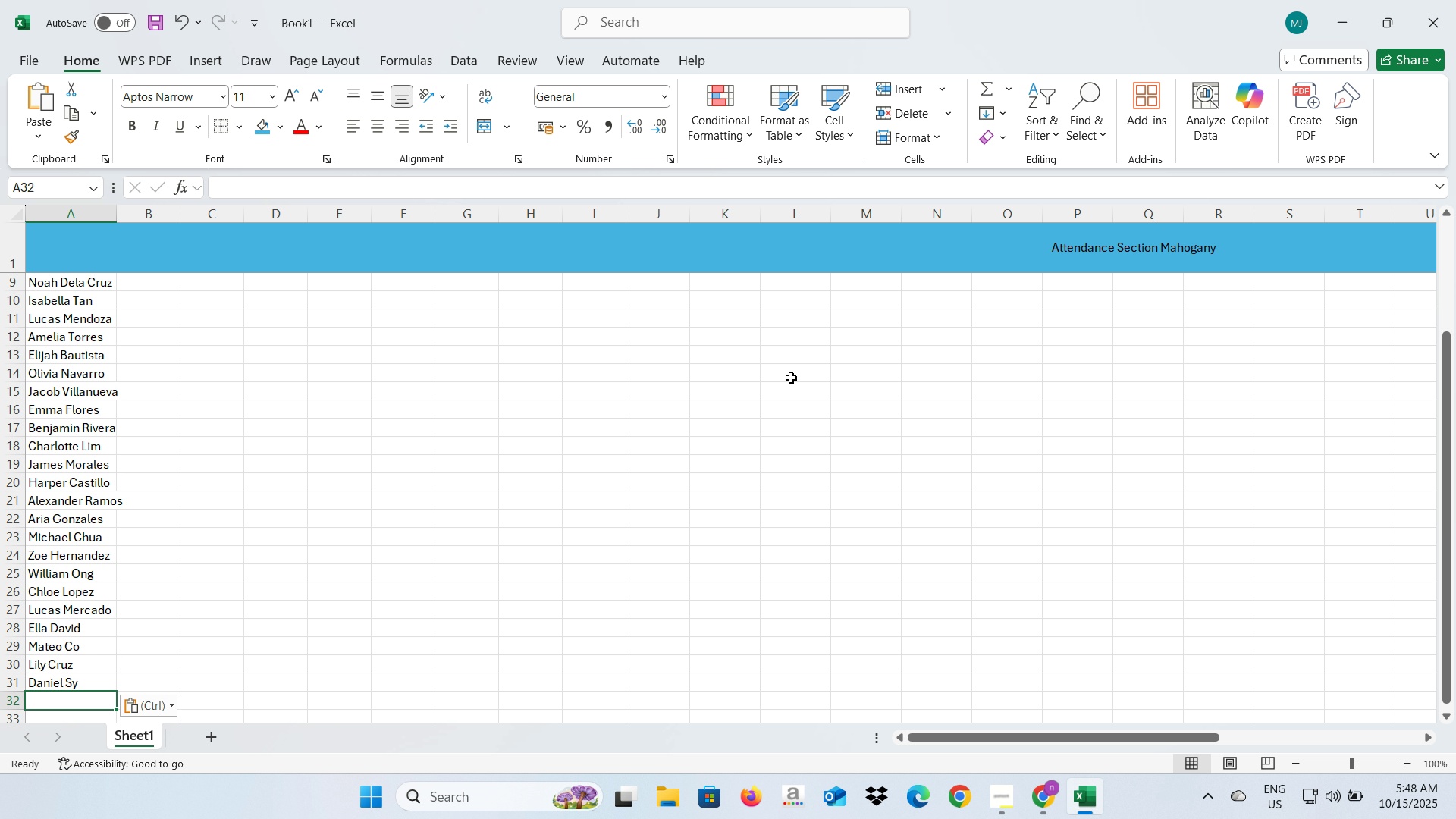 
key(Alt+AltLeft)
 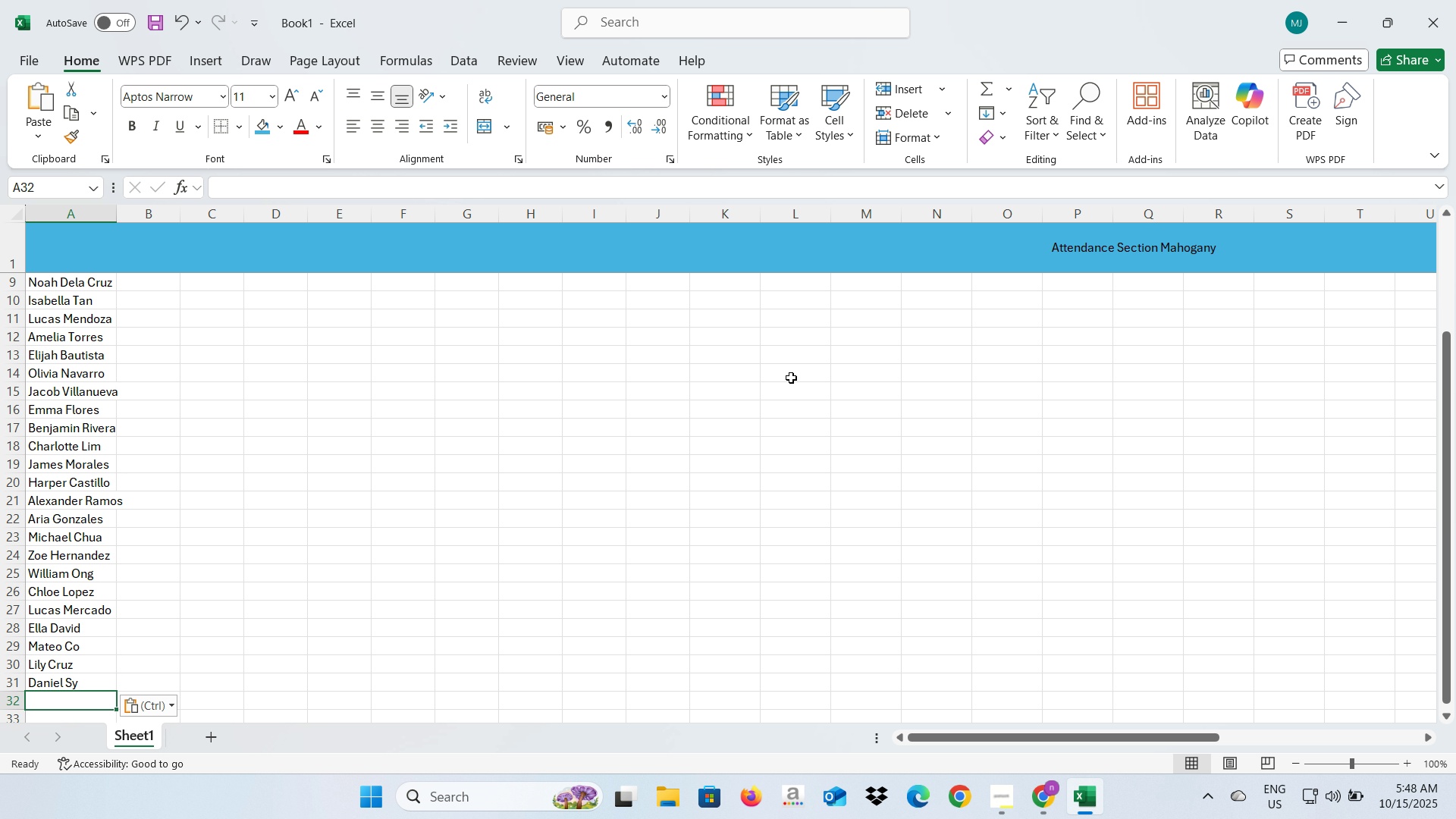 
key(Alt+Tab)
 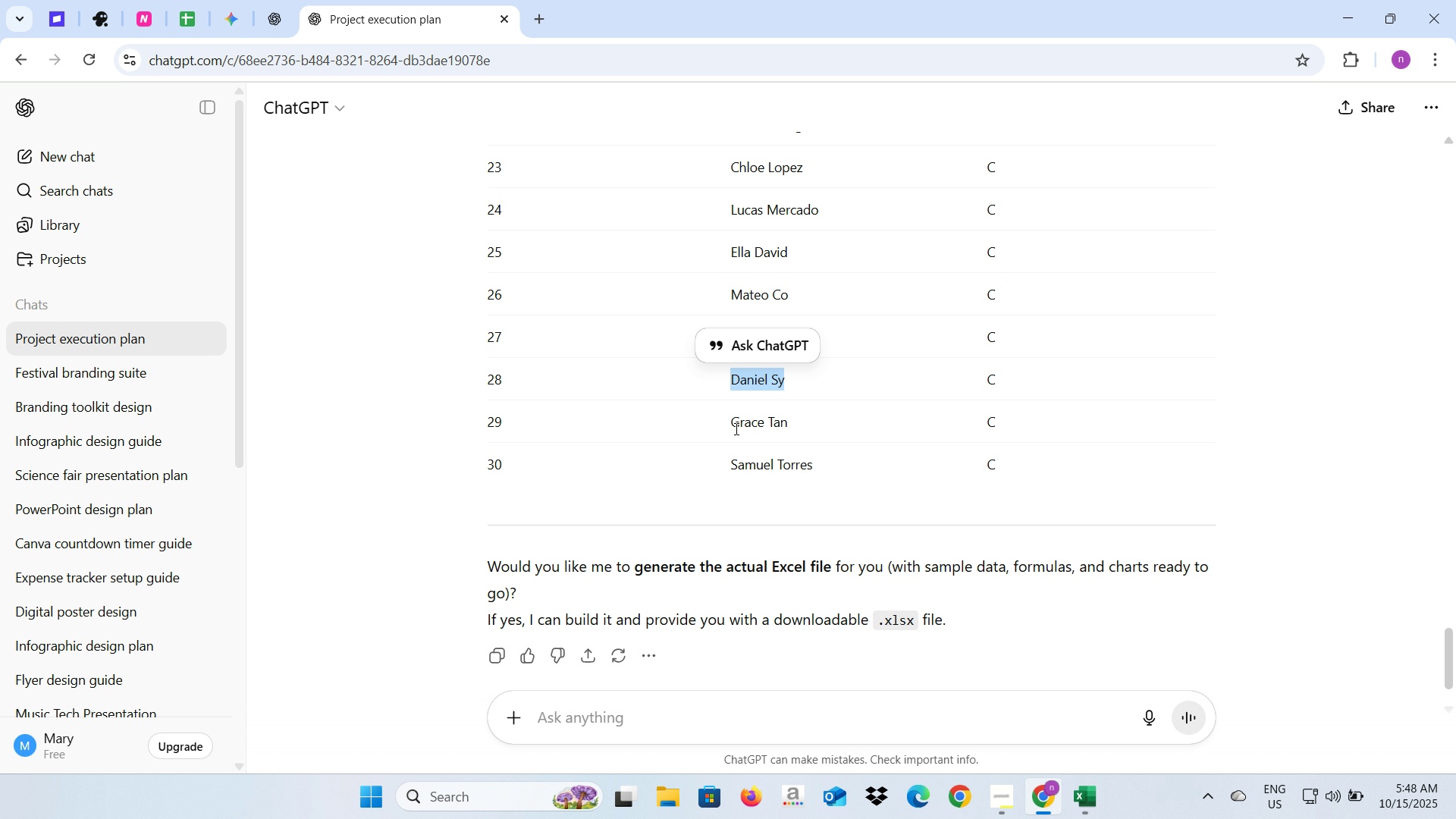 
left_click_drag(start_coordinate=[732, 426], to_coordinate=[788, 422])
 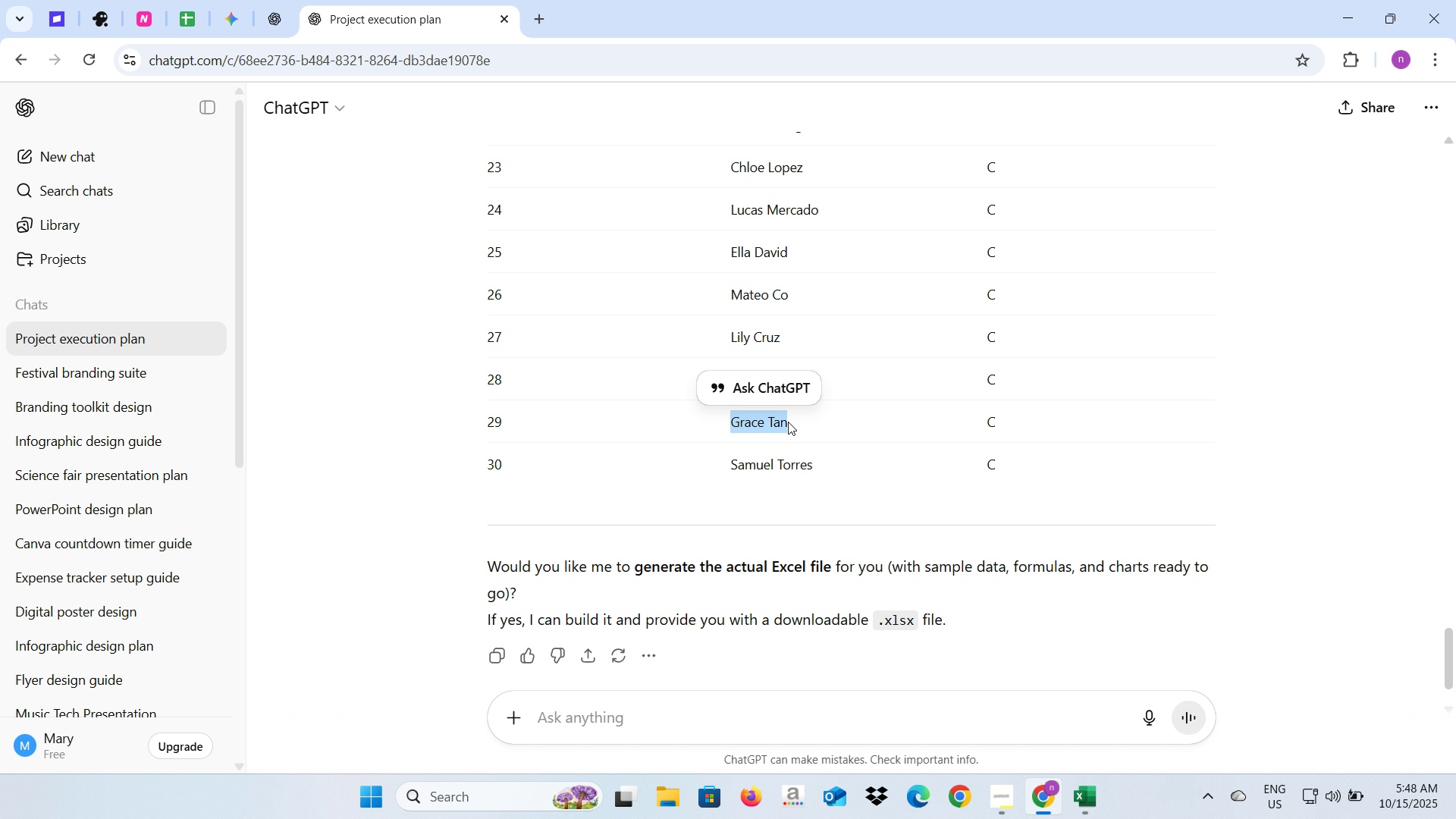 
key(Control+C)
 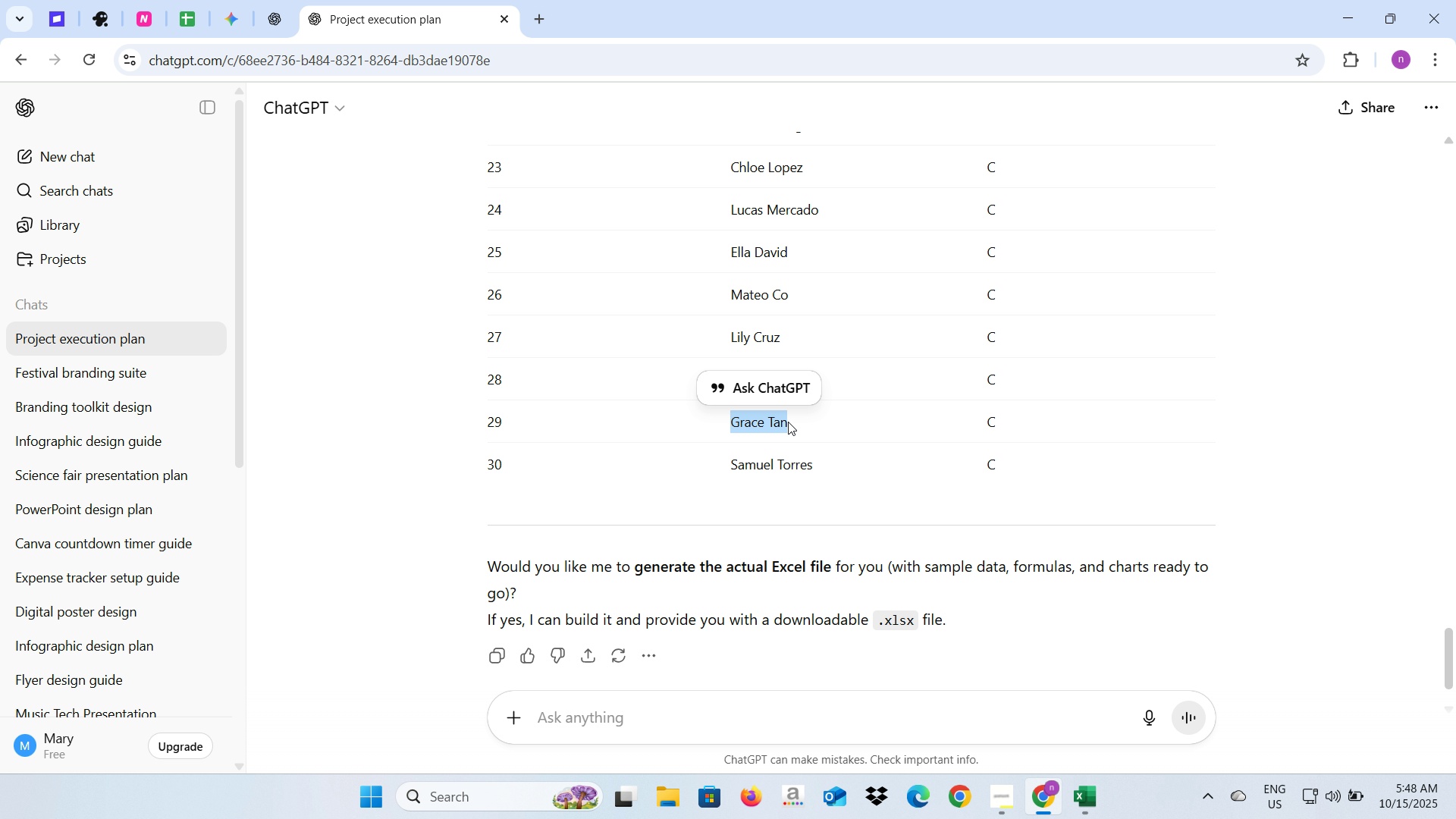 
key(Alt+AltLeft)
 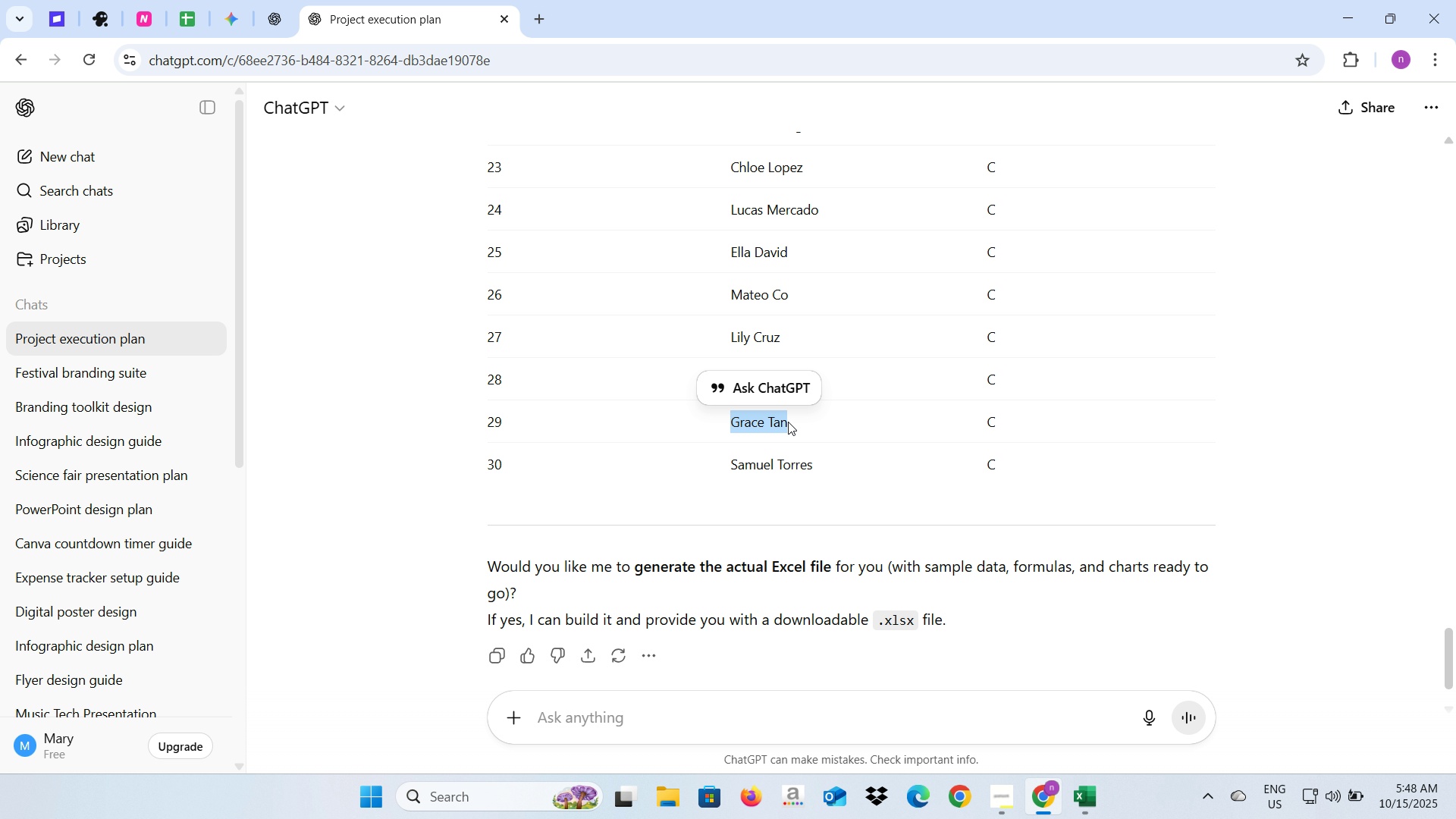 
key(Alt+Tab)
 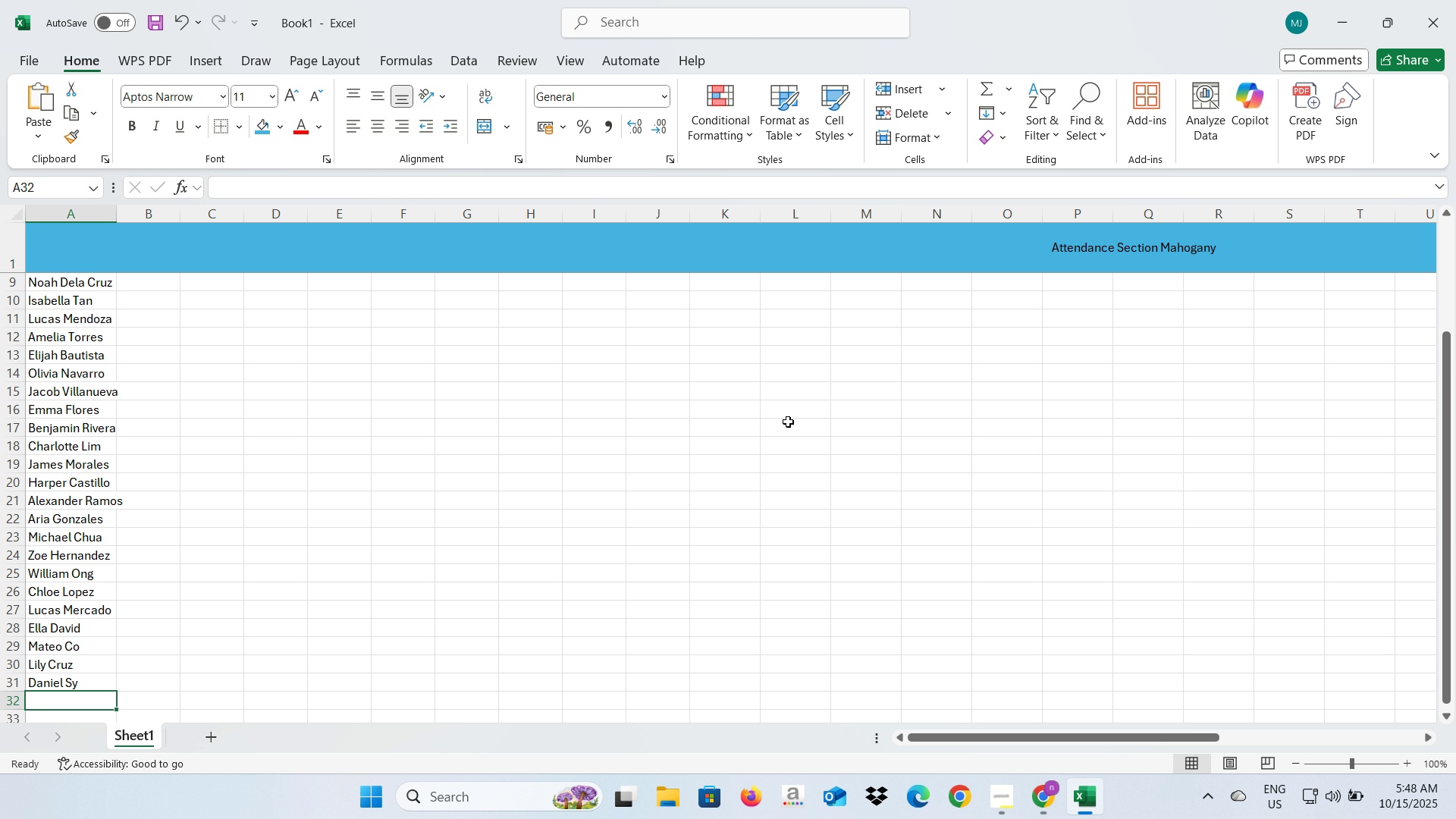 
key(Control+V)
 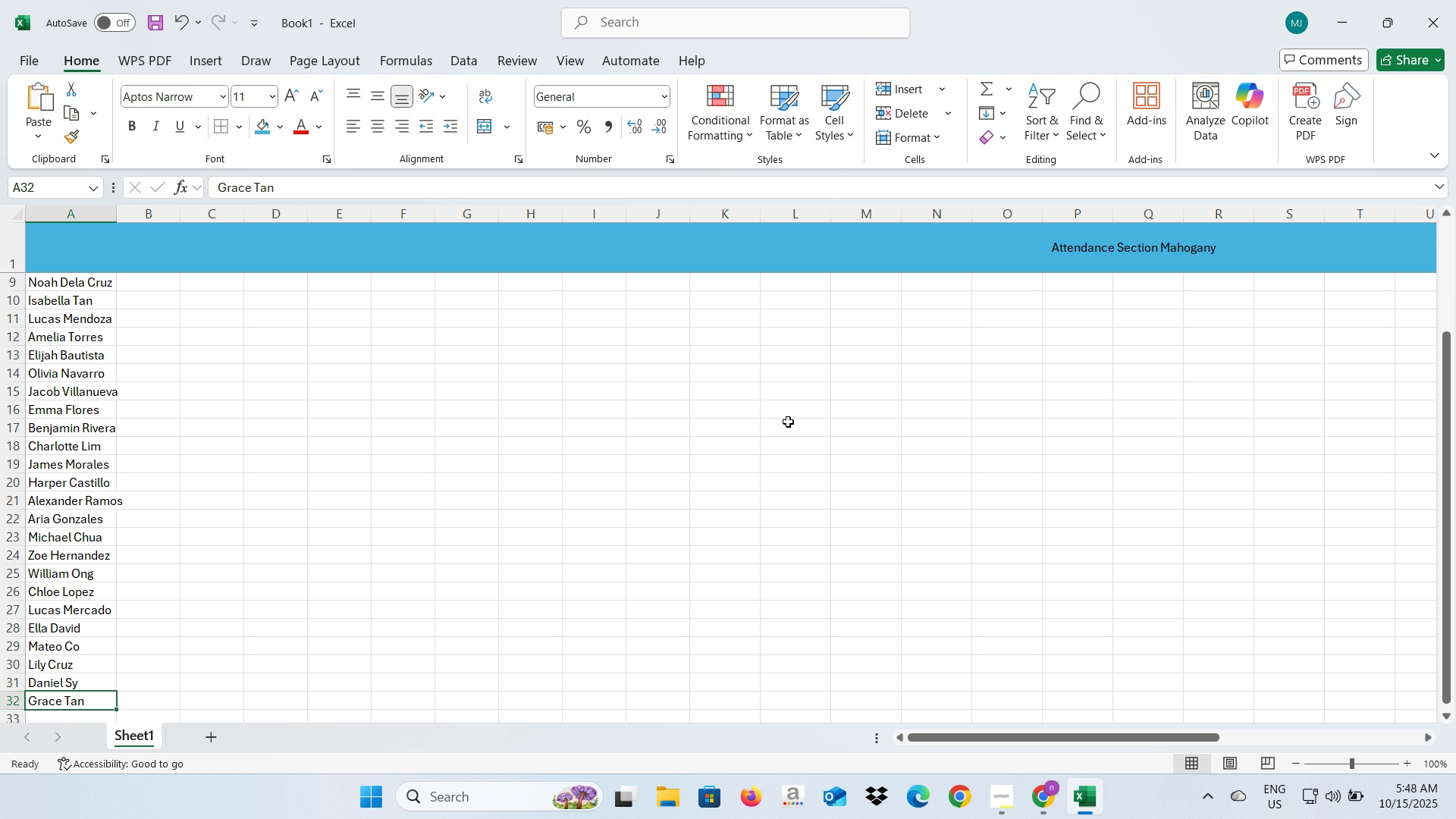 
key(Enter)
 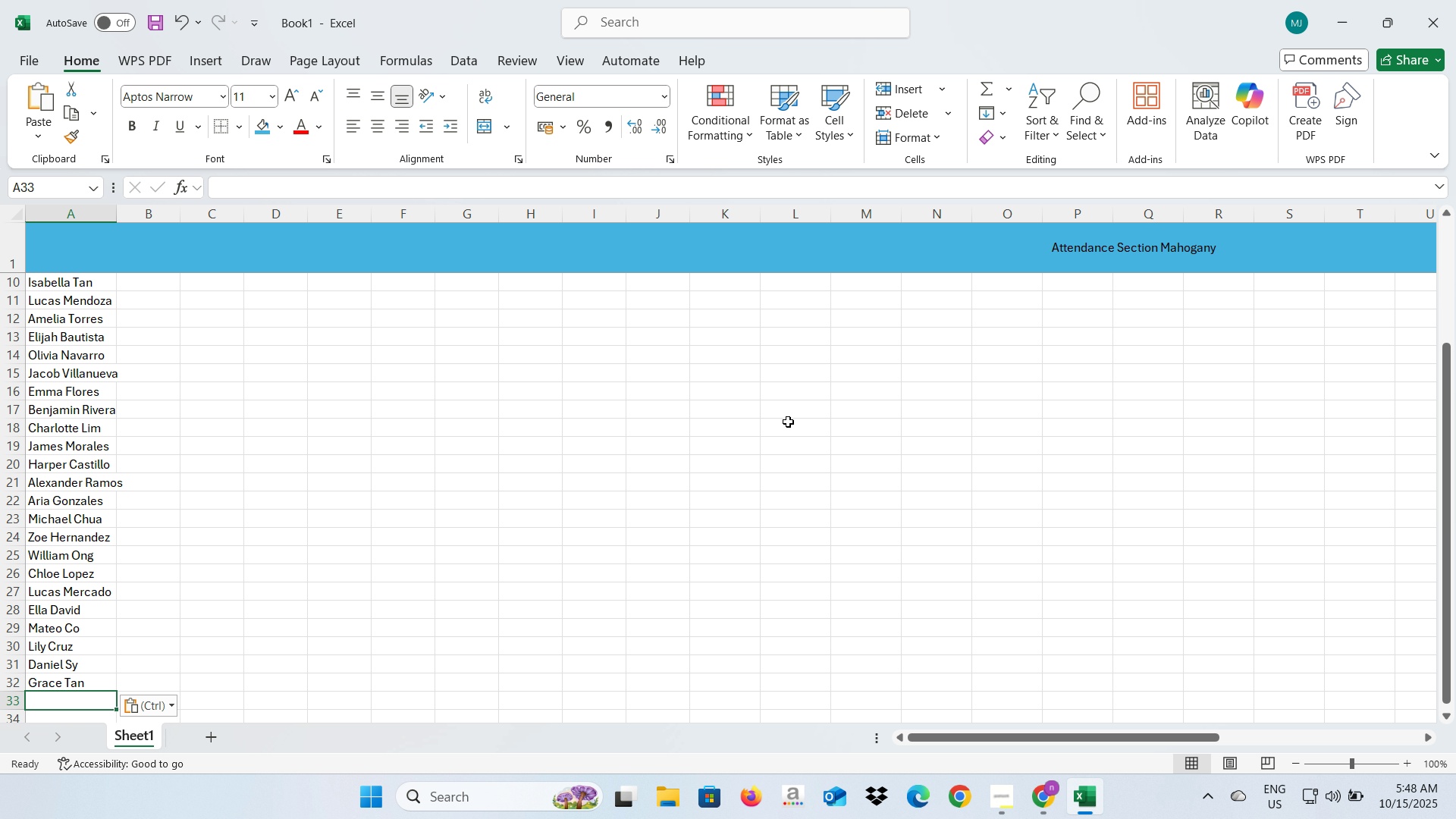 
key(Alt+AltLeft)
 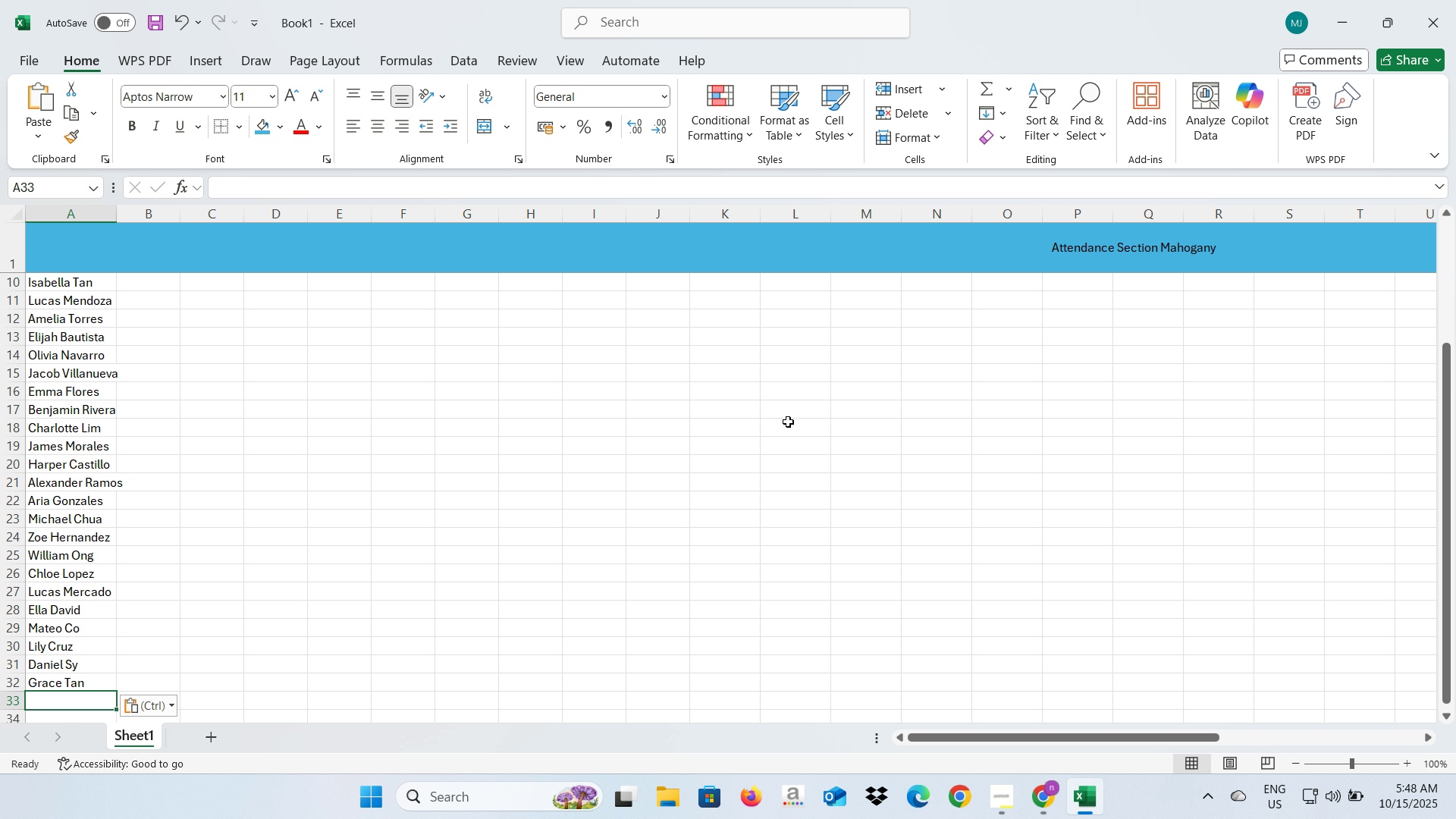 
key(Alt+Tab)
 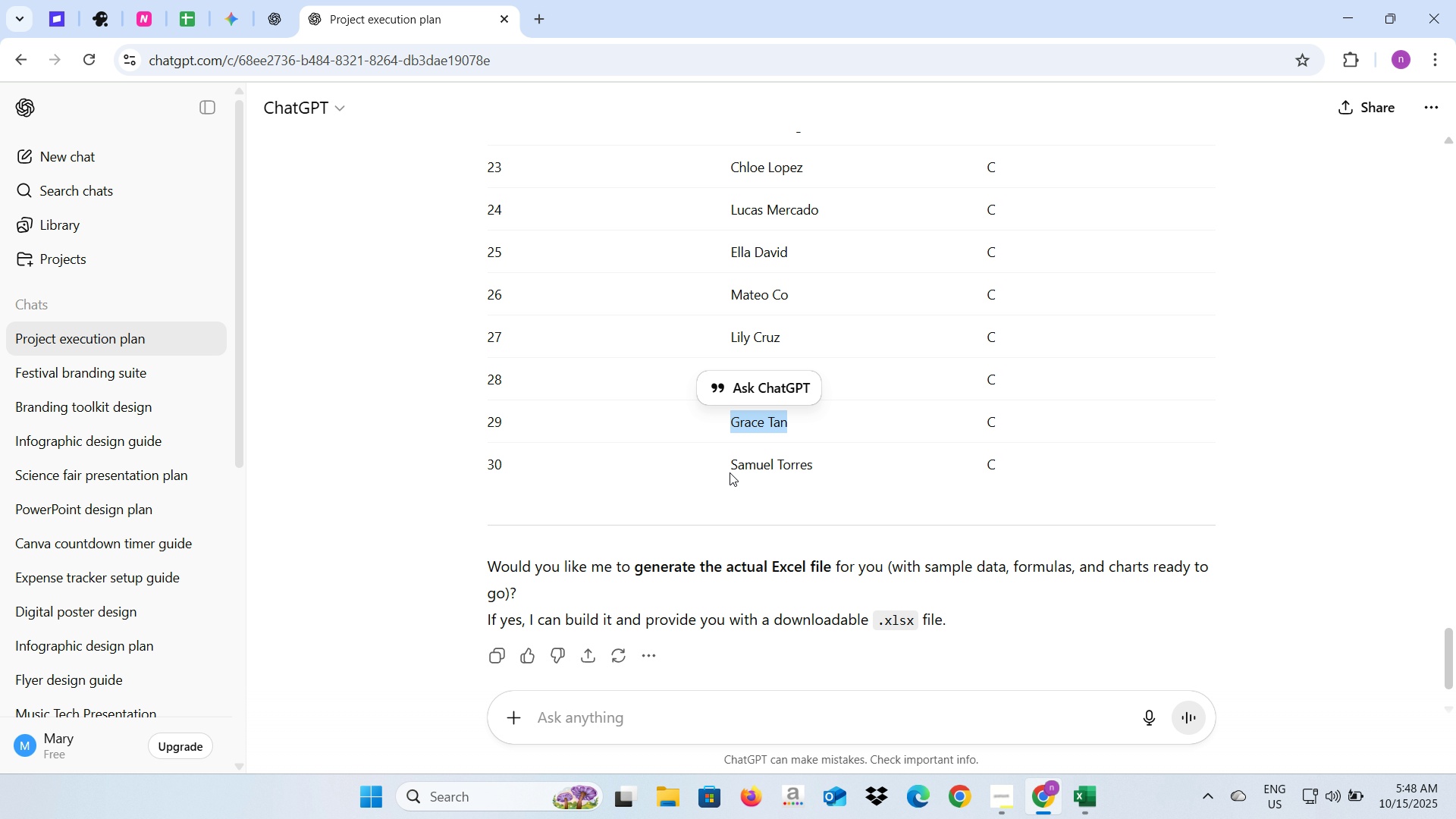 
left_click_drag(start_coordinate=[726, 467], to_coordinate=[814, 466])
 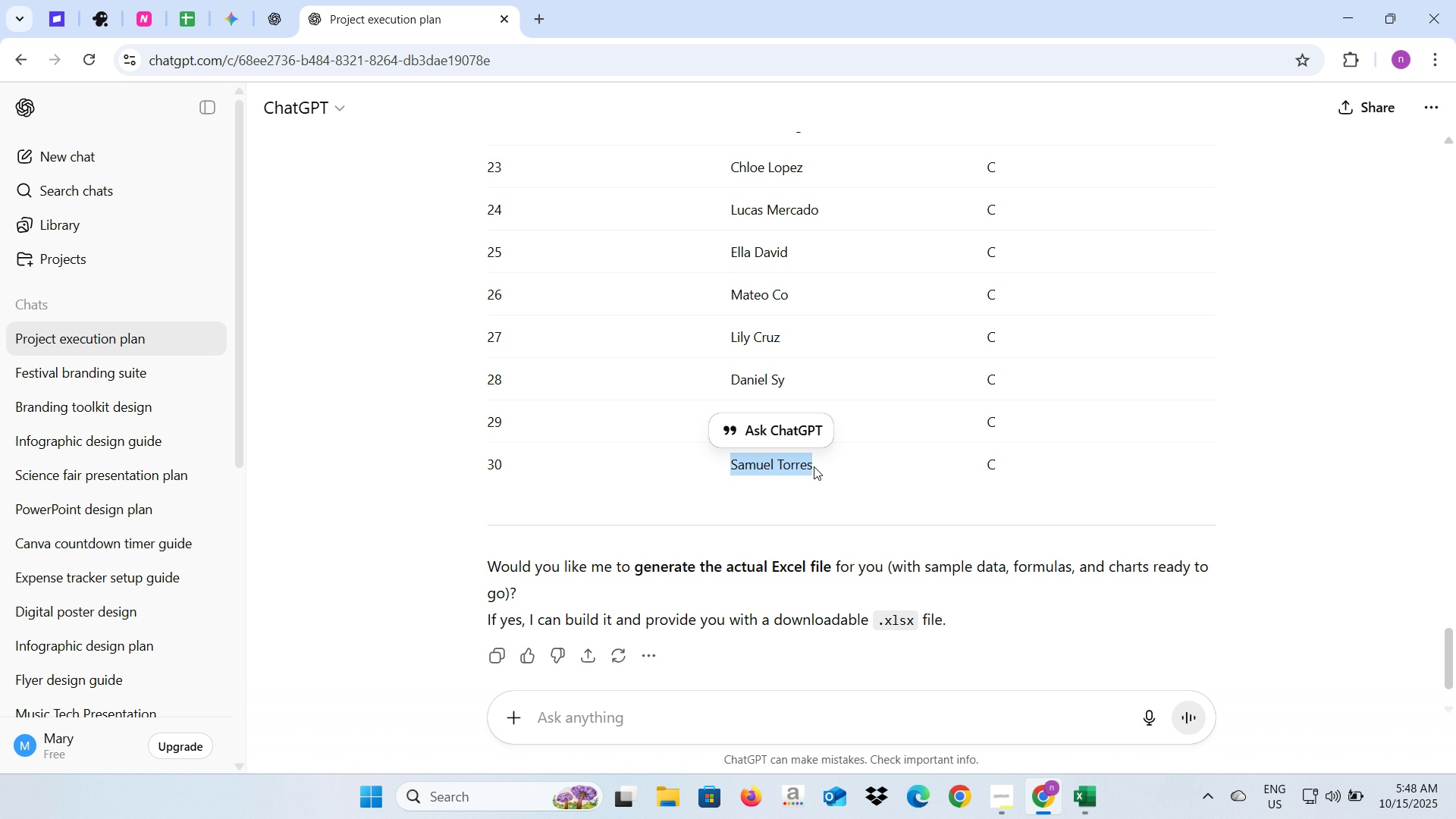 
key(Control+C)
 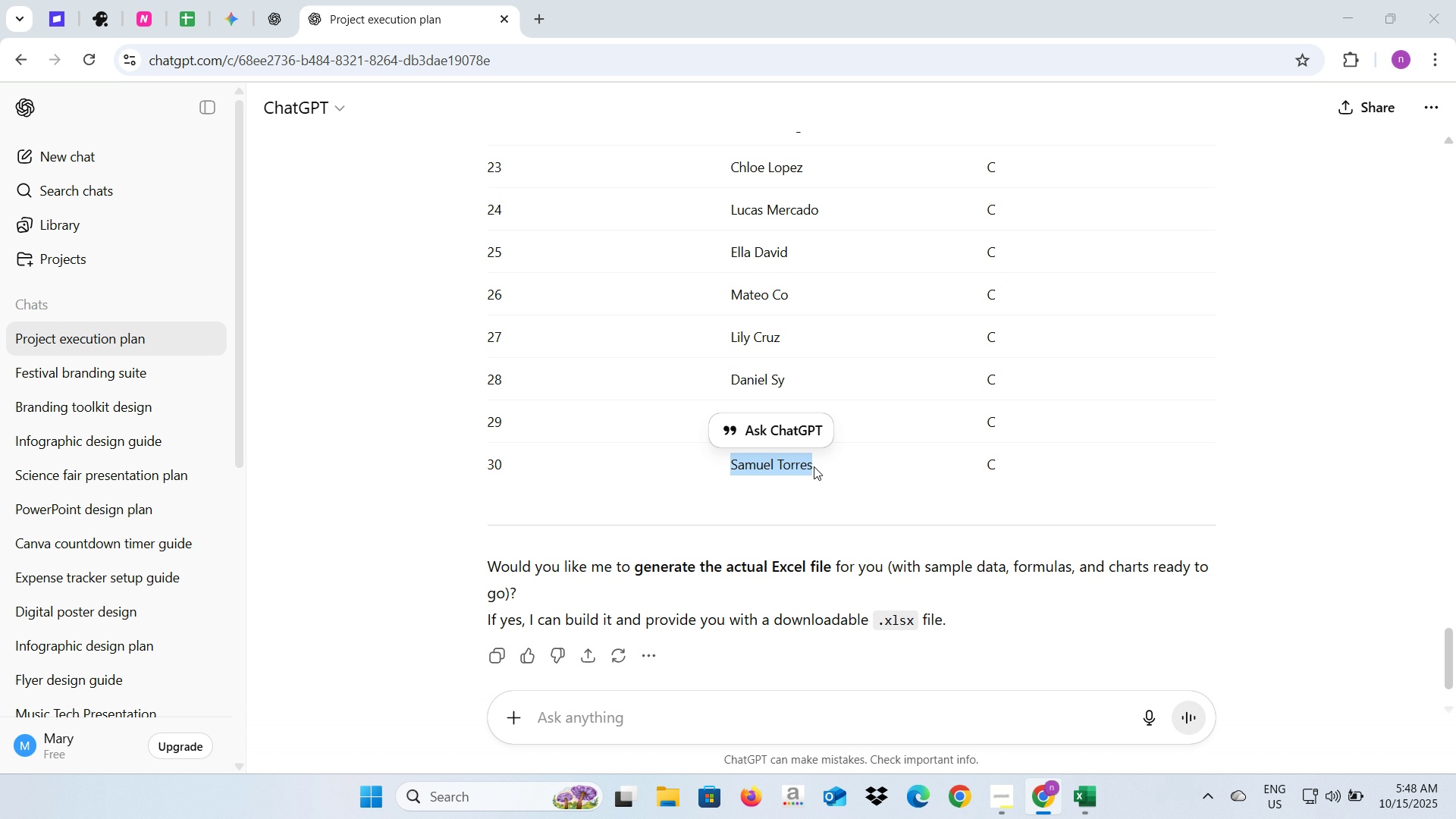 
key(Alt+AltLeft)
 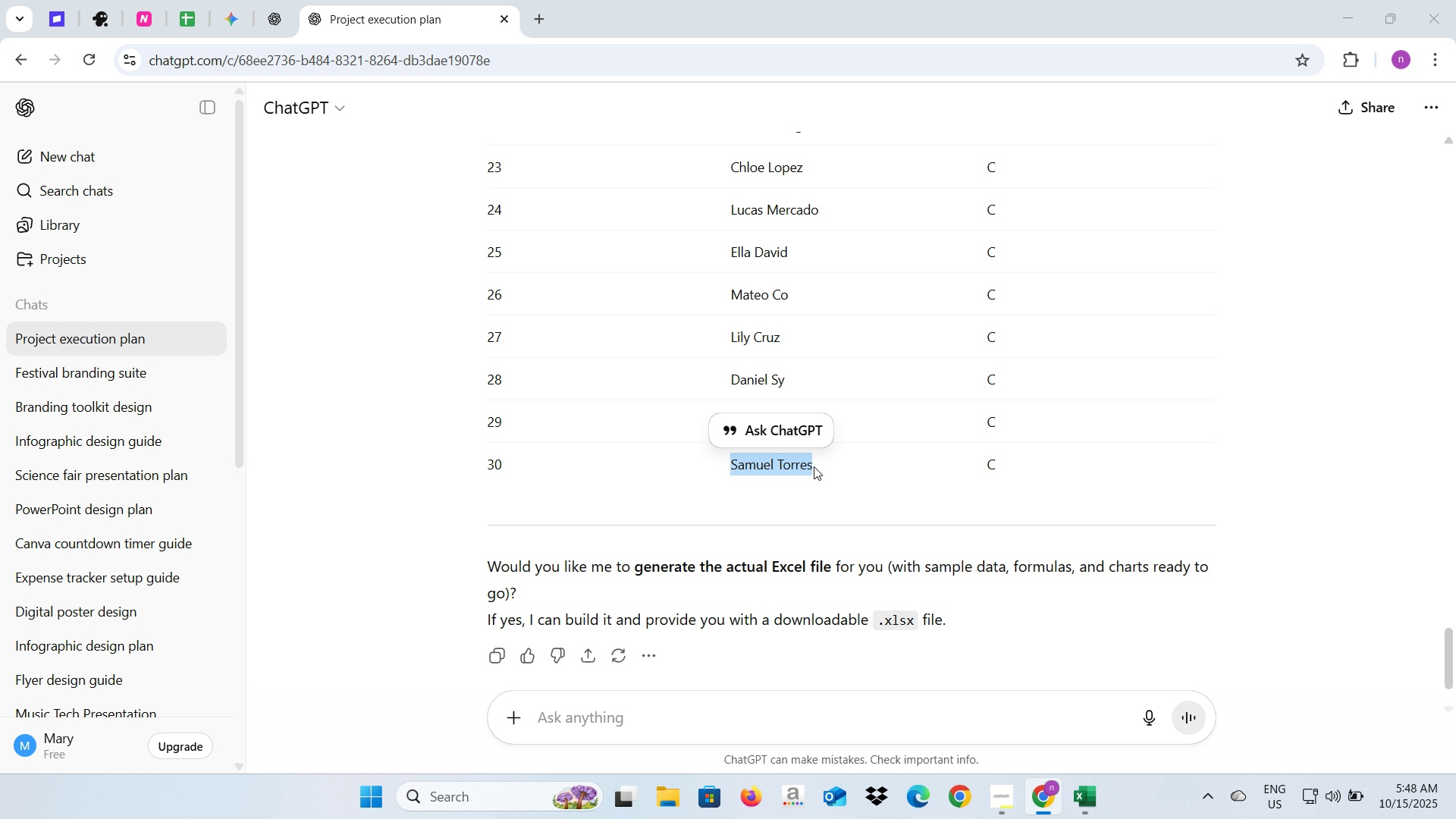 
key(Alt+Tab)
 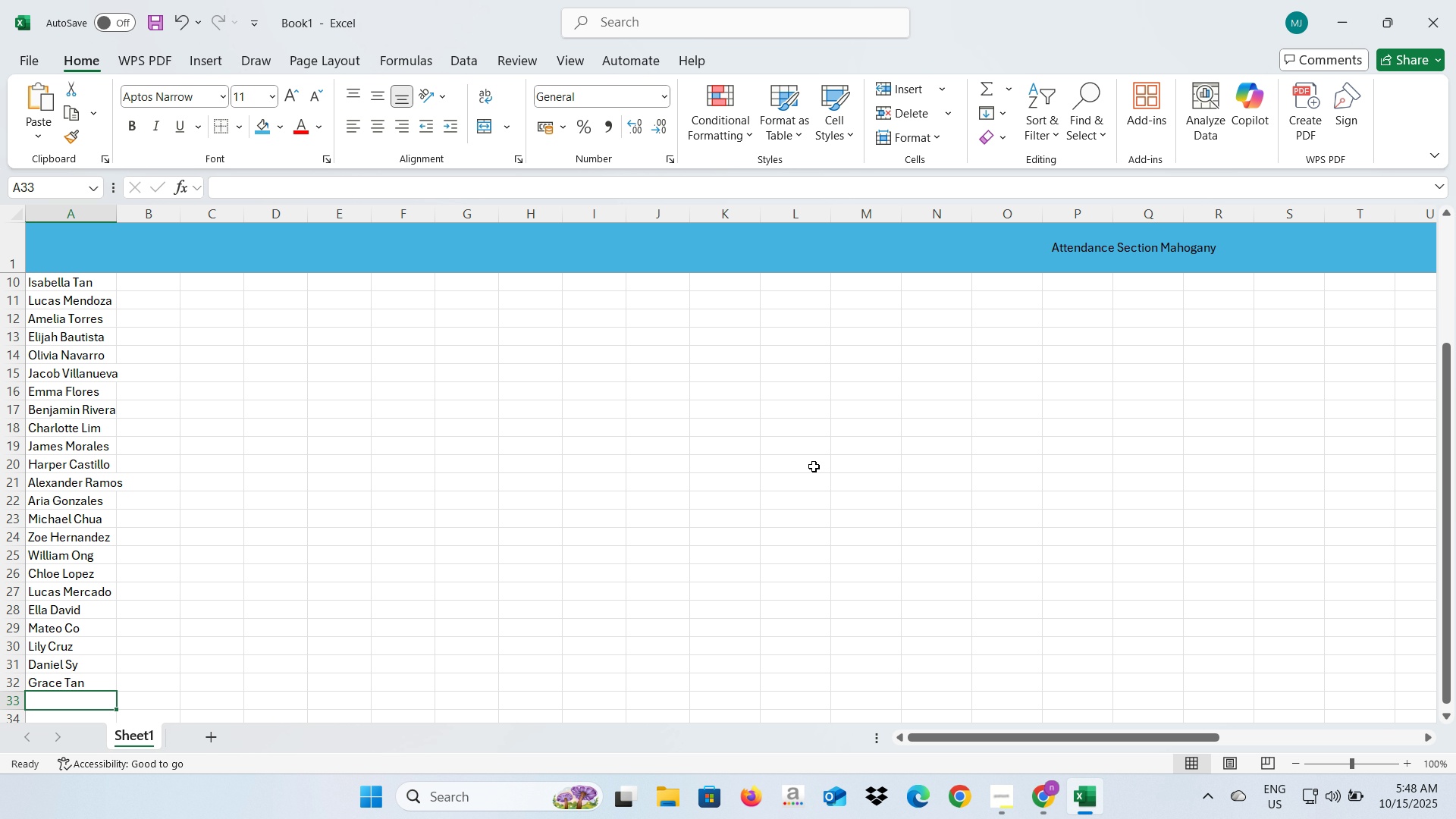 
key(Control+V)
 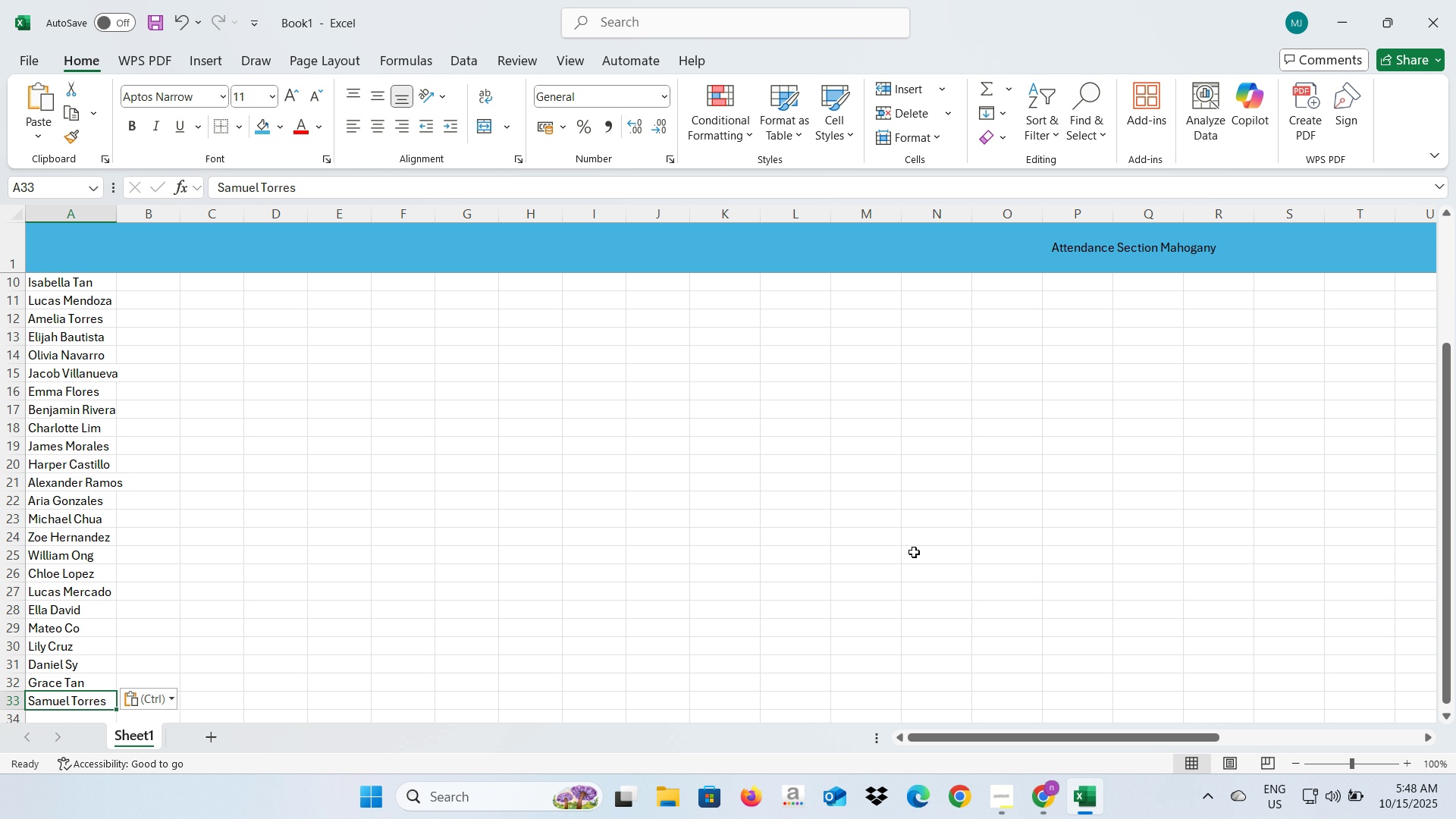 
left_click([743, 552])
 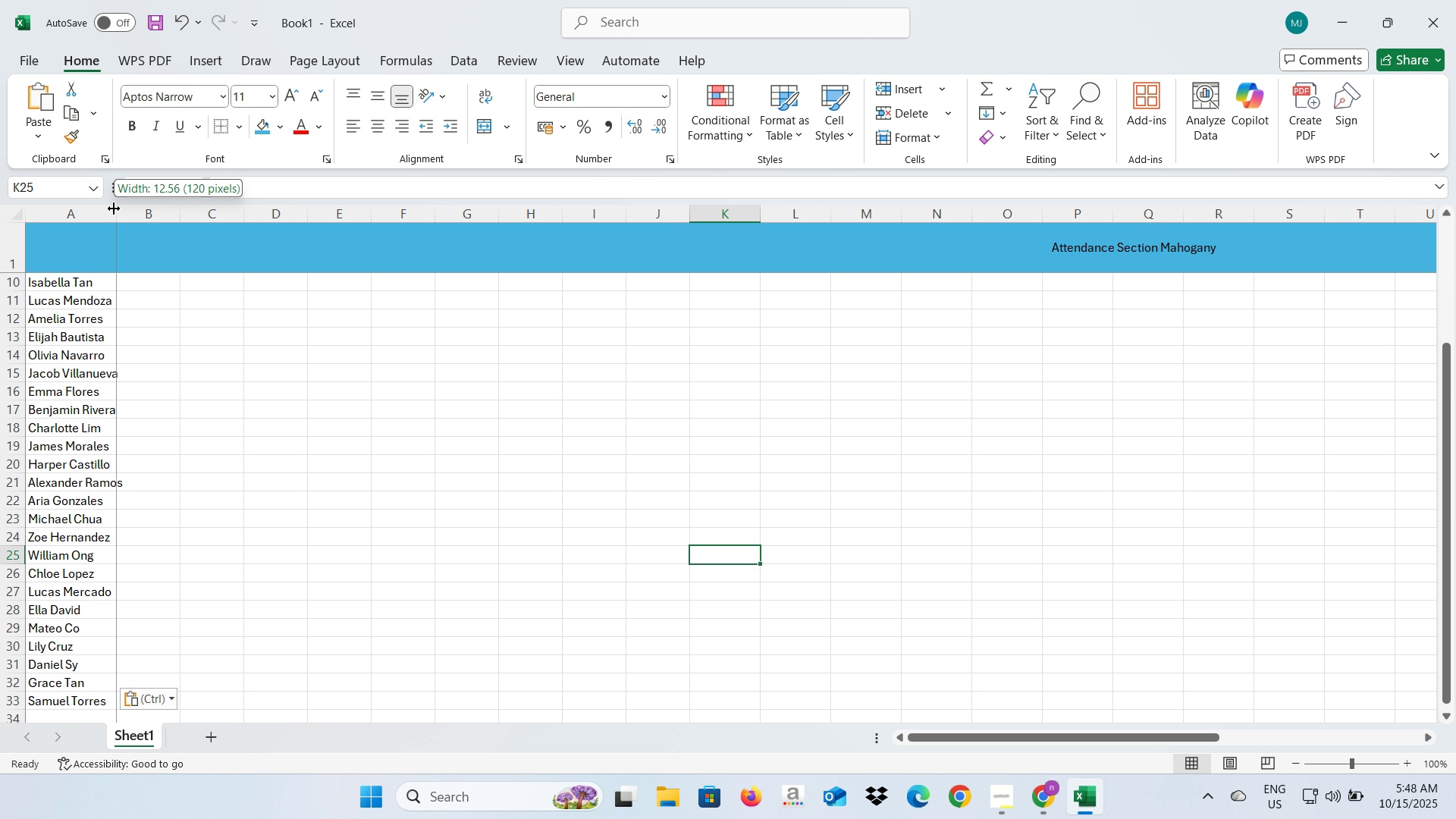 
double_click([114, 209])
 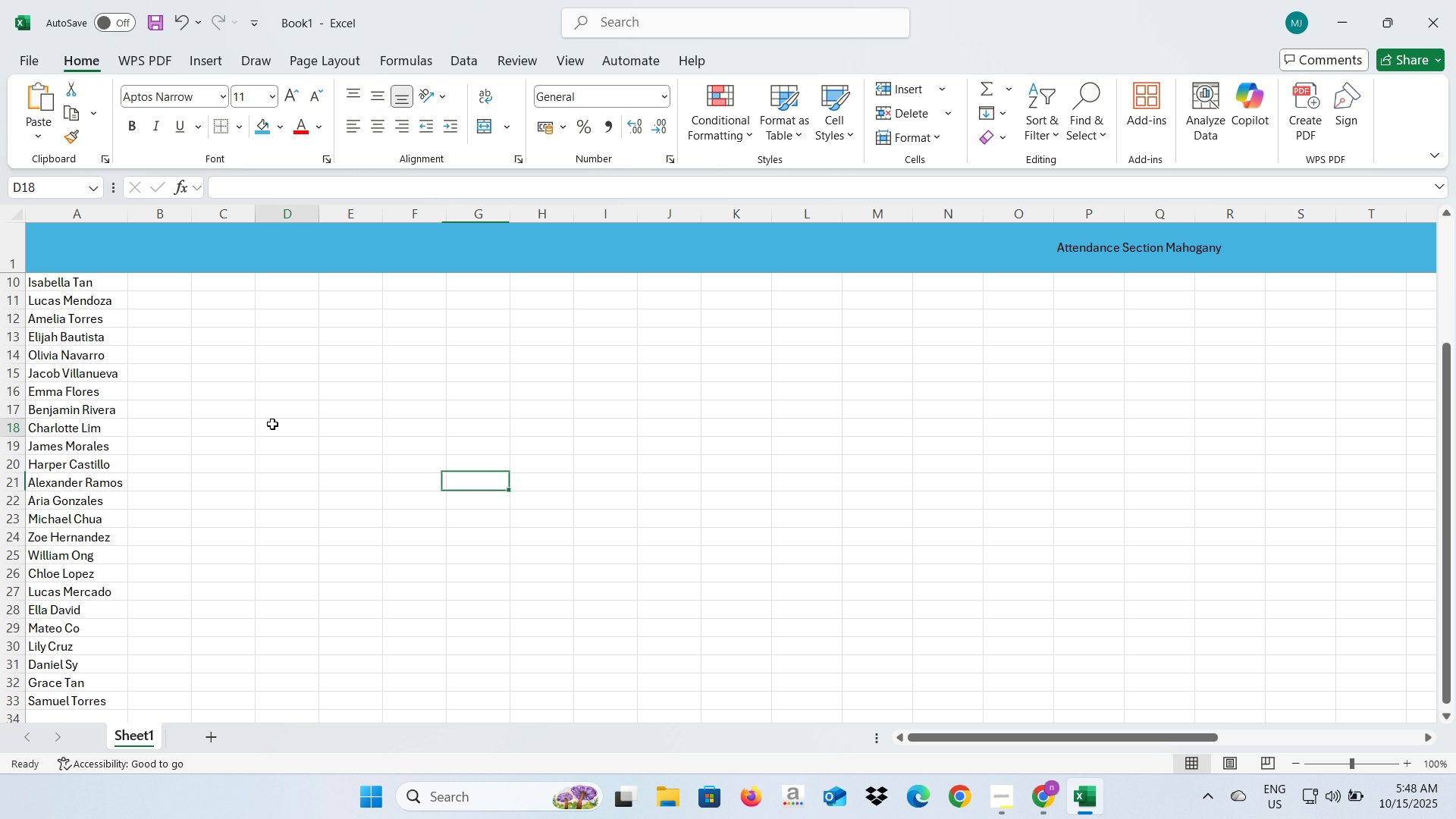 
left_click([272, 424])
 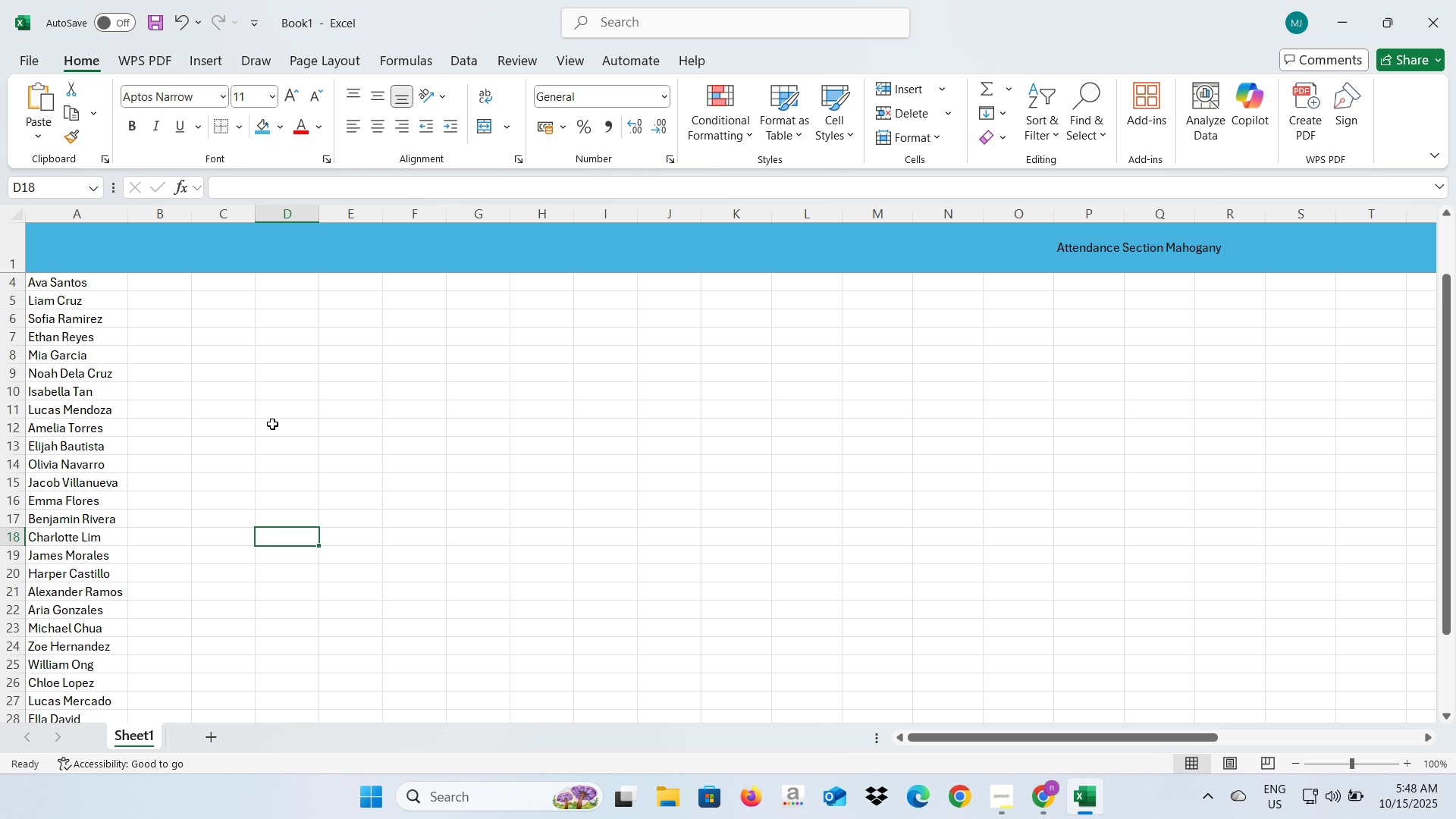 
scroll: coordinate [272, 424], scroll_direction: up, amount: 6.0
 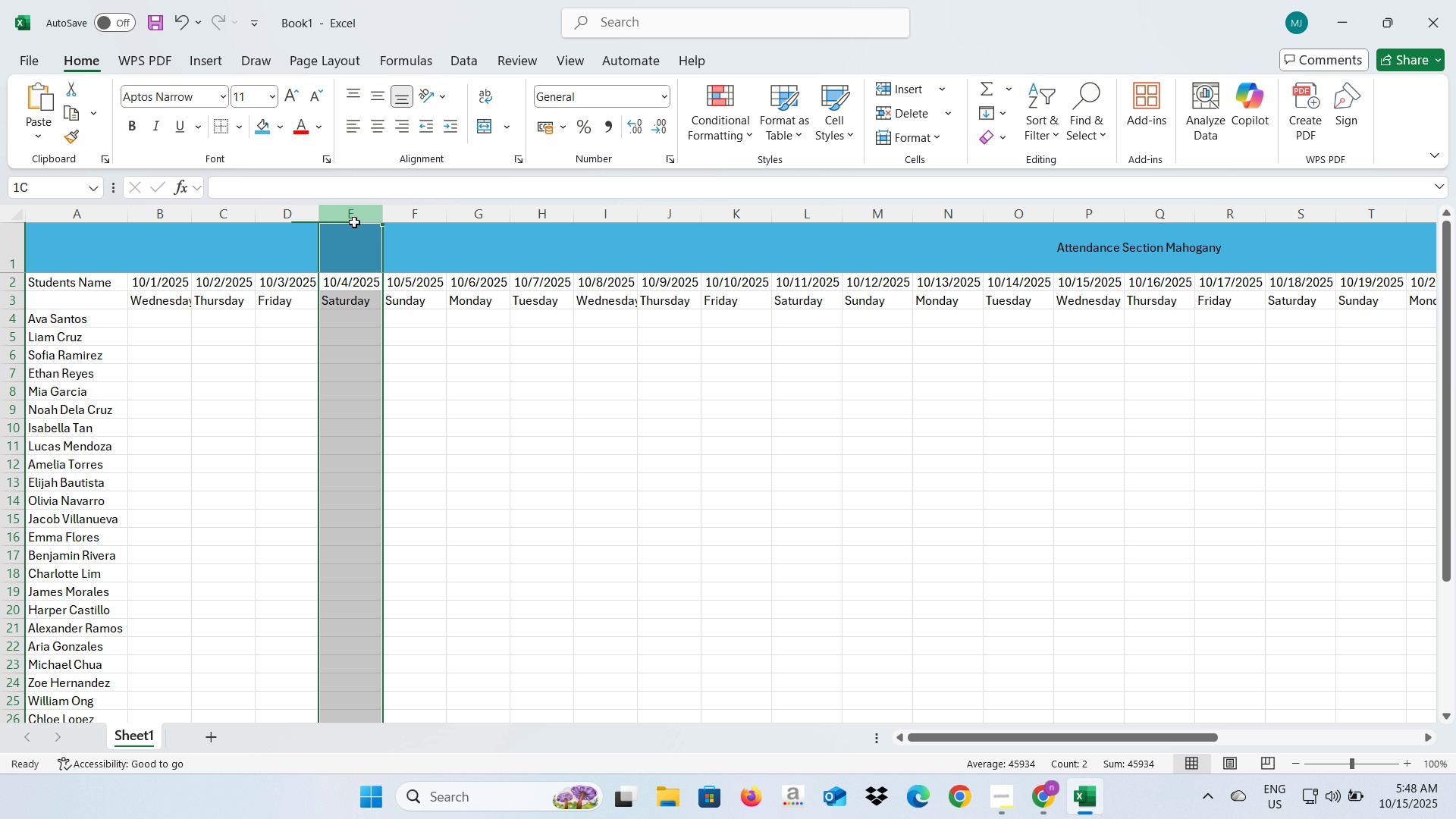 
left_click([354, 222])
 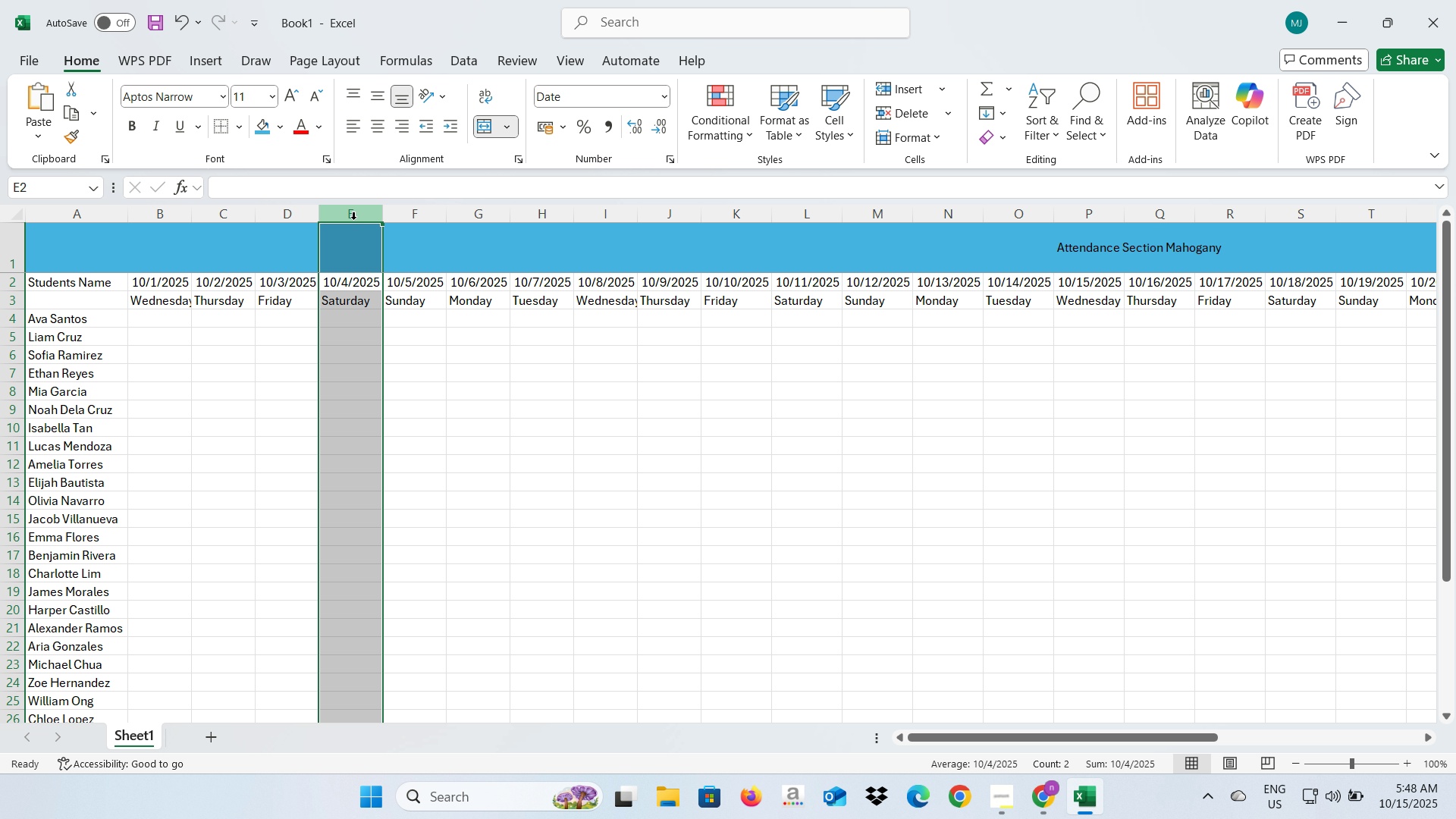 
right_click([353, 219])
 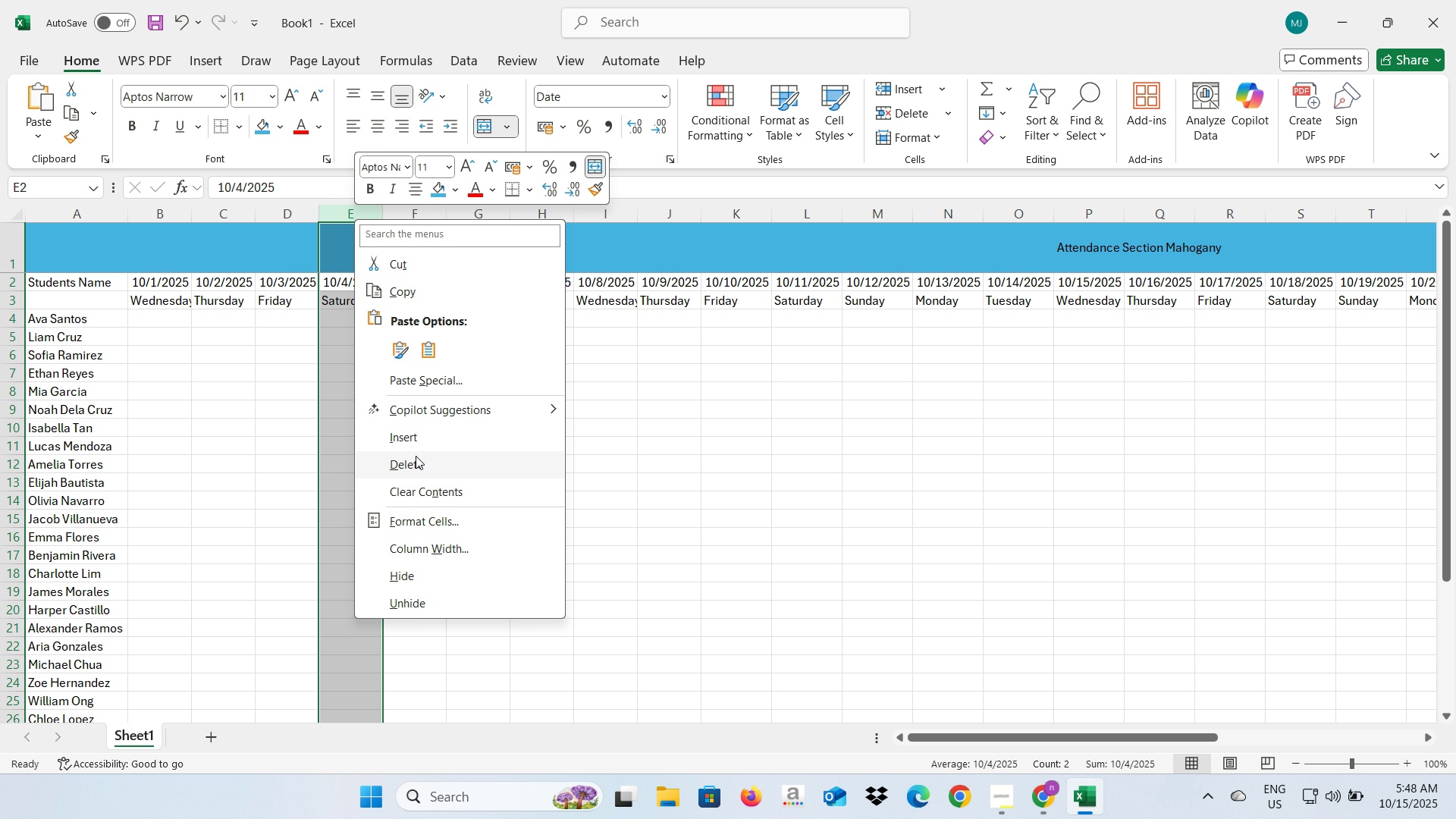 
left_click([416, 456])
 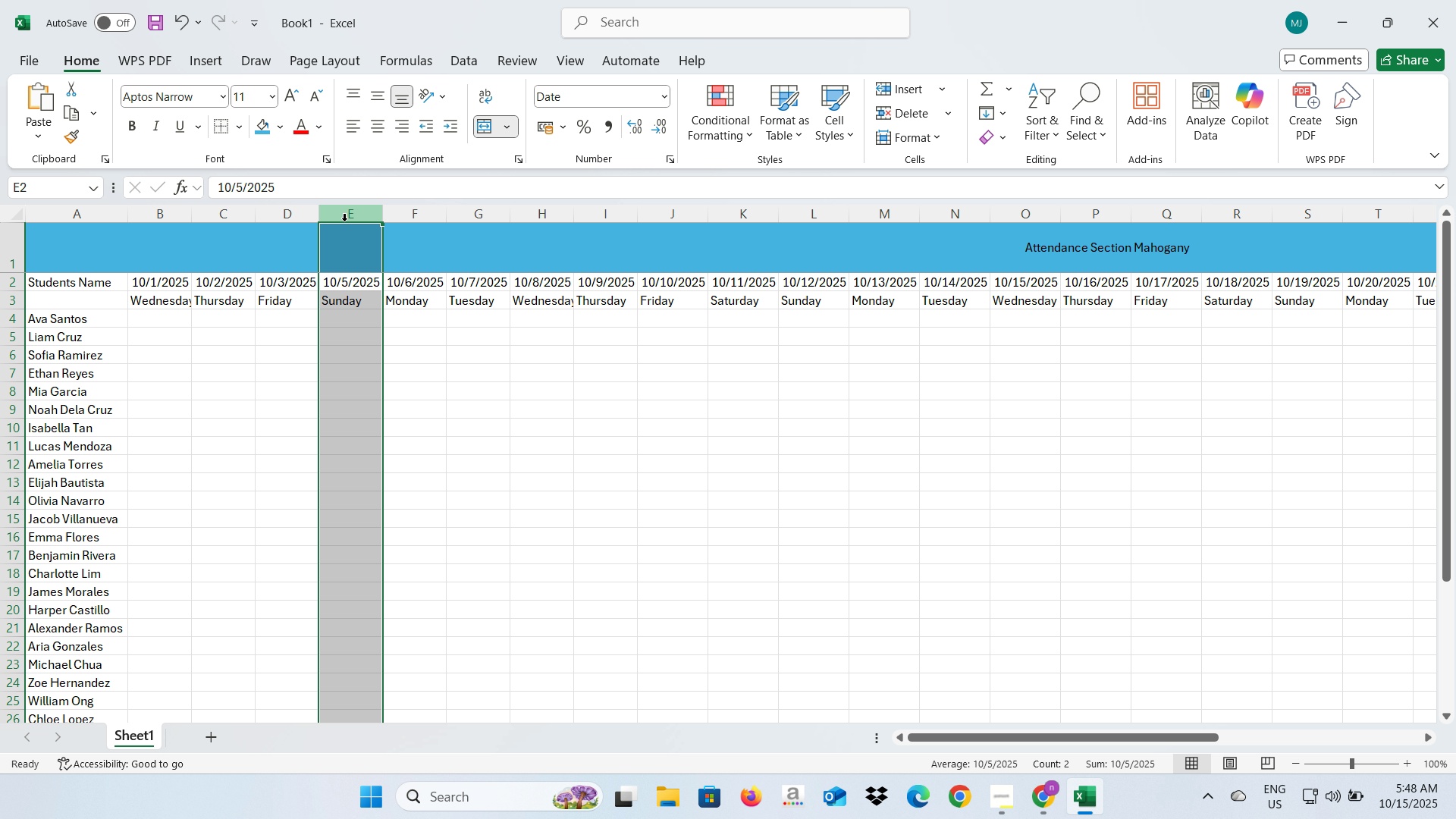 
right_click([344, 221])
 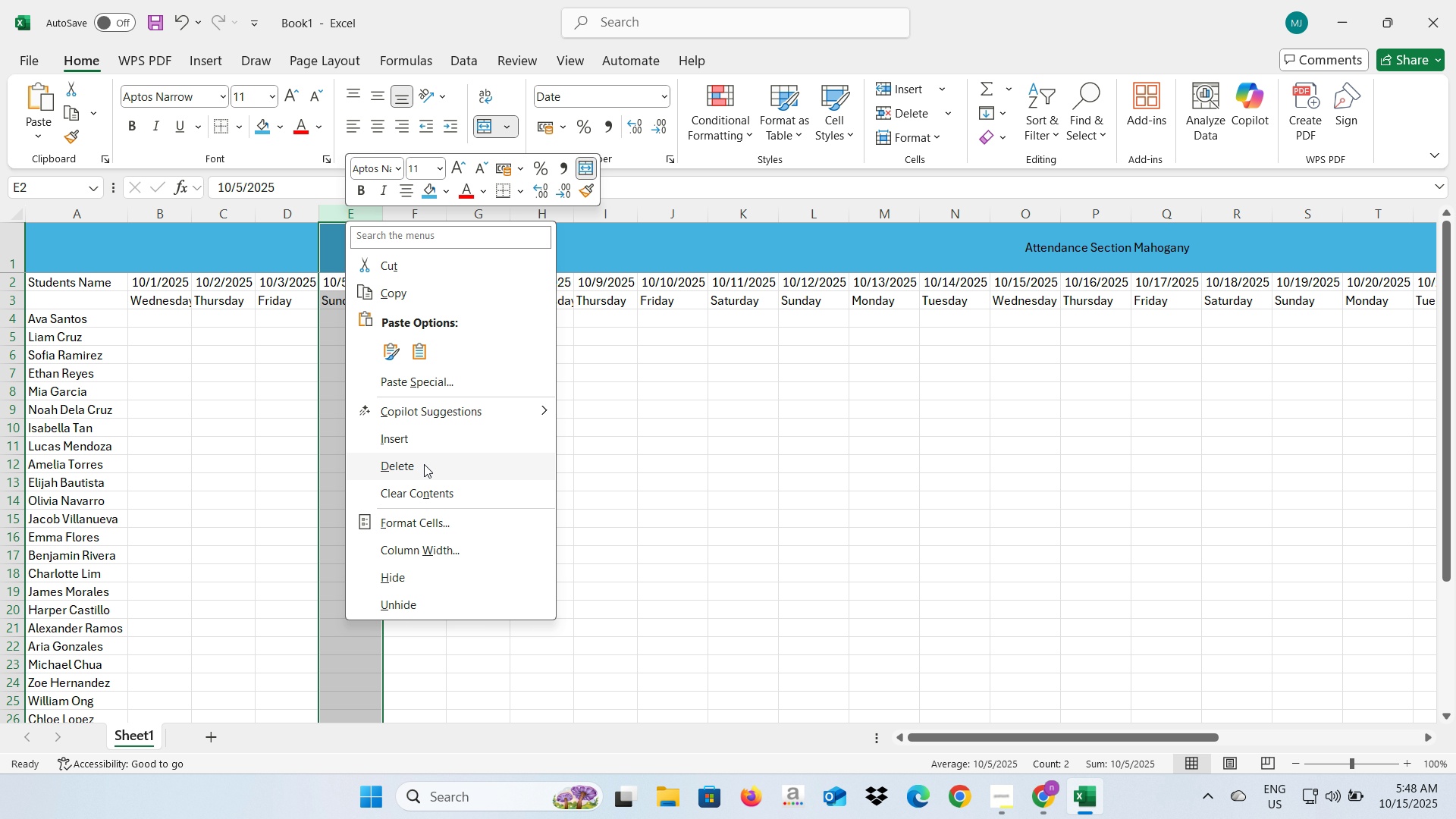 
left_click([424, 466])
 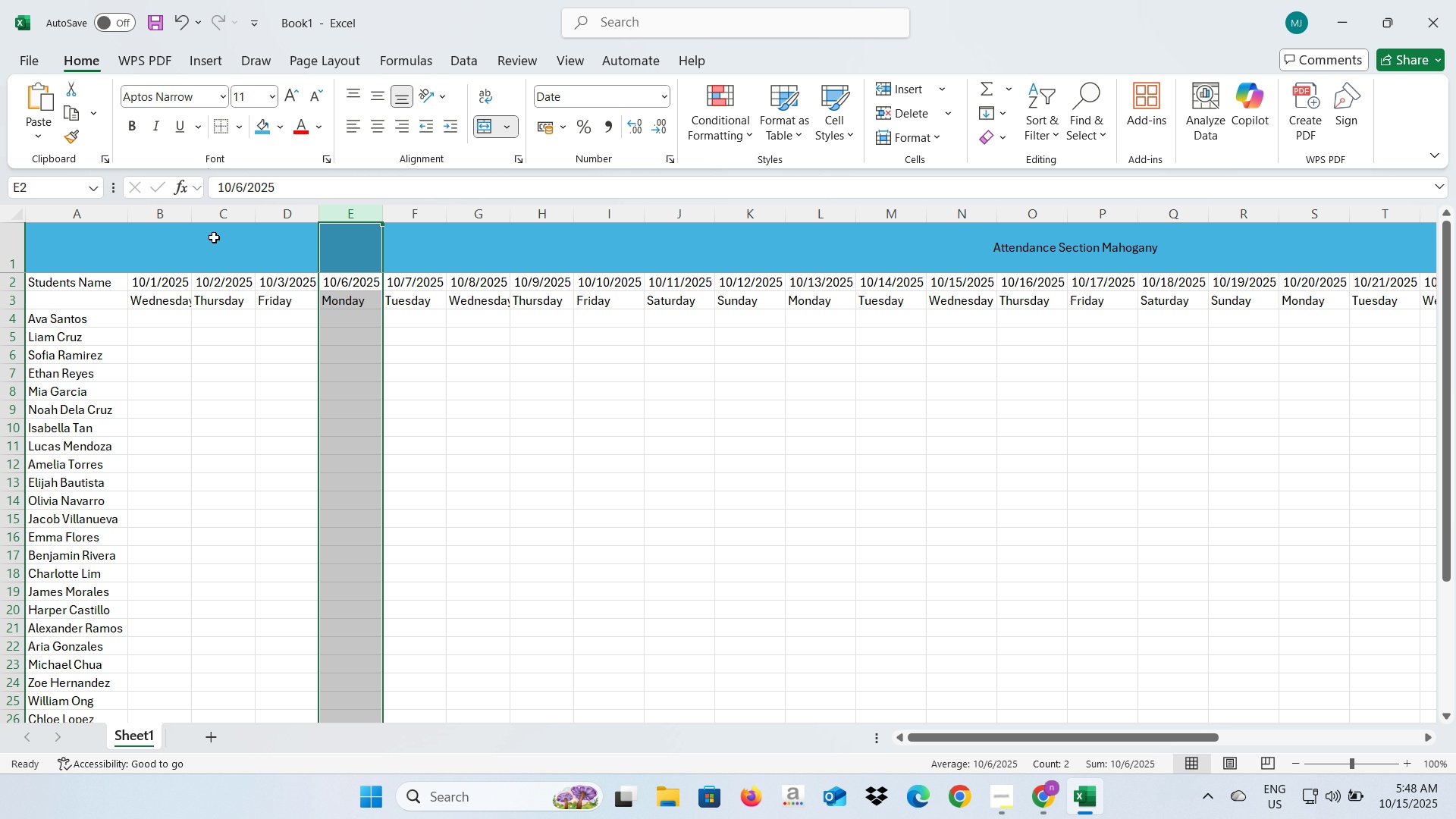 
wait(5.3)
 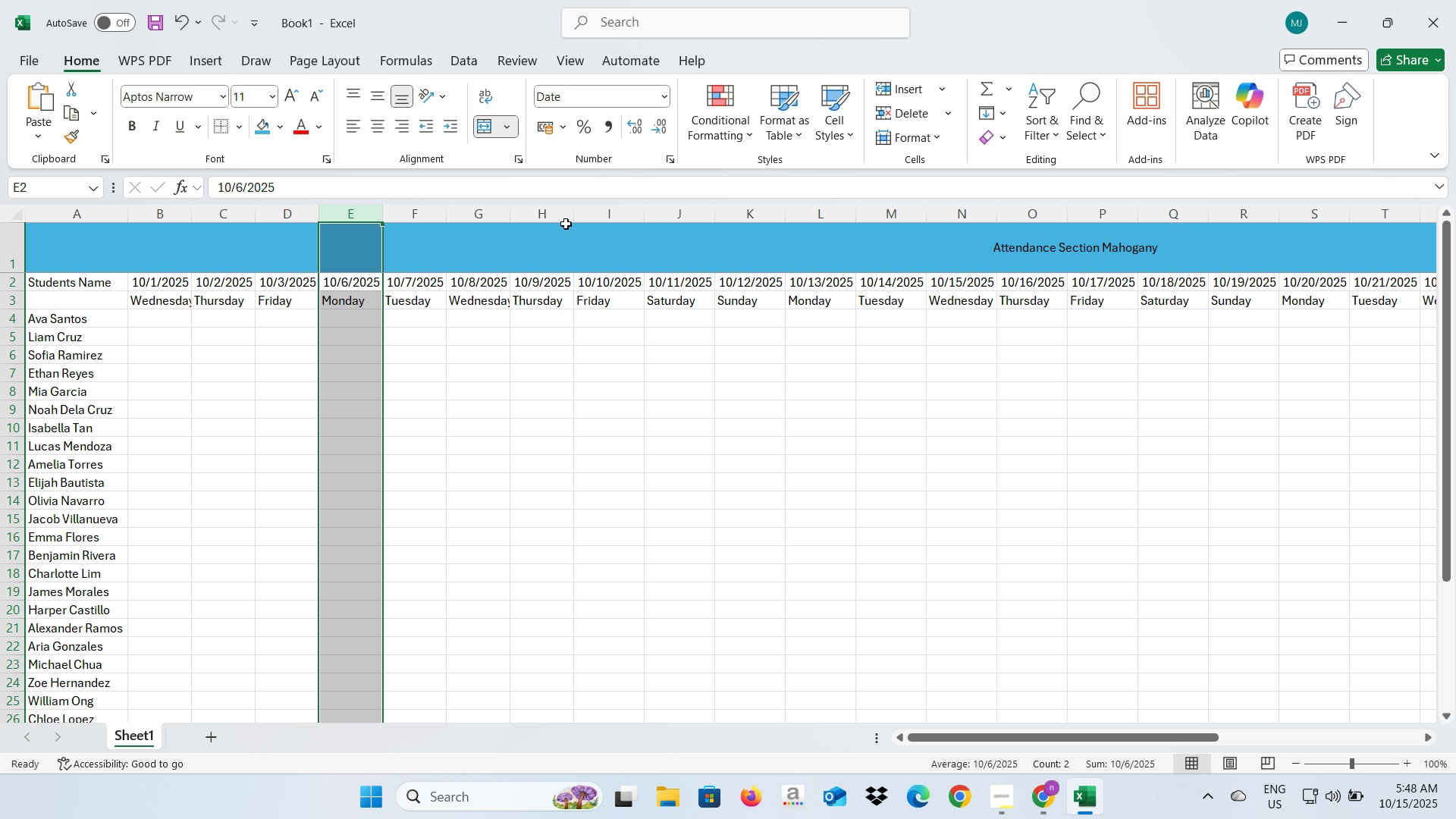 
double_click([195, 220])
 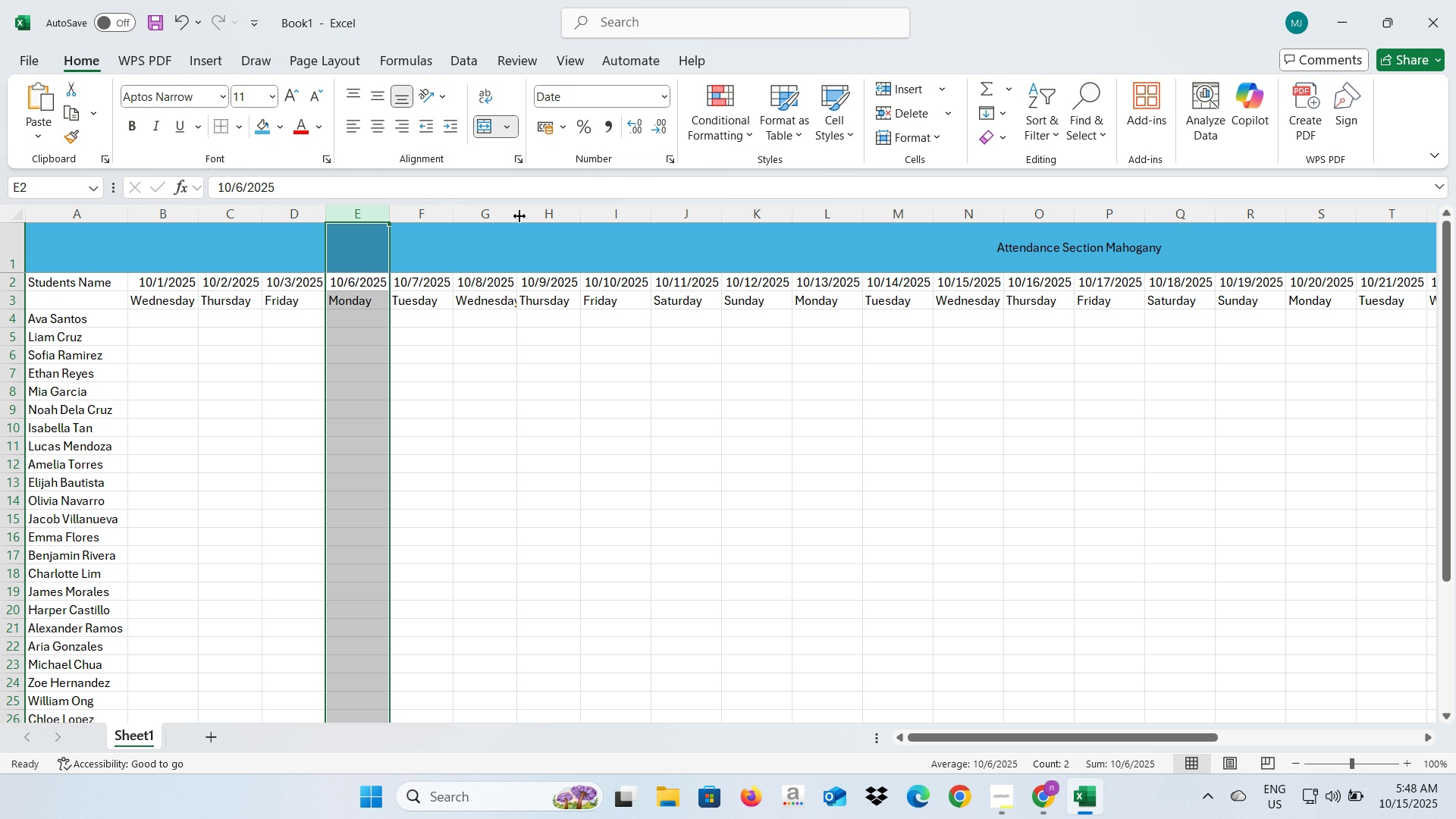 
double_click([519, 216])
 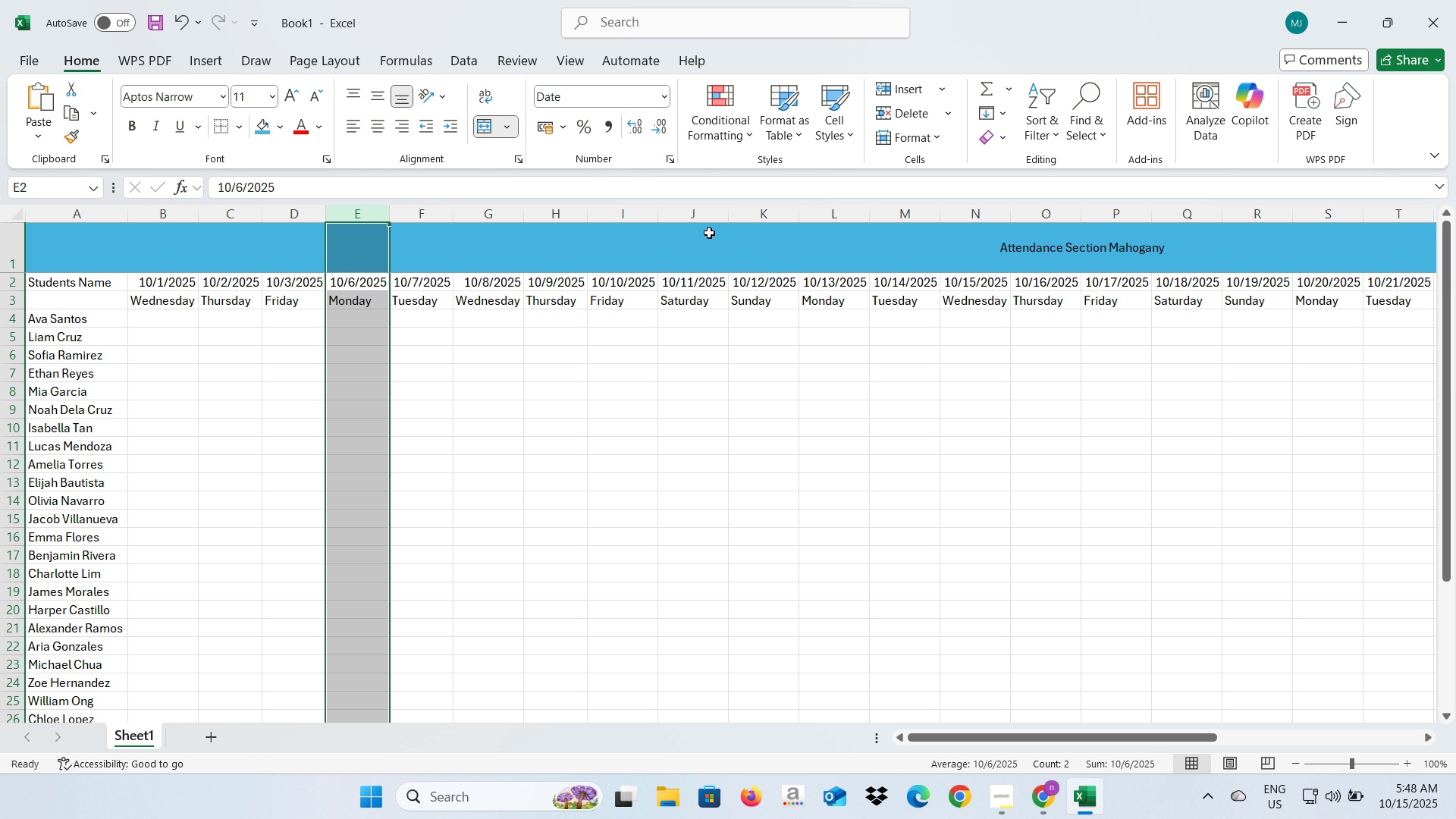 
left_click([685, 216])
 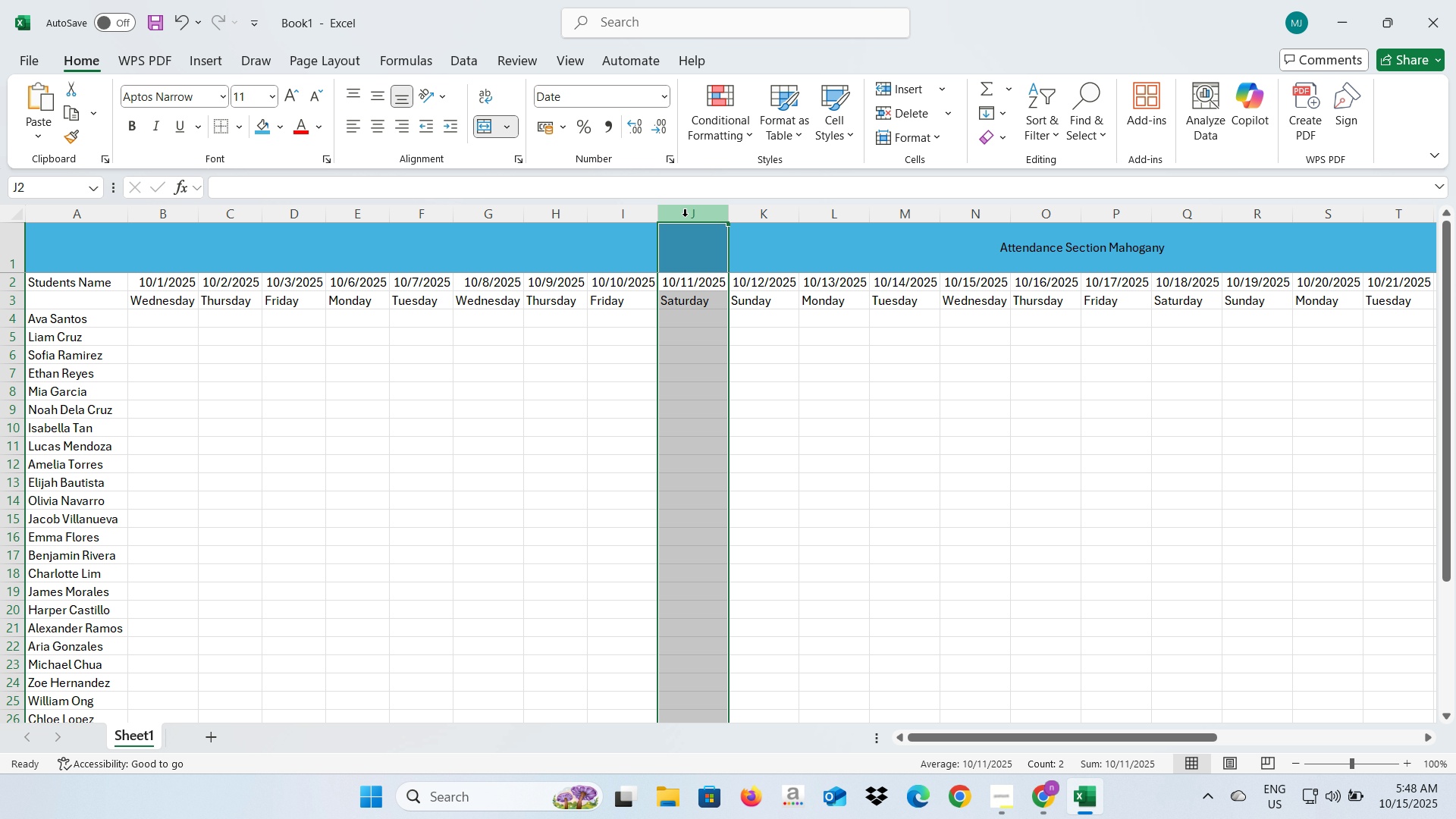 
right_click([685, 216])
 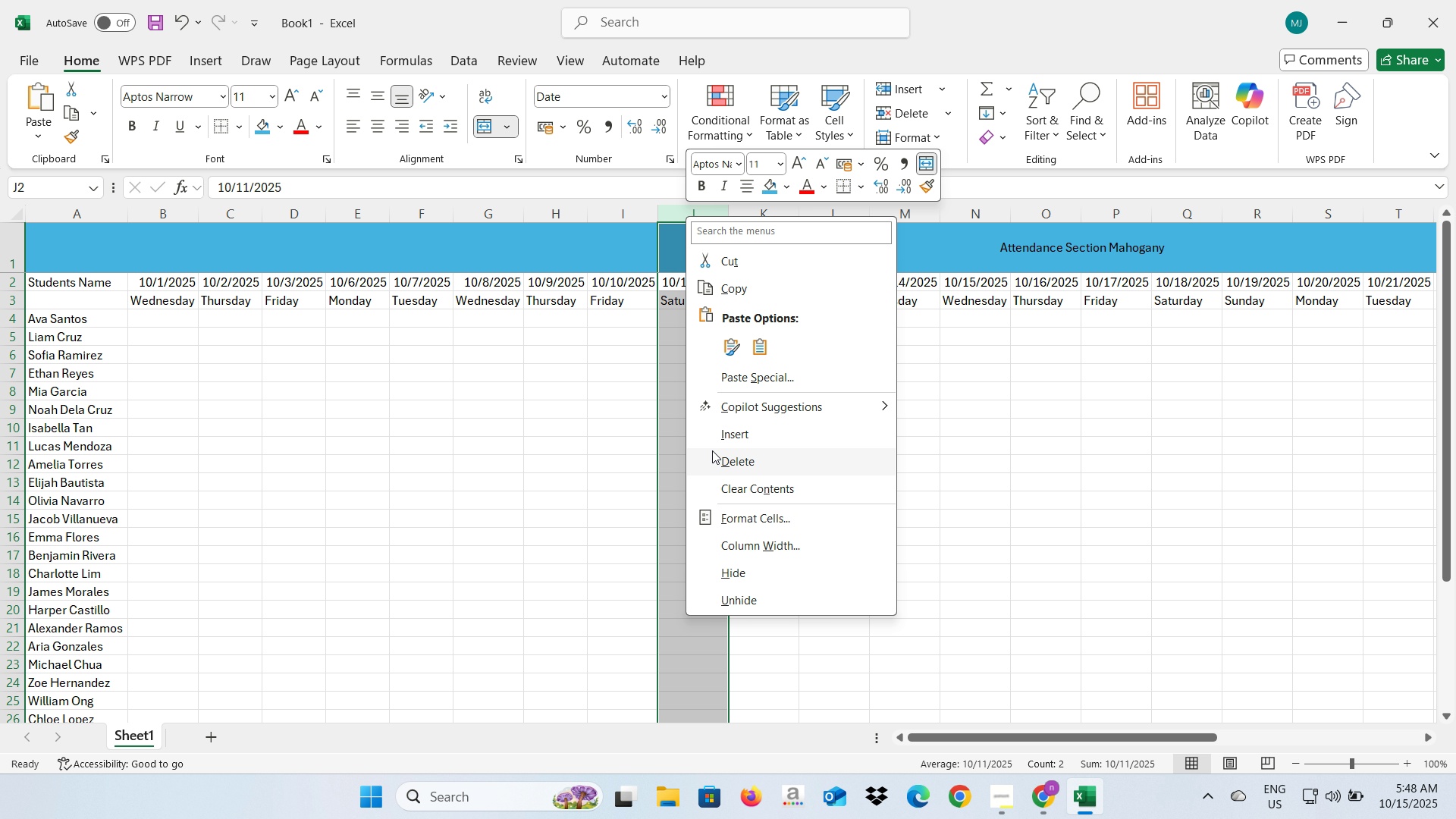 
left_click([712, 450])
 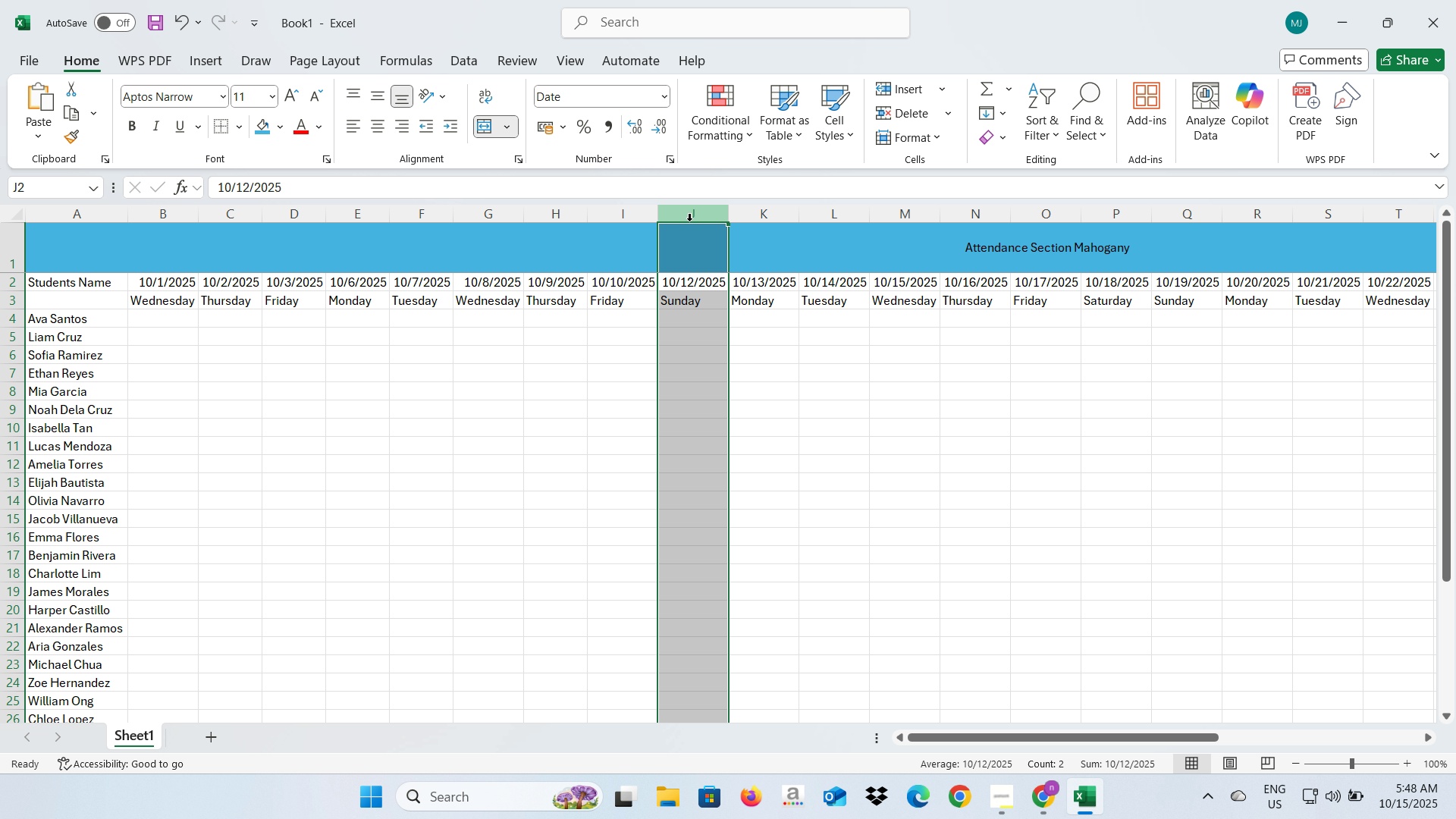 
right_click([689, 221])
 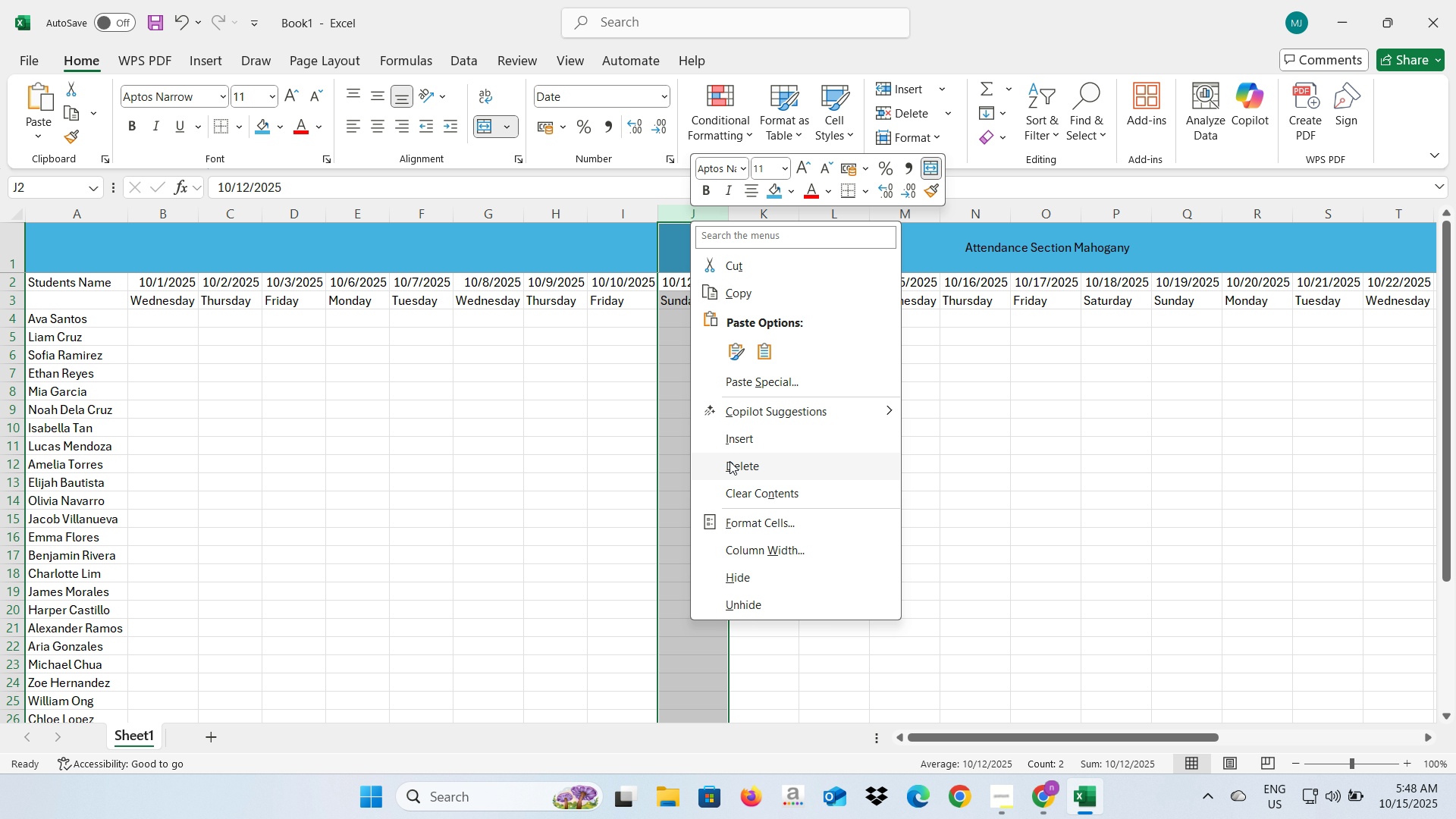 
left_click([730, 461])
 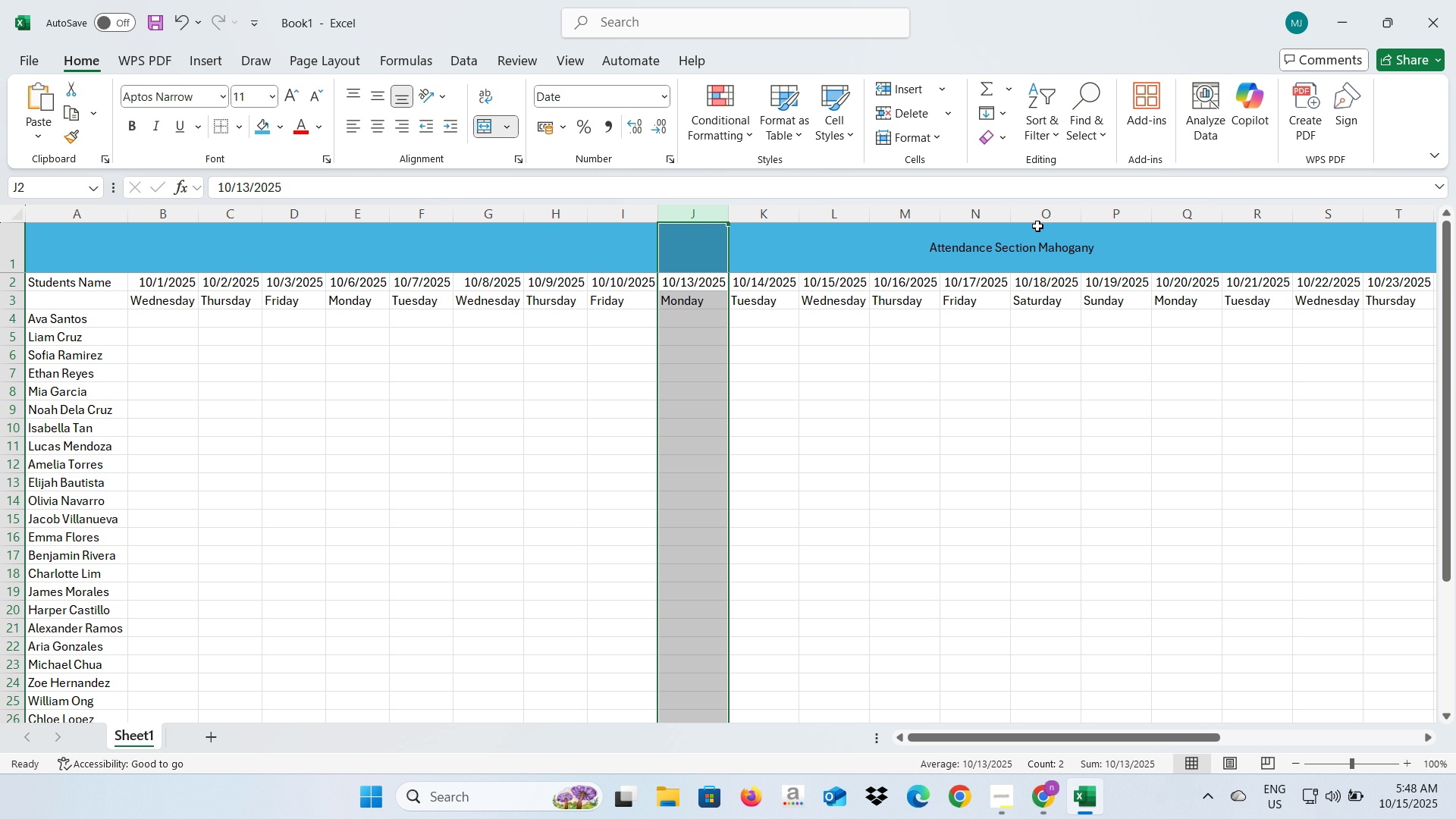 
left_click([1039, 213])
 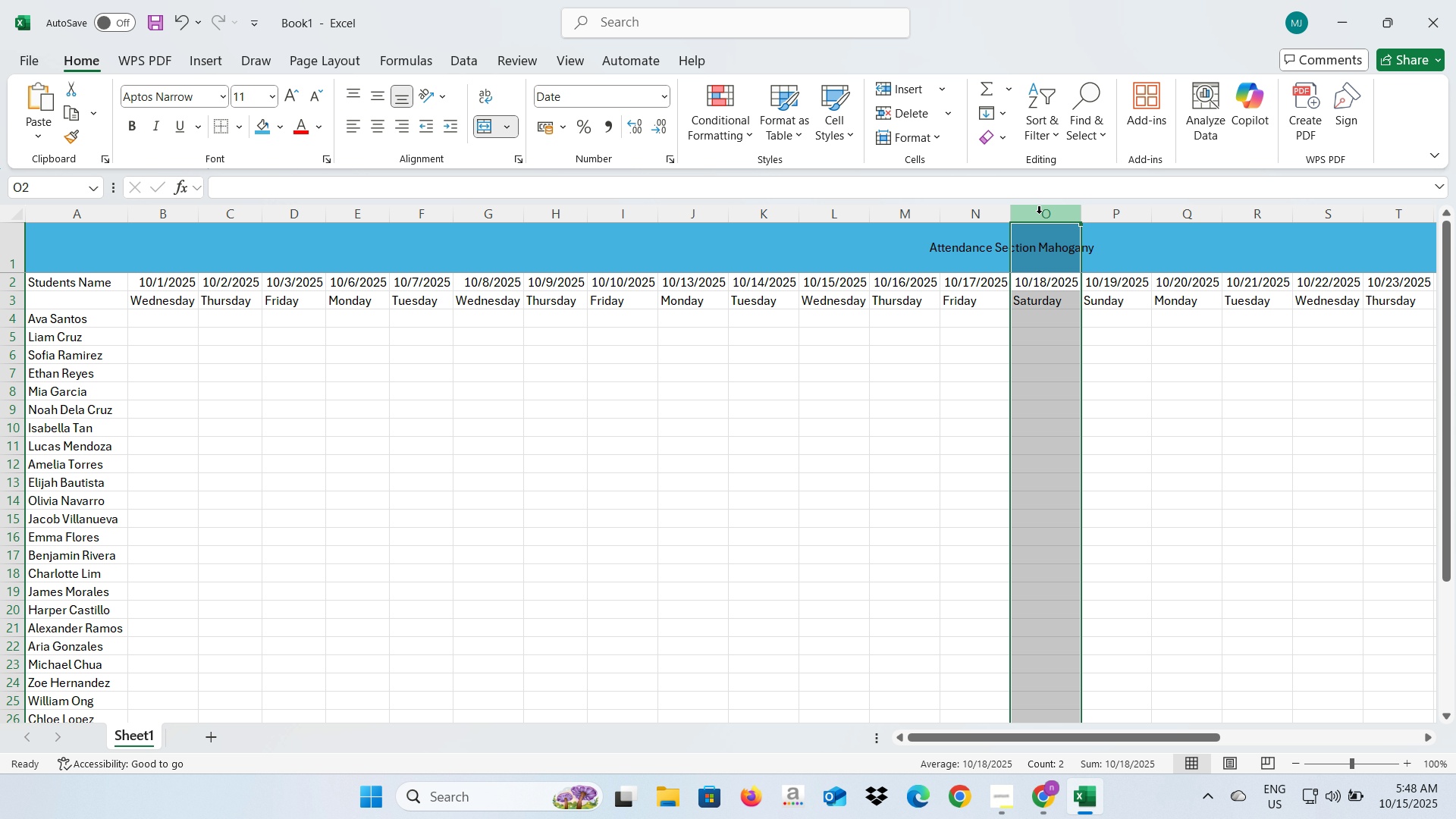 
right_click([1039, 213])
 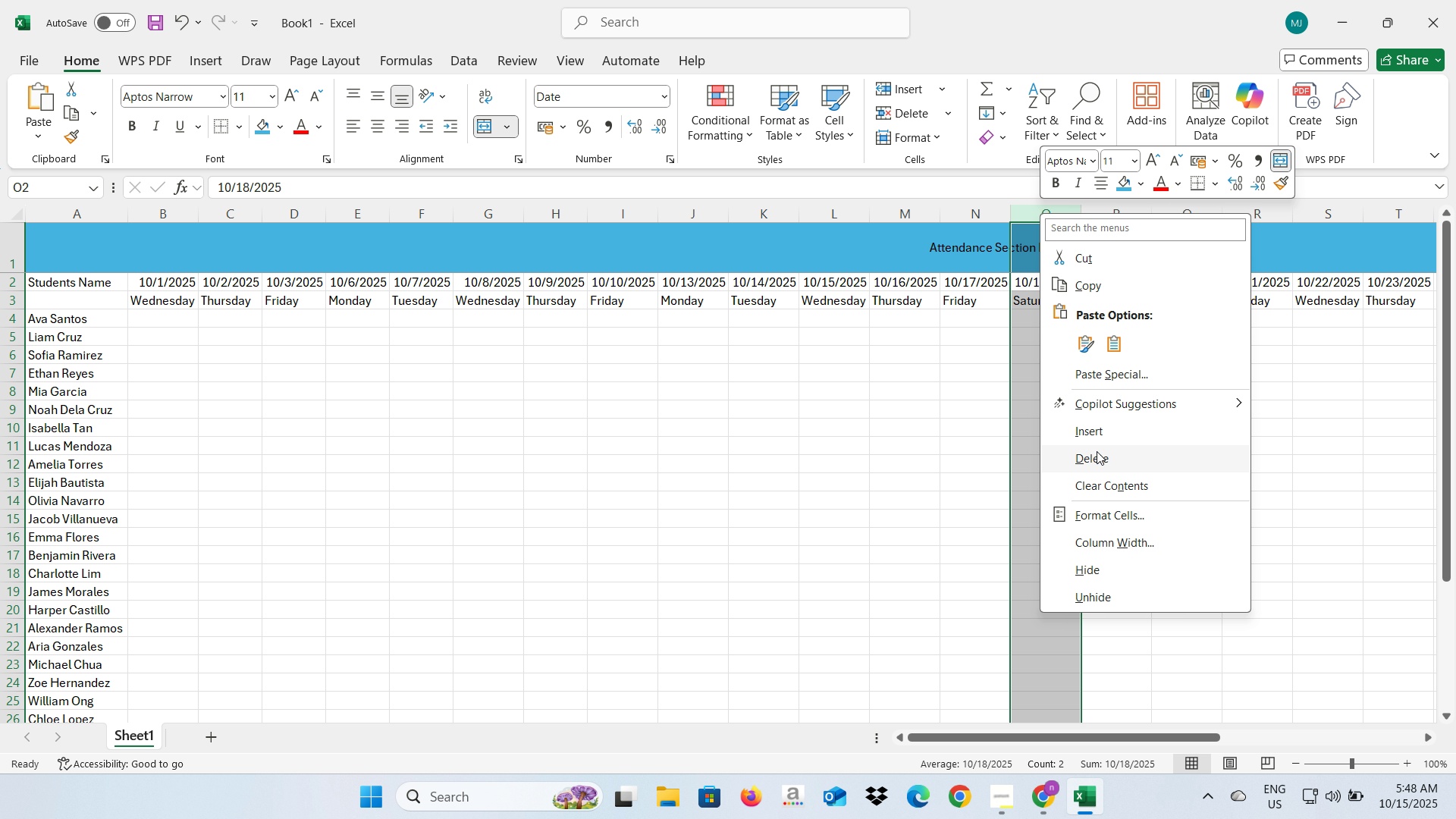 
left_click([1097, 451])
 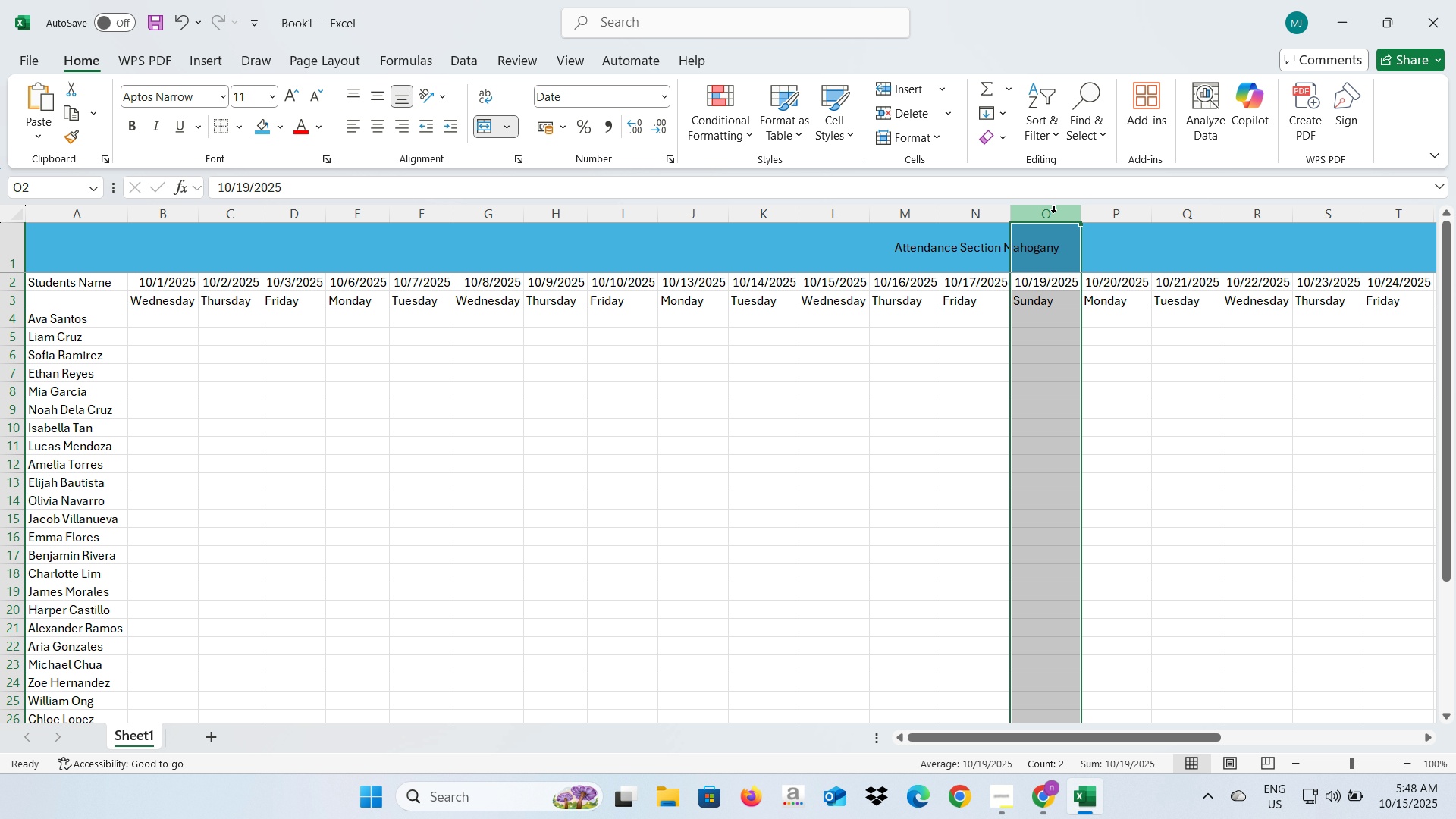 
right_click([1053, 212])
 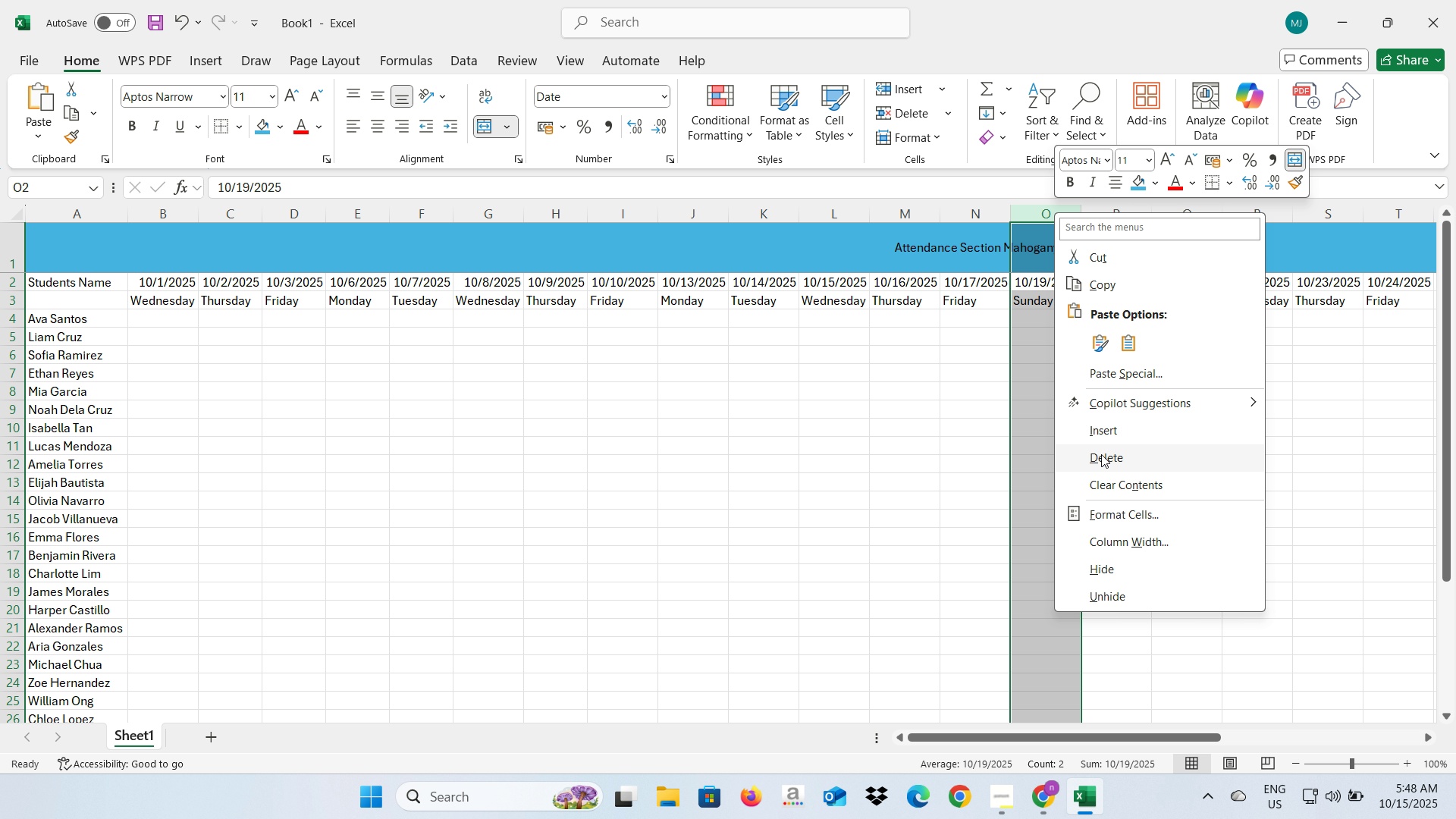 
left_click([1101, 454])
 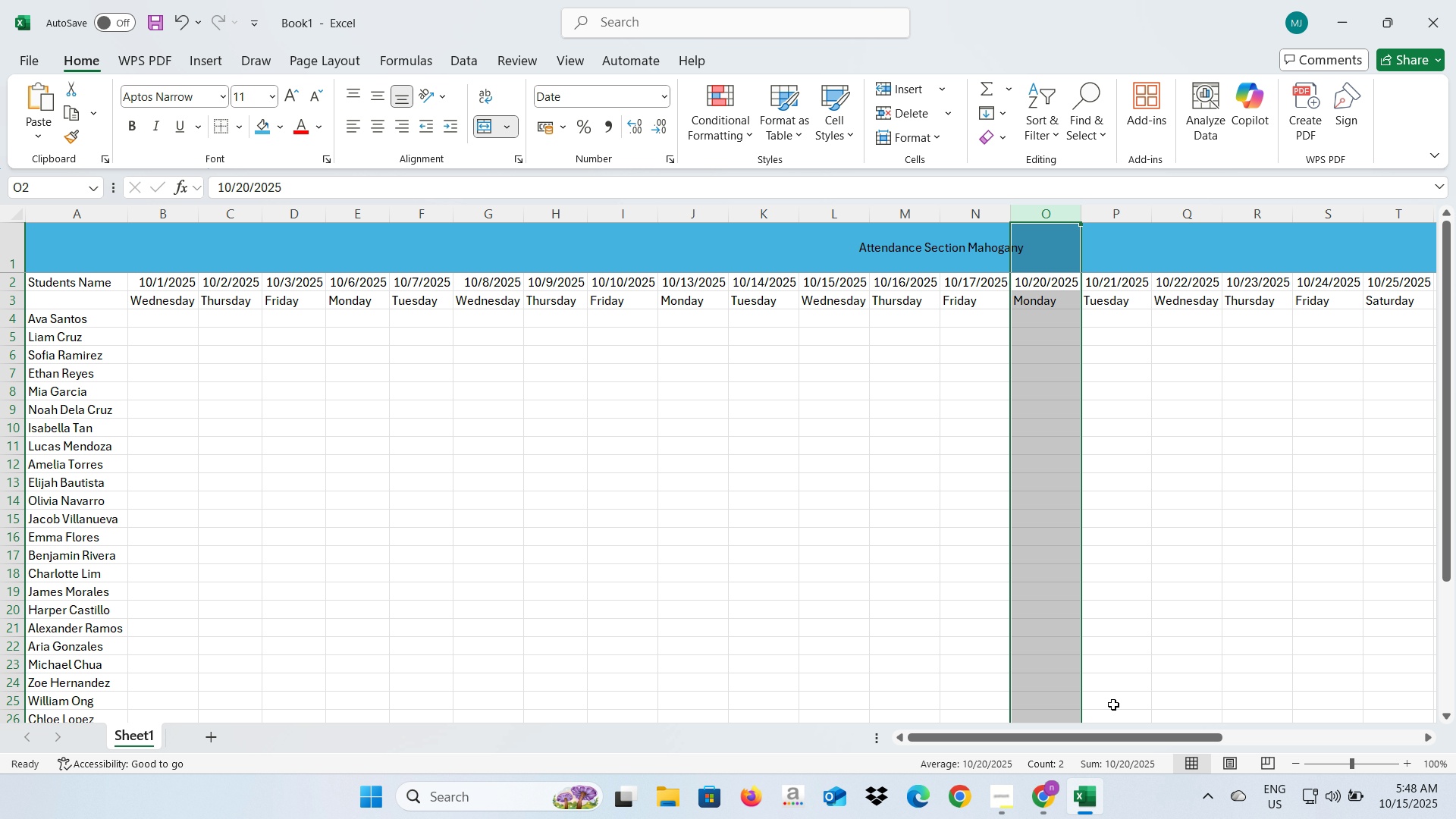 
left_click_drag(start_coordinate=[1117, 730], to_coordinate=[1254, 739])
 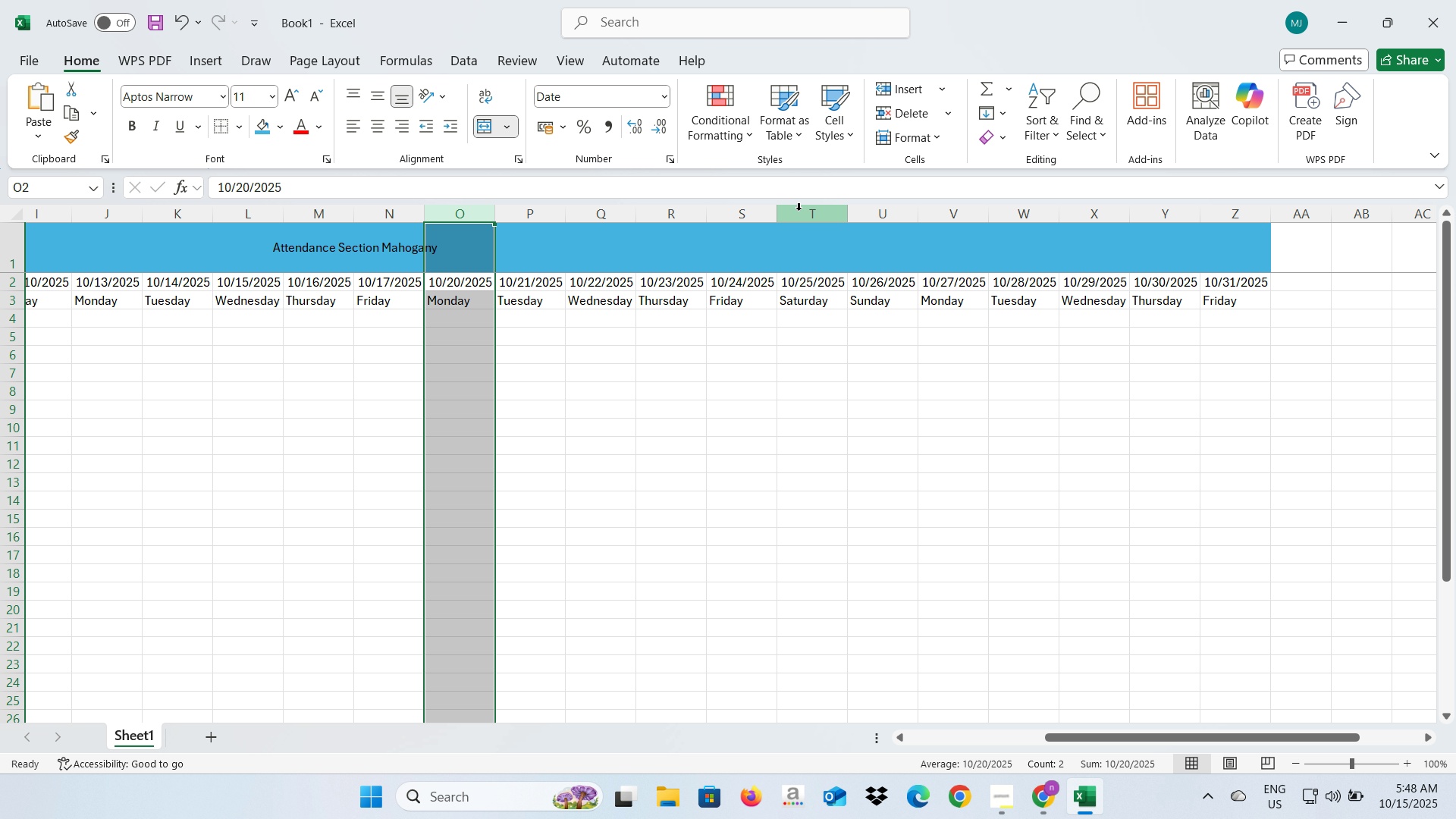 
left_click([799, 212])
 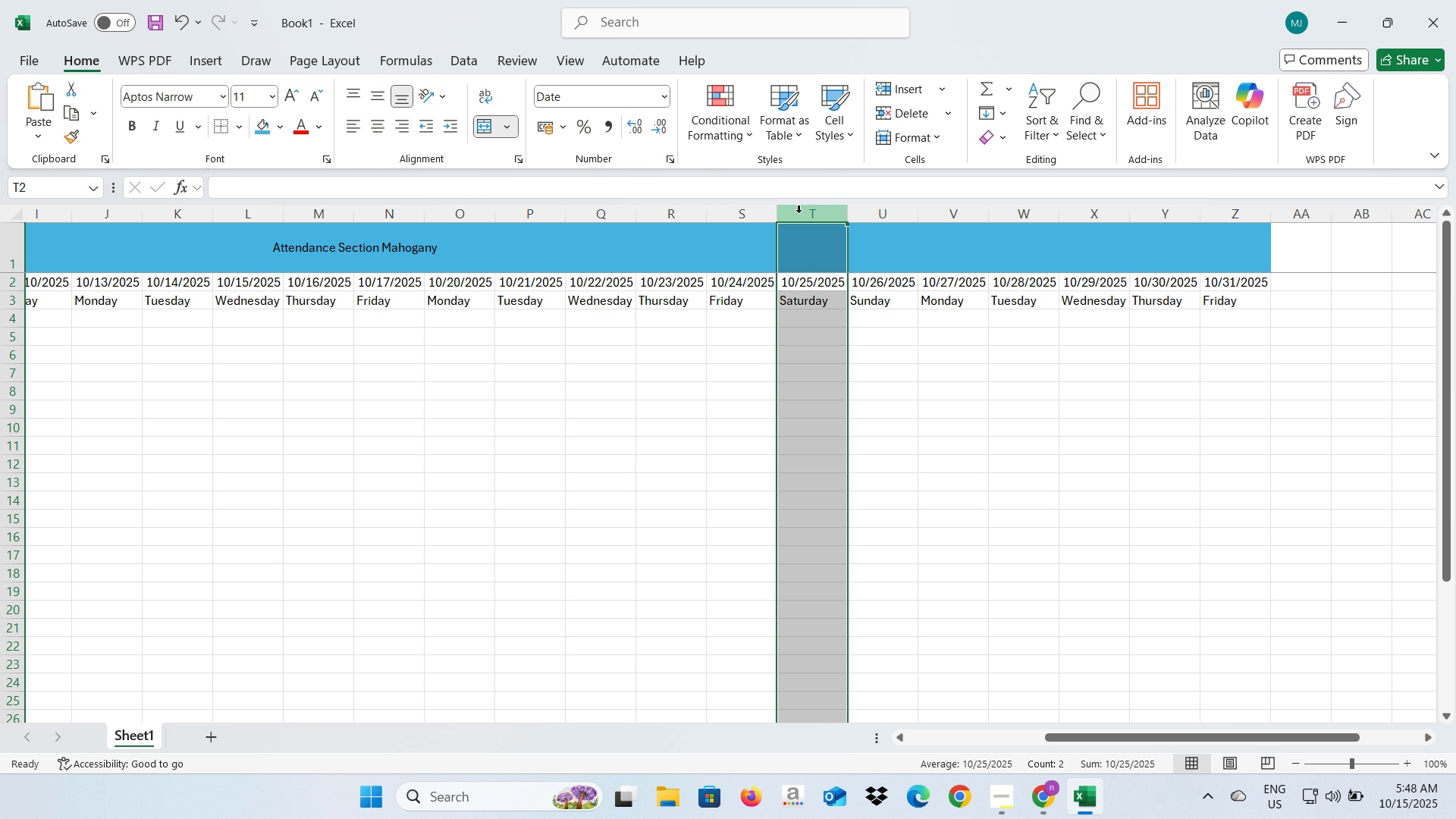 
right_click([799, 212])
 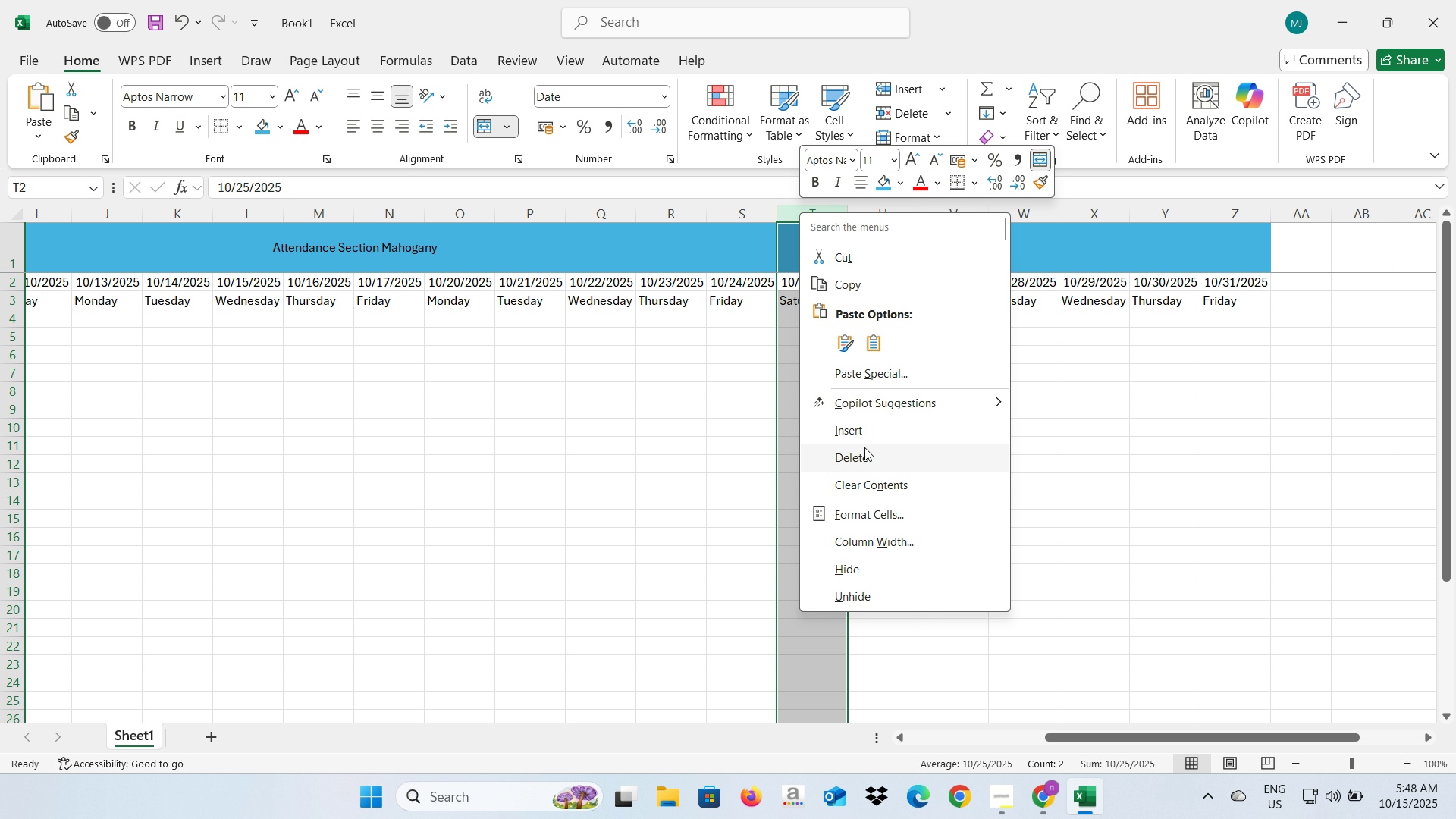 
left_click([864, 447])
 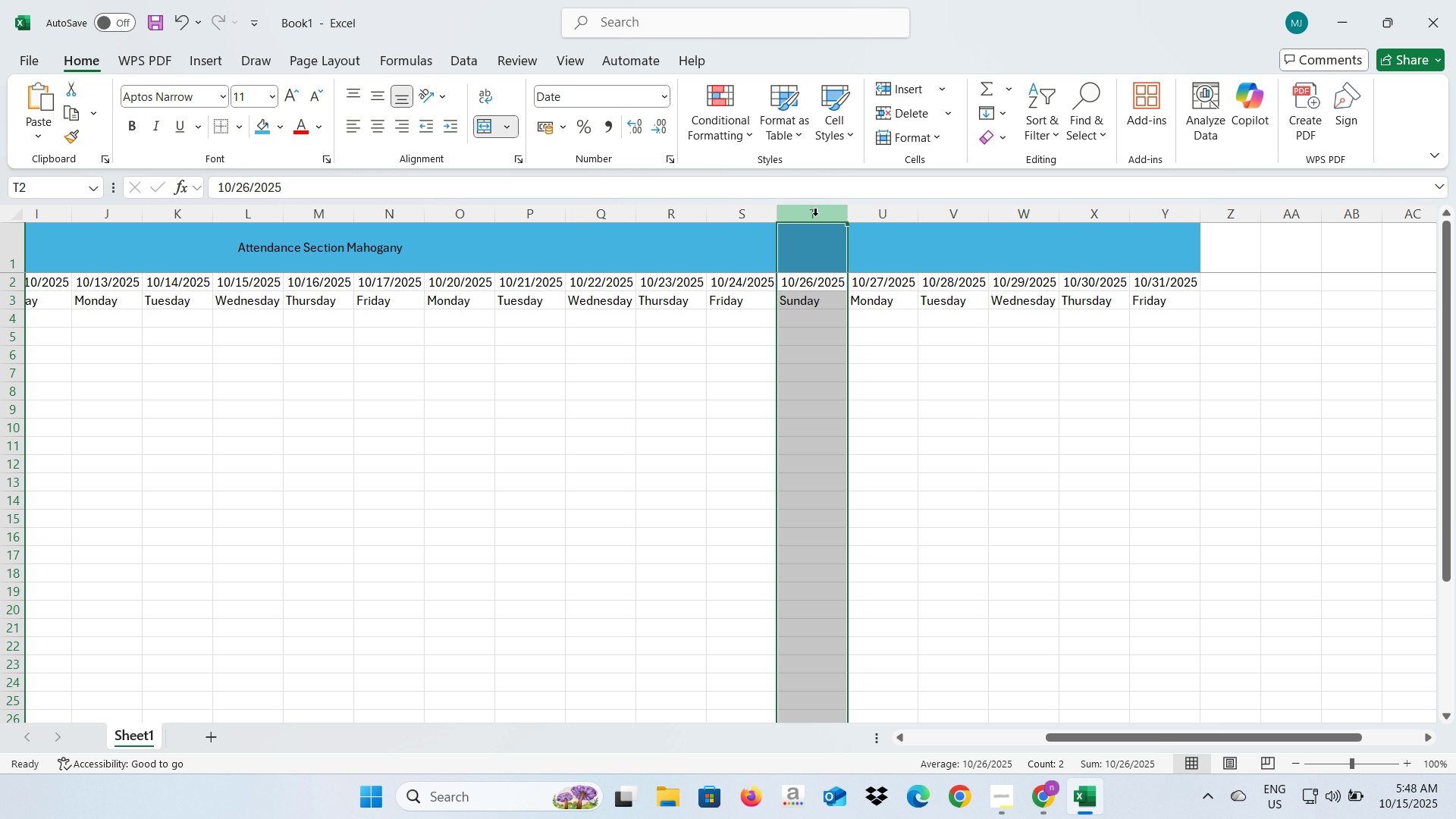 
right_click([815, 215])
 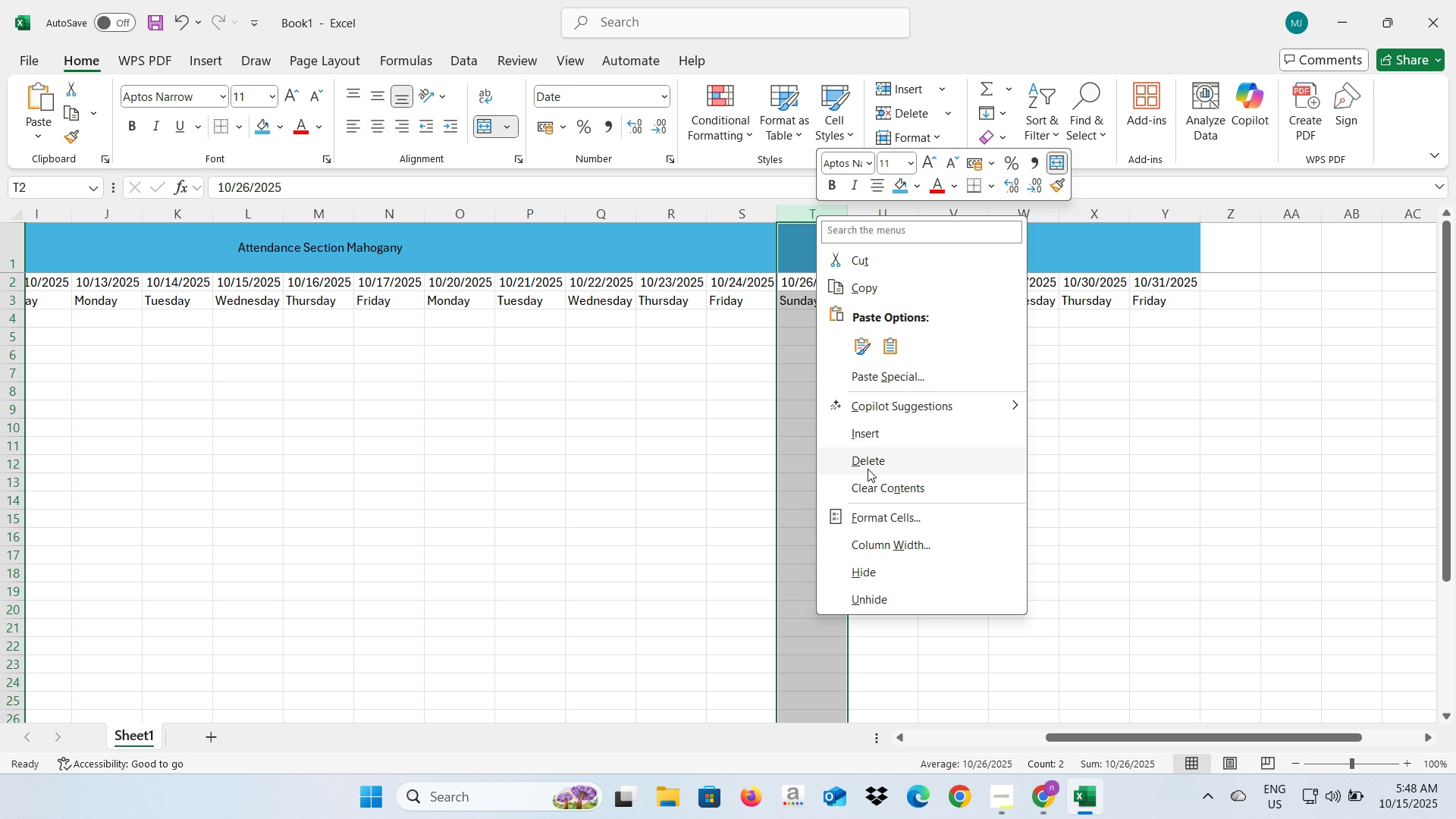 
left_click([868, 467])
 